 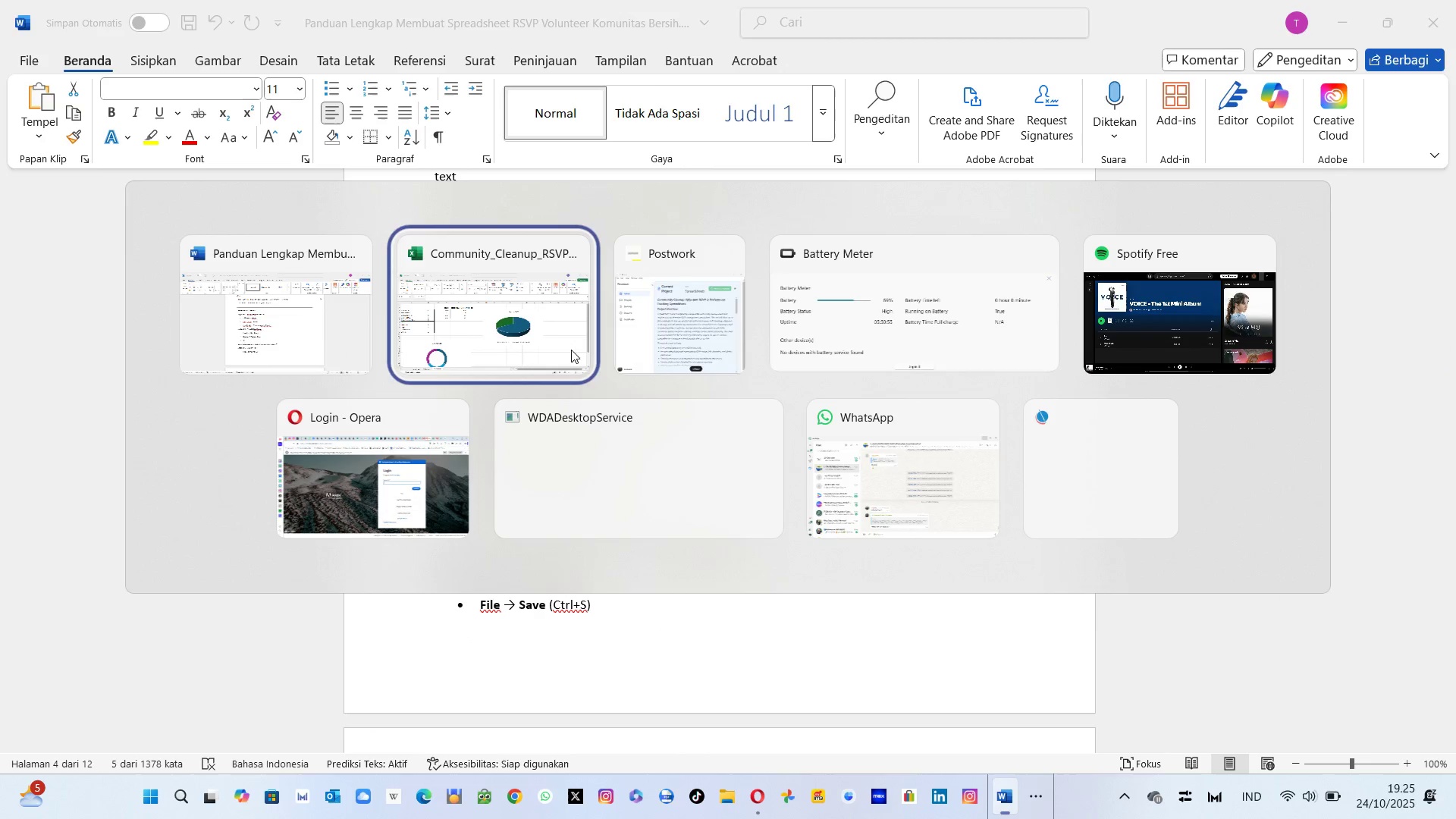 
key(Alt+Tab)
 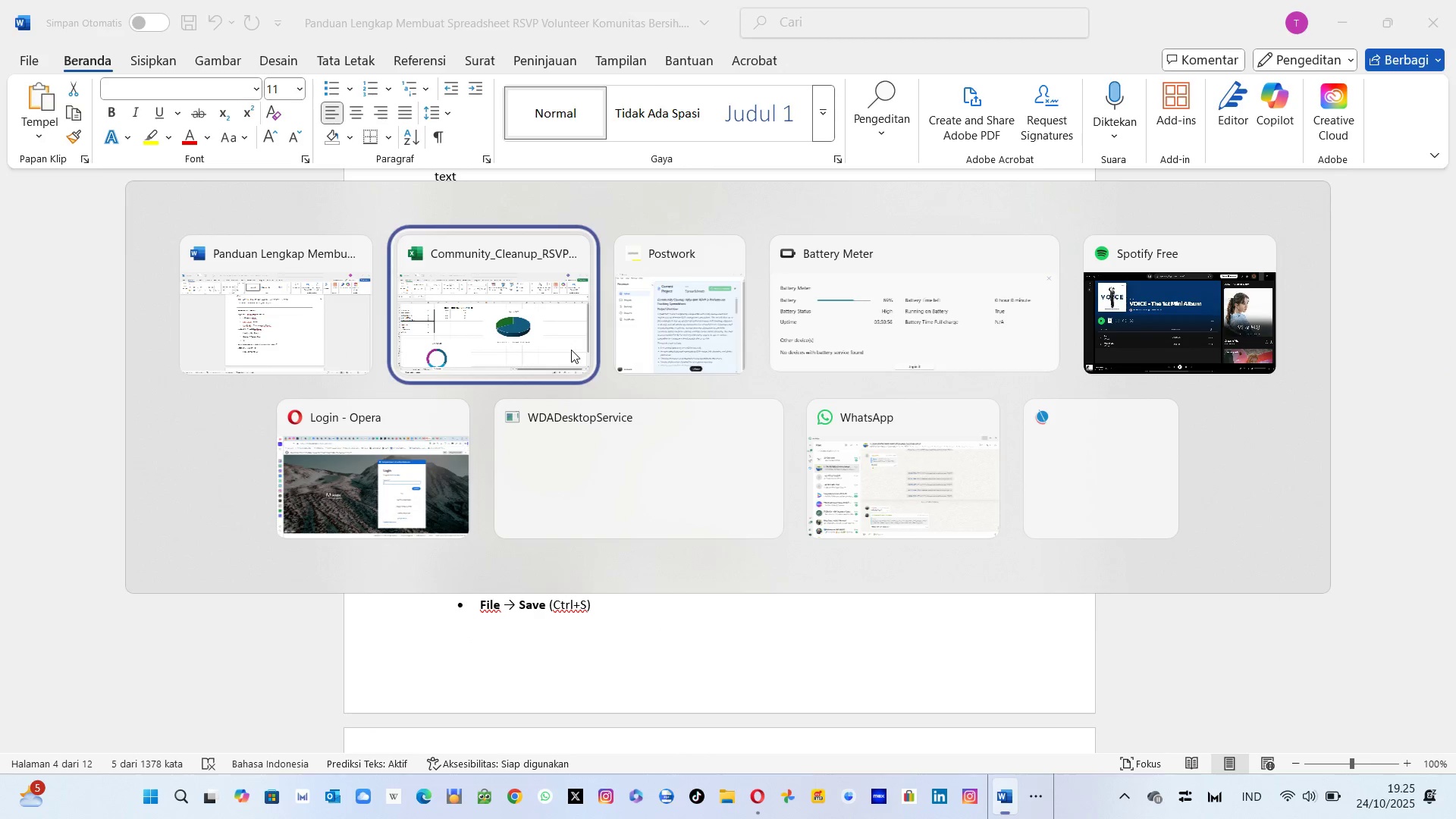 
key(Alt+Tab)
 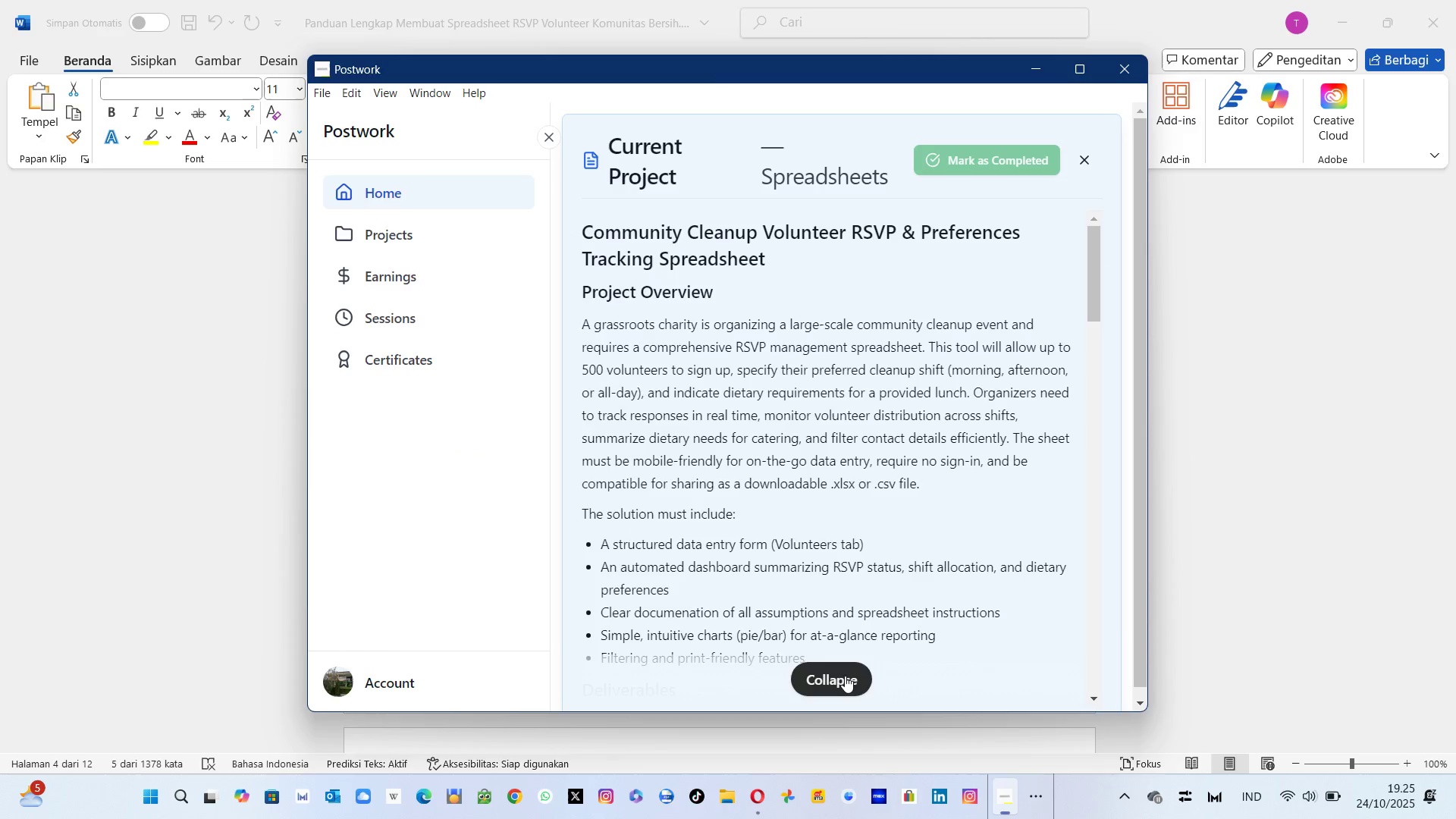 
left_click([845, 676])
 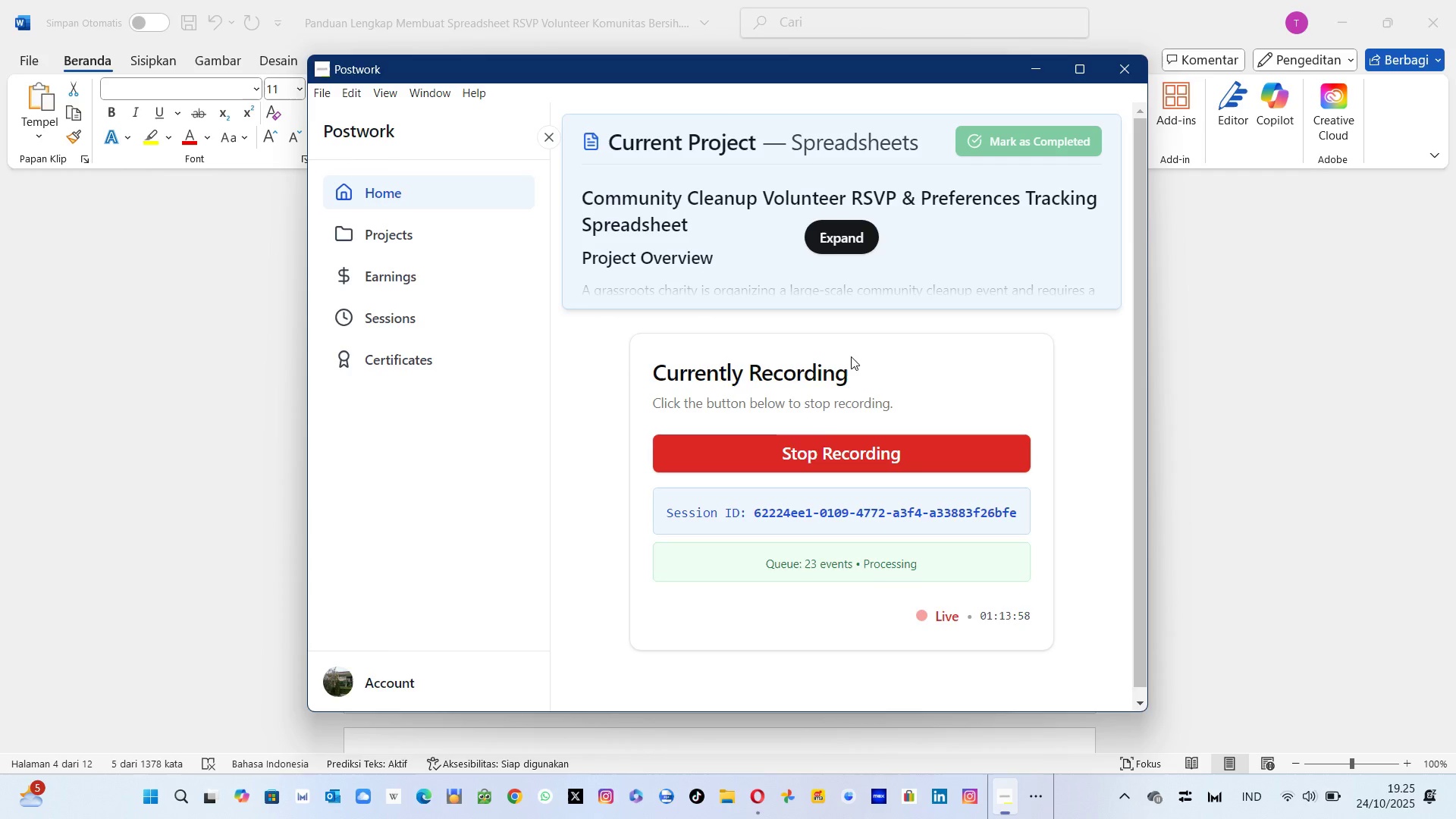 
wait(5.99)
 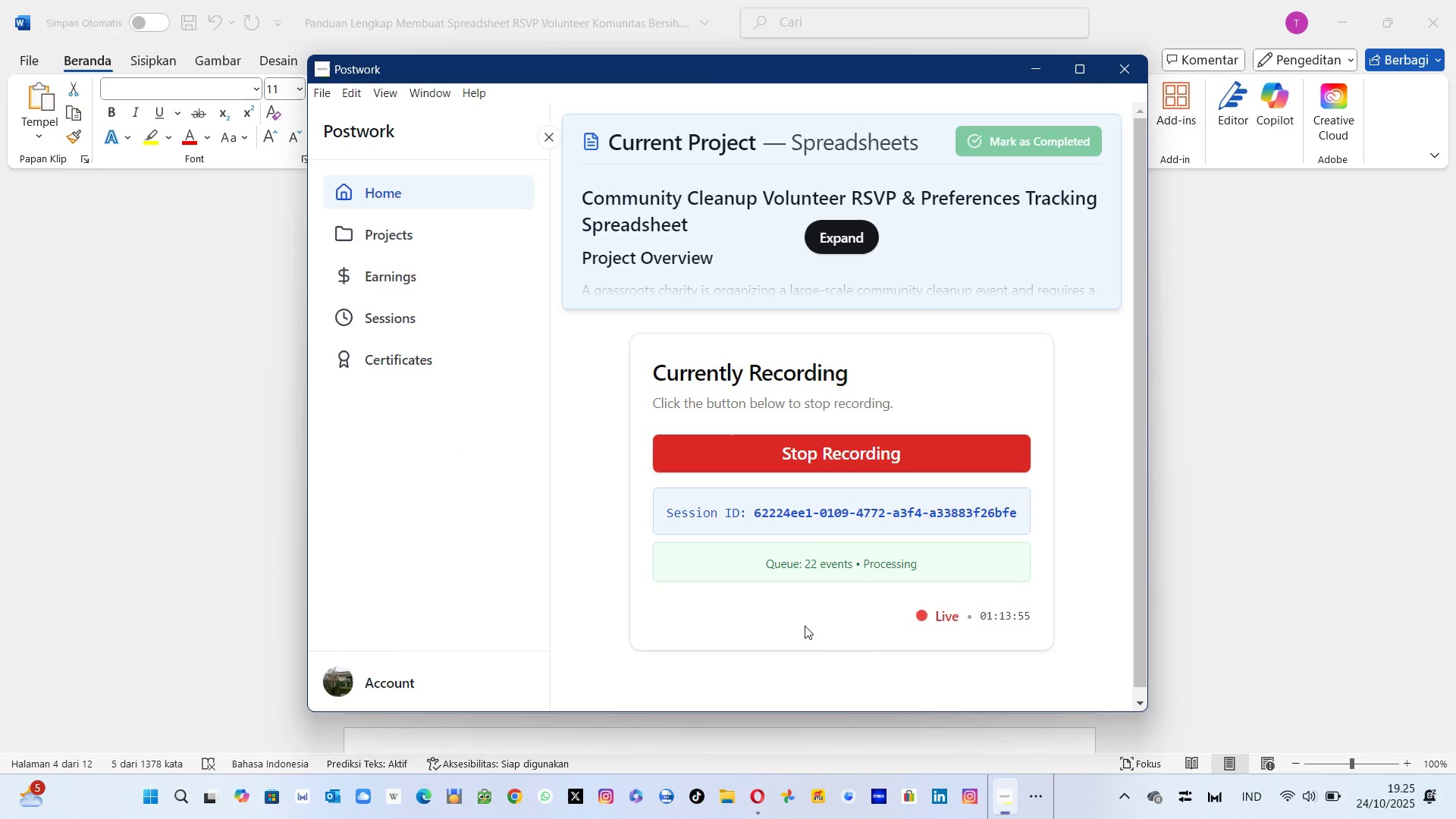 
left_click([836, 250])
 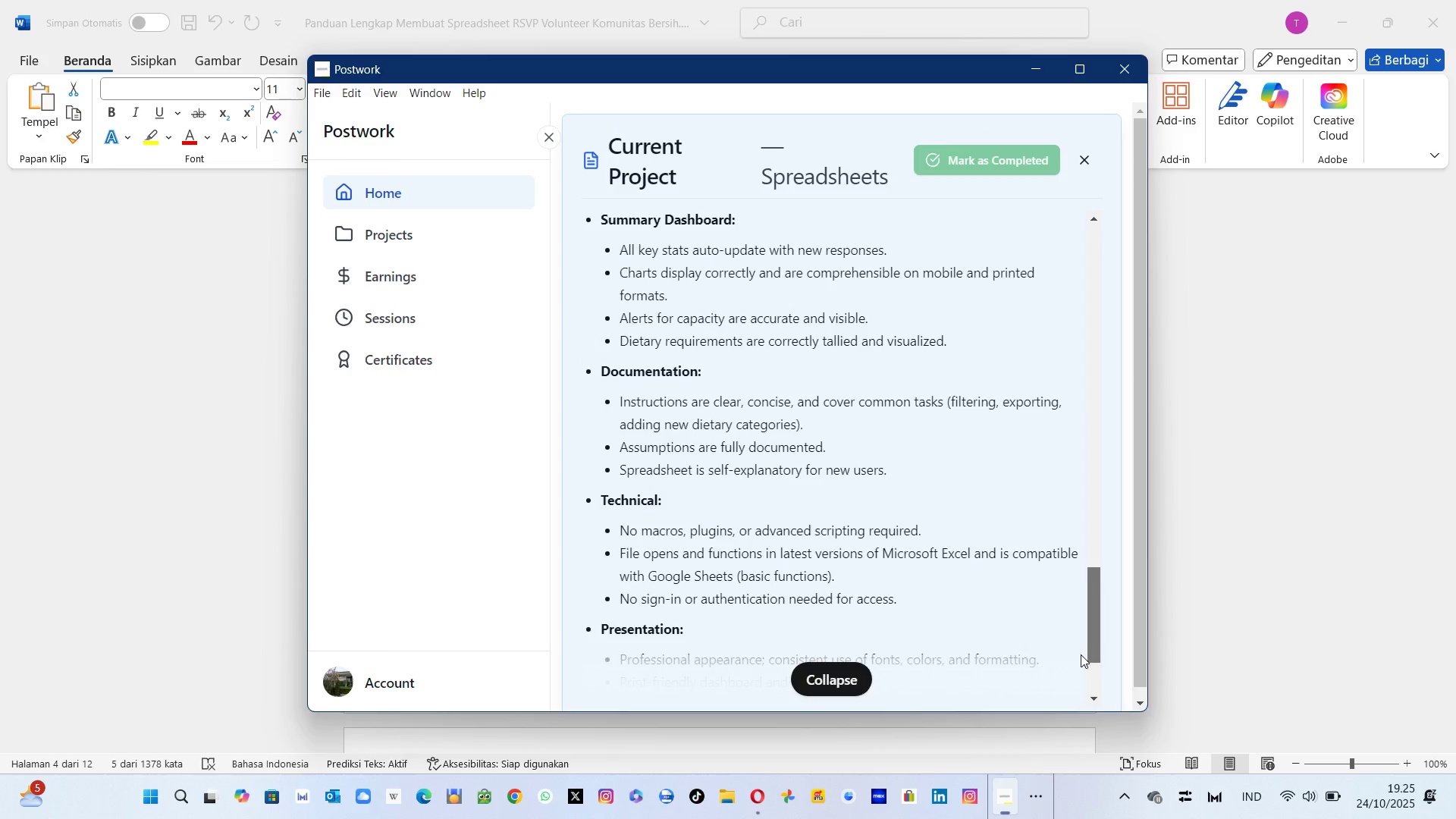 
wait(9.61)
 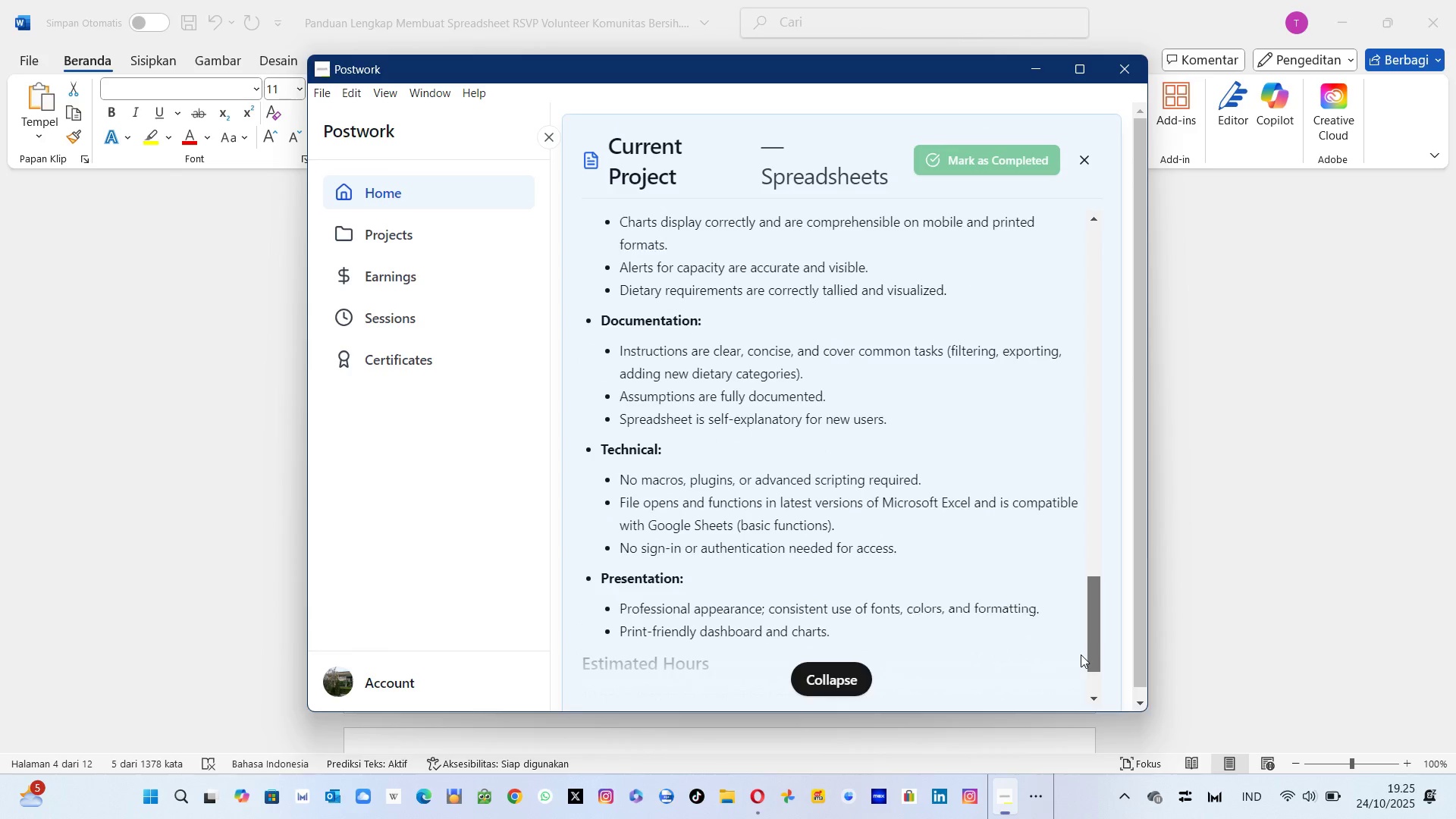 
key(Alt+Tab)
 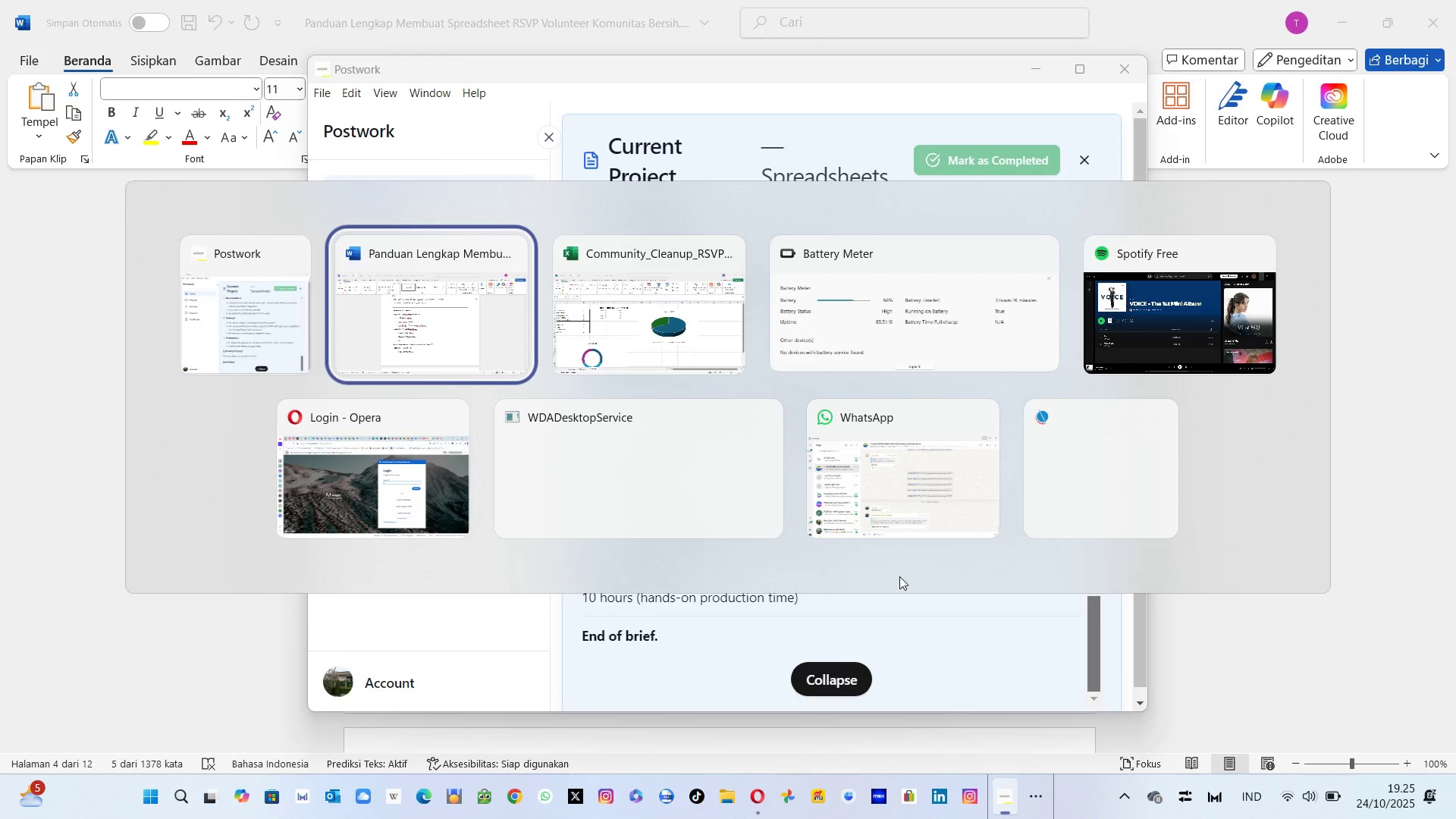 
key(Alt+Tab)
 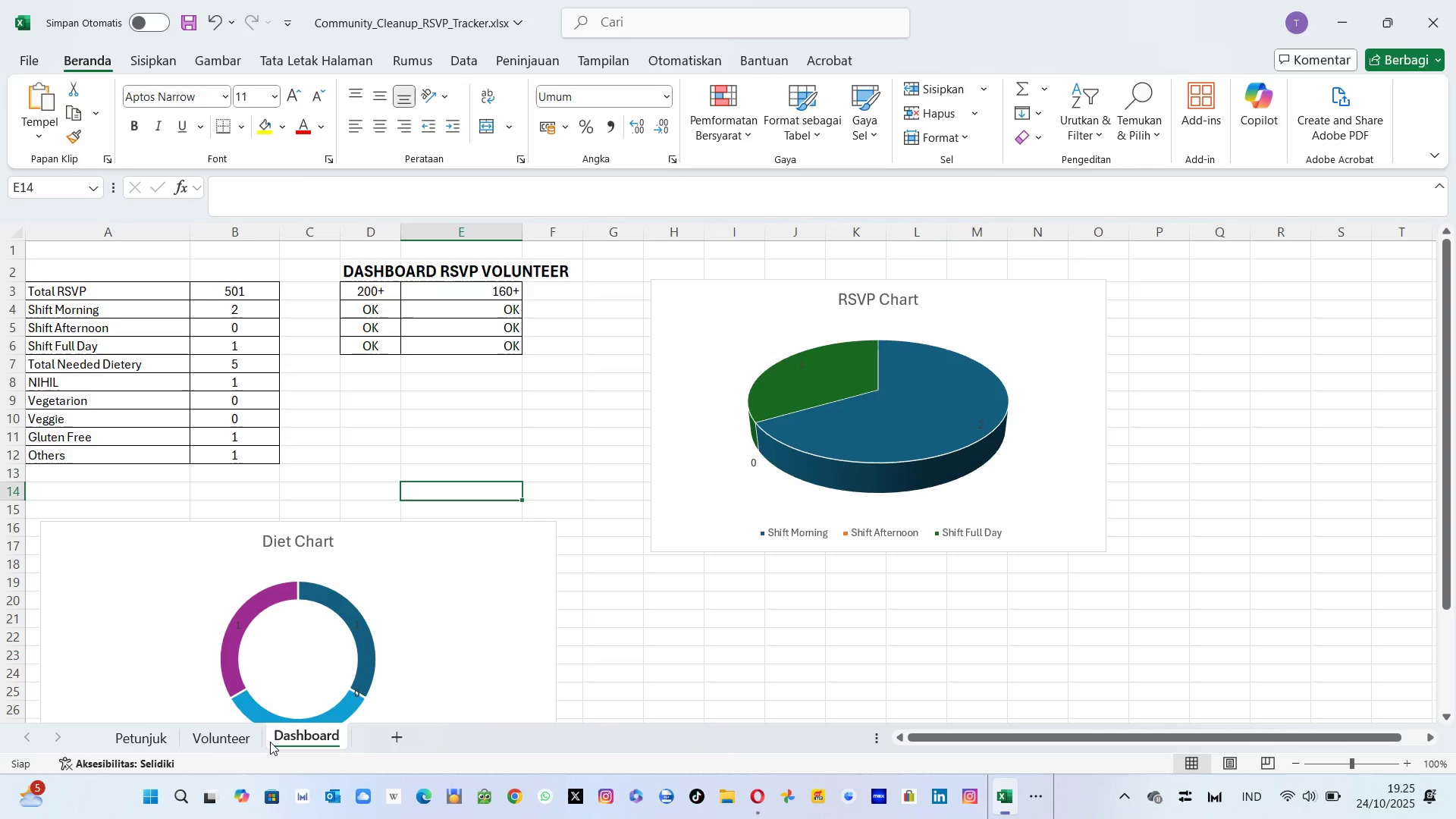 
left_click([206, 736])
 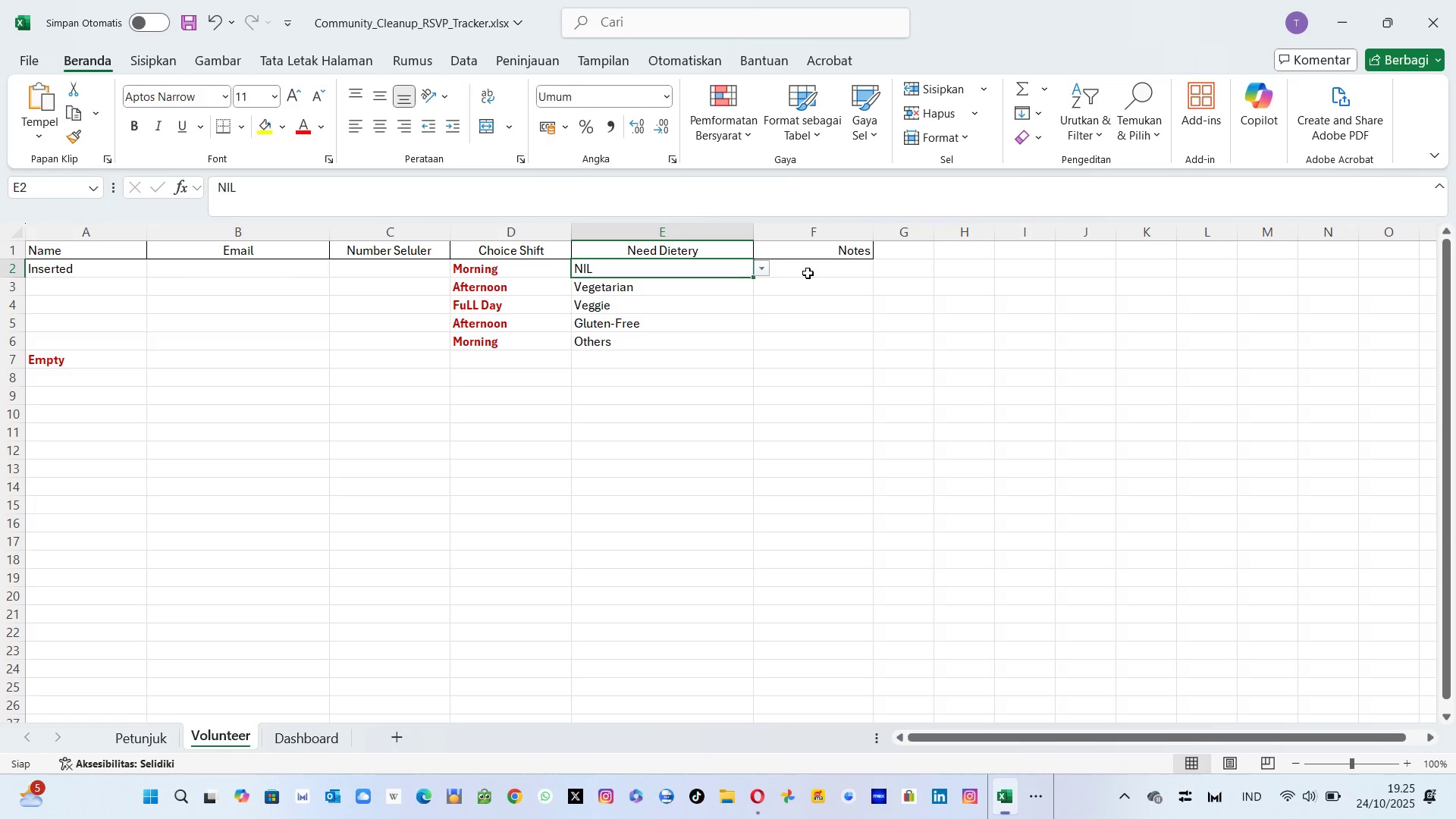 
wait(6.15)
 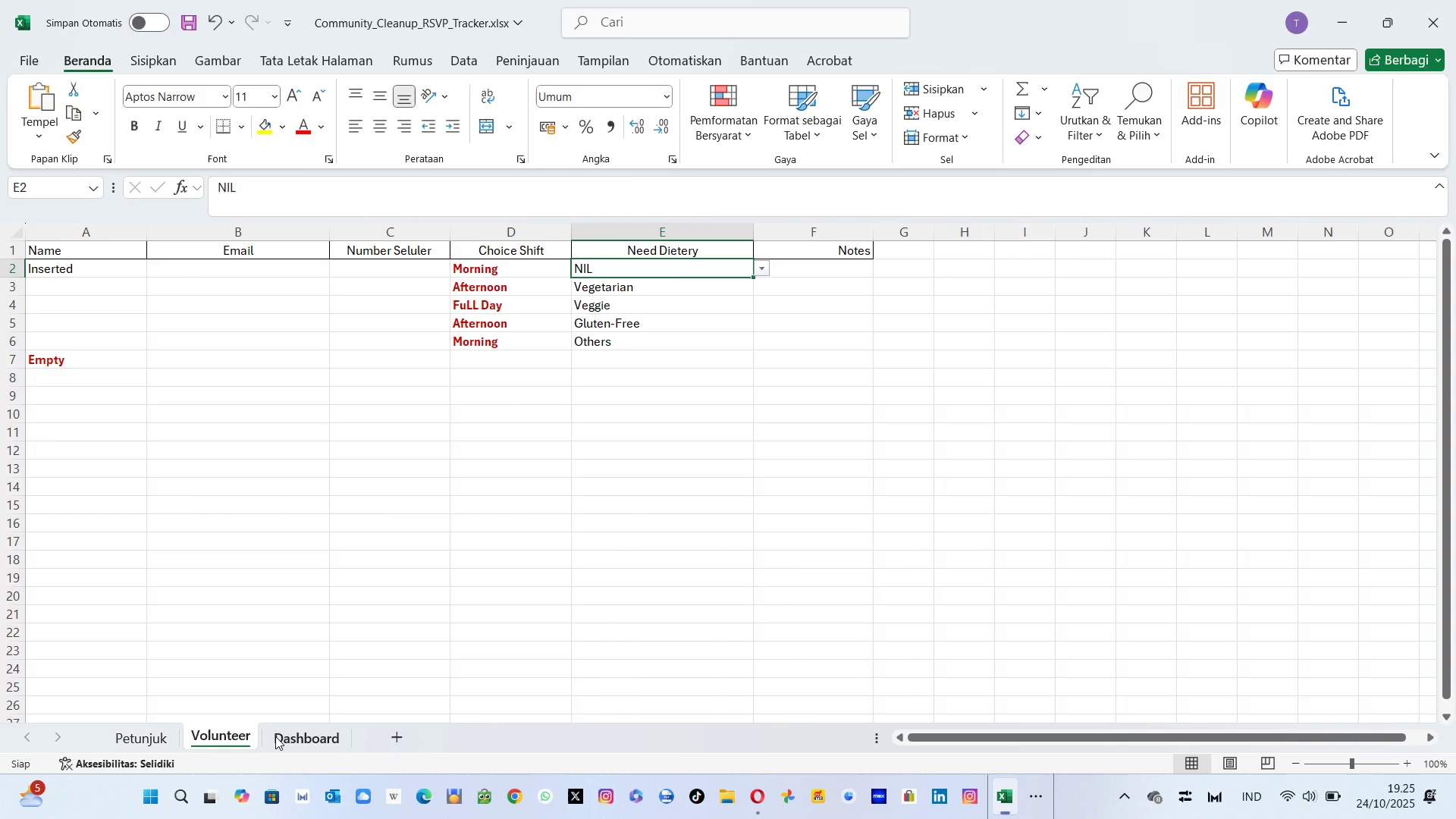 
left_click([808, 273])
 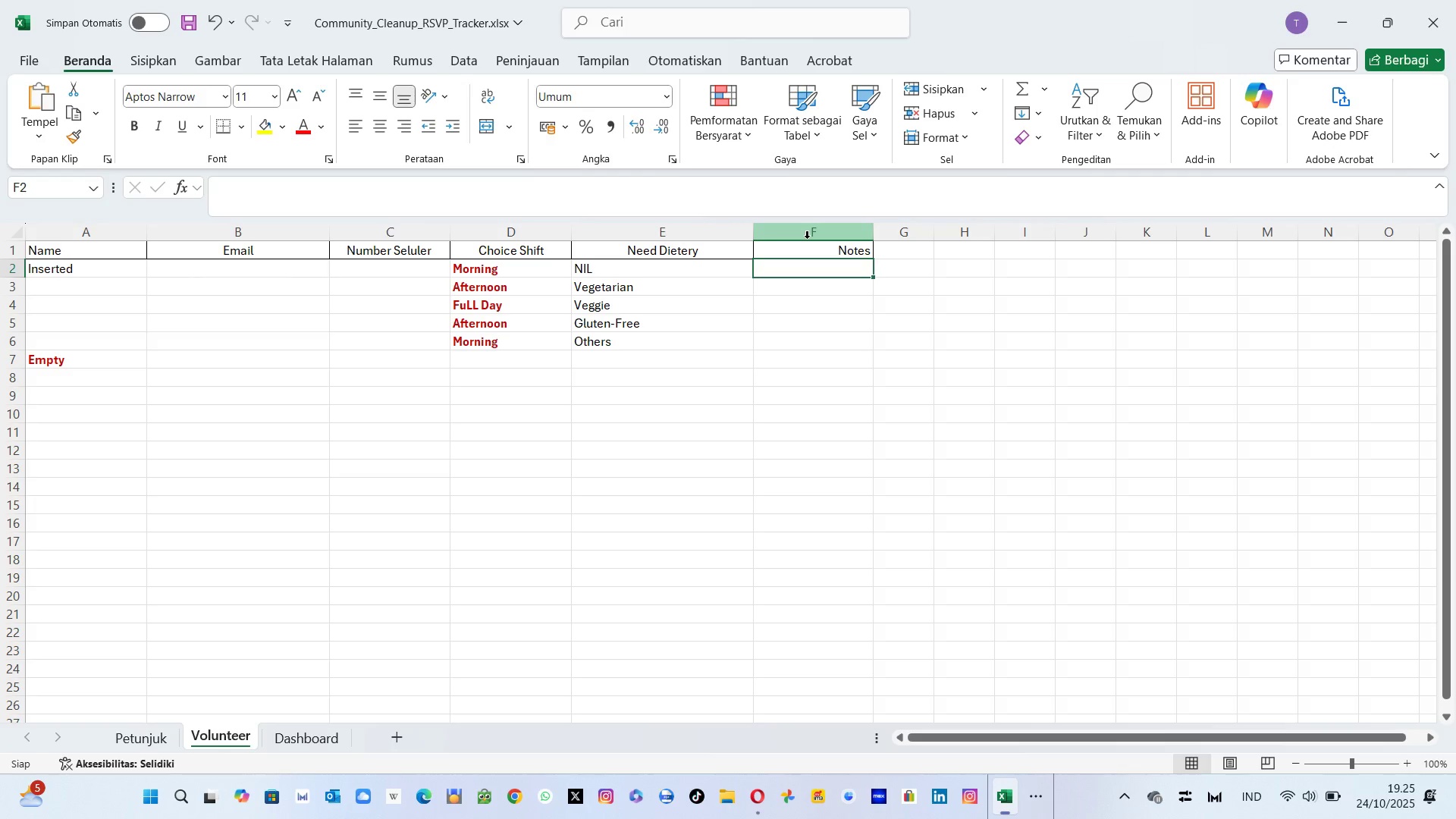 
left_click([807, 238])
 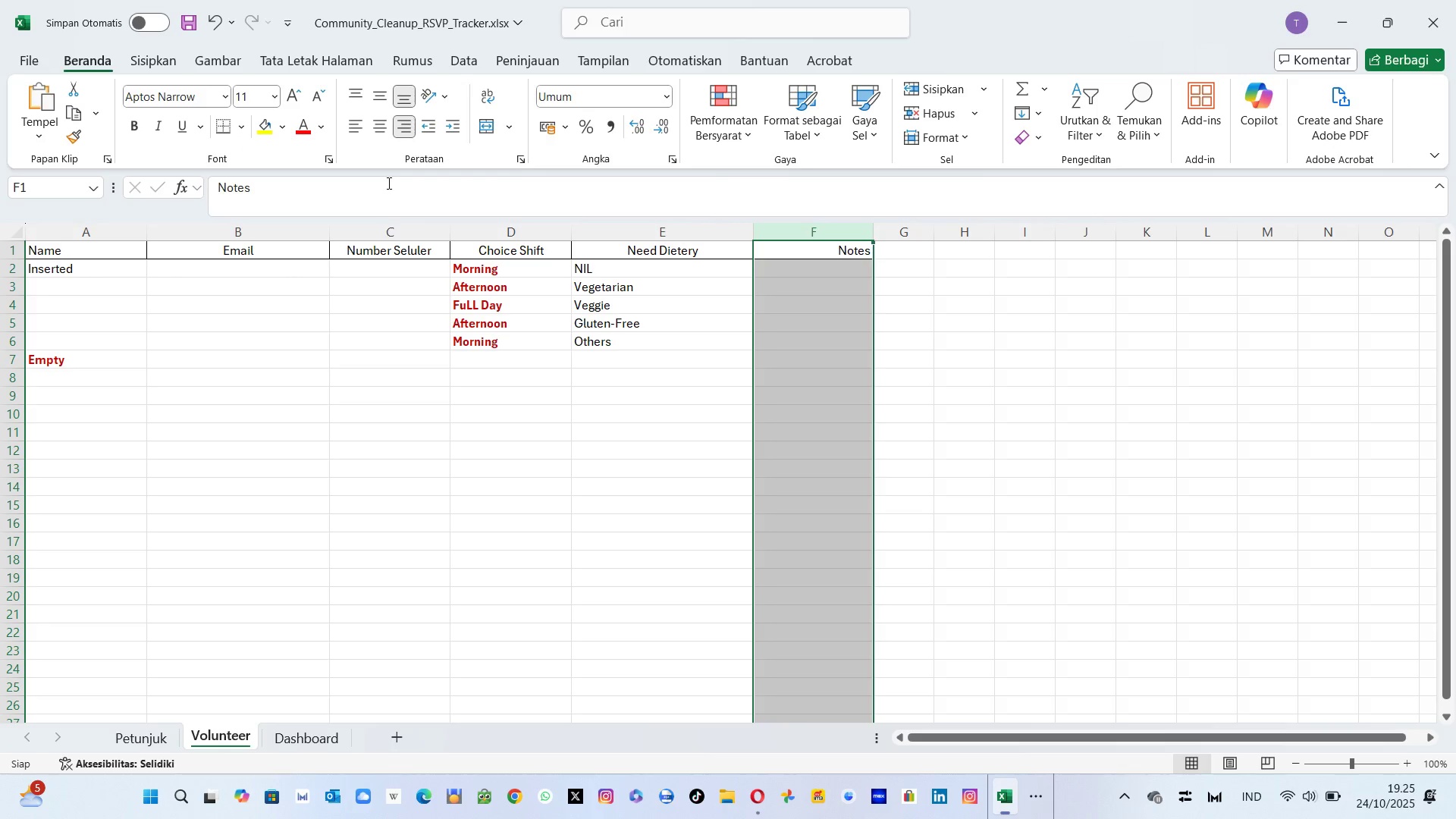 
left_click([234, 128])
 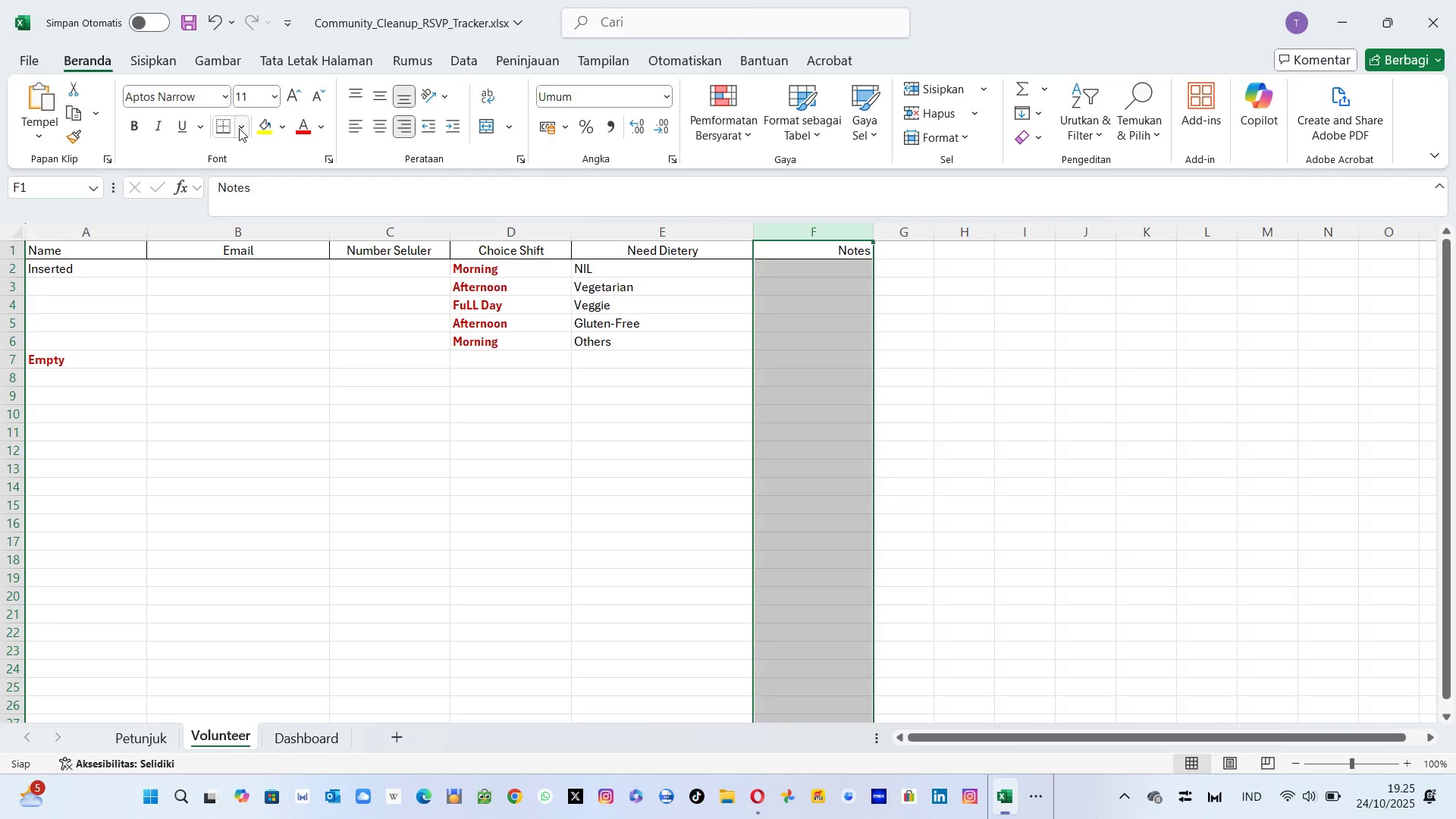 
left_click([239, 128])
 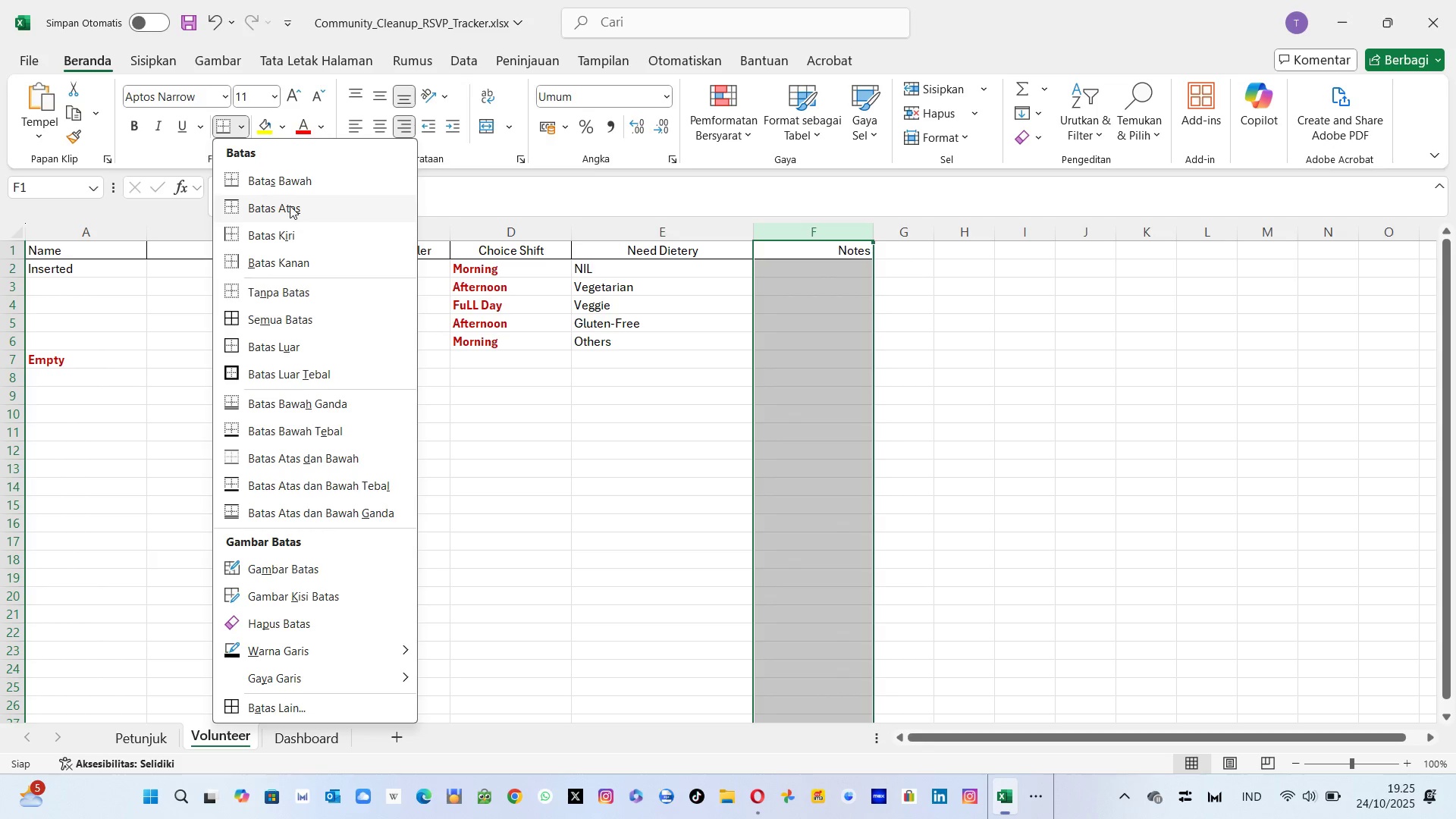 
left_click([289, 260])
 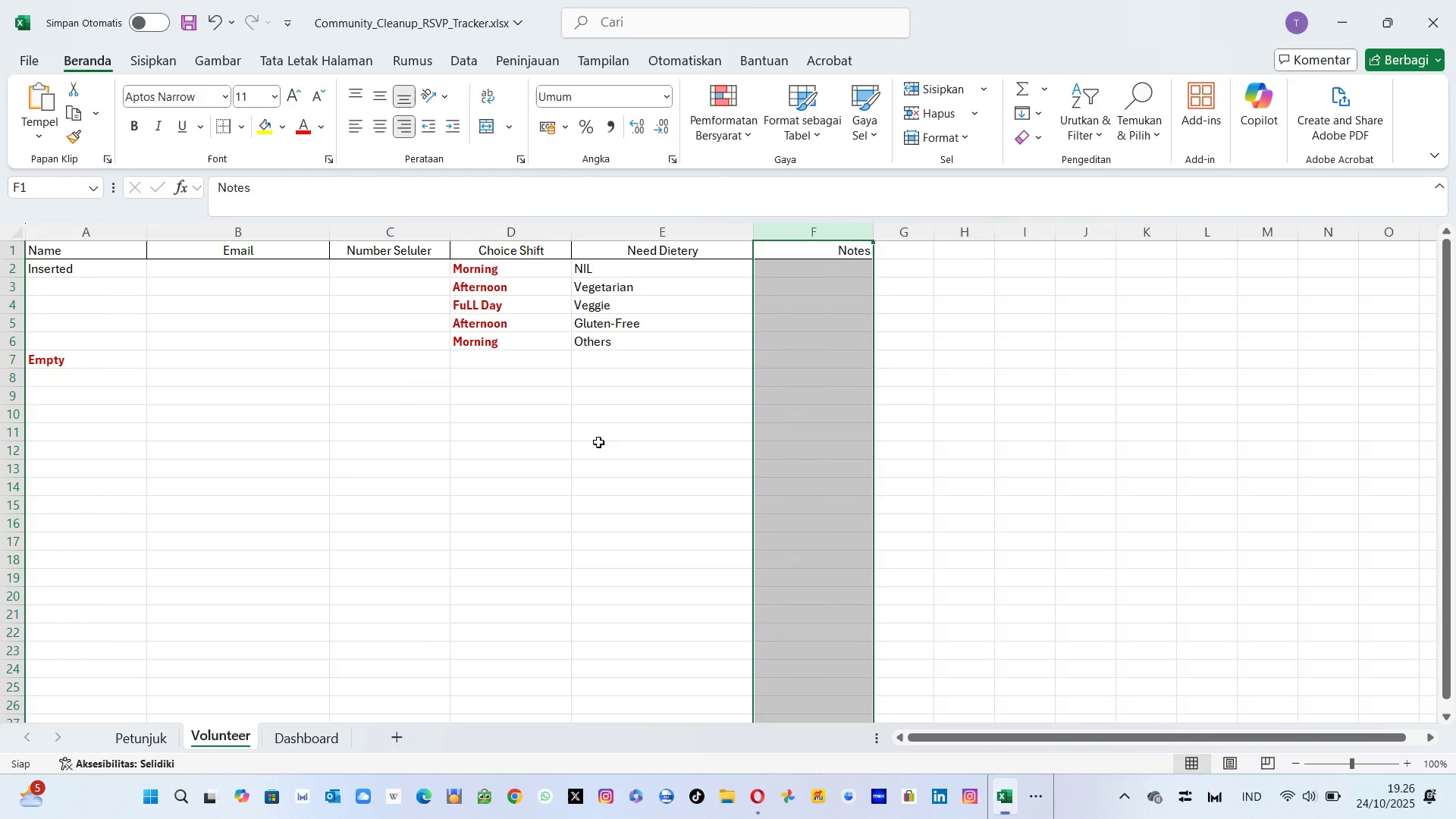 
left_click([598, 442])
 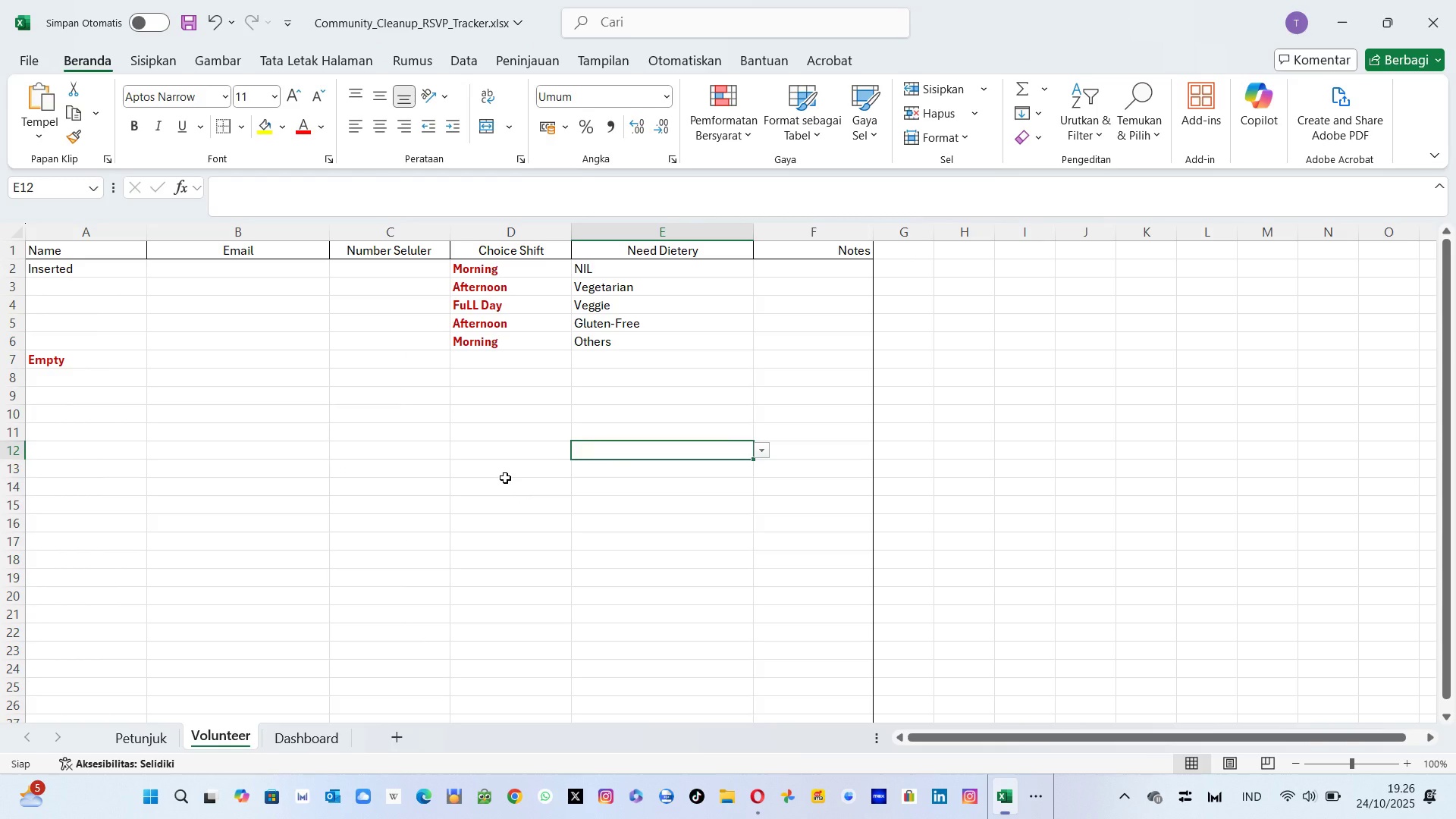 
left_click([505, 478])
 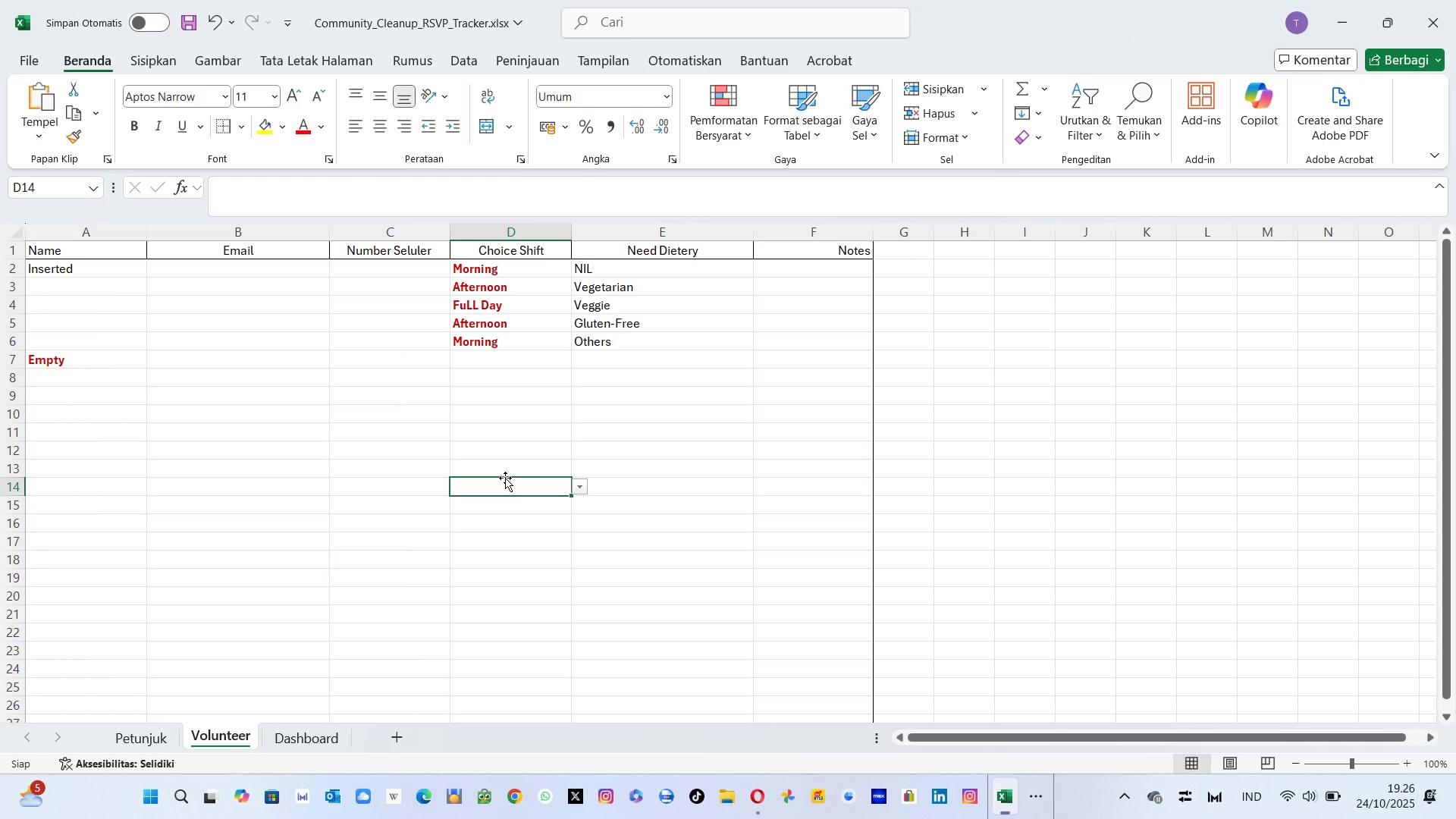 
key(Alt+Tab)
 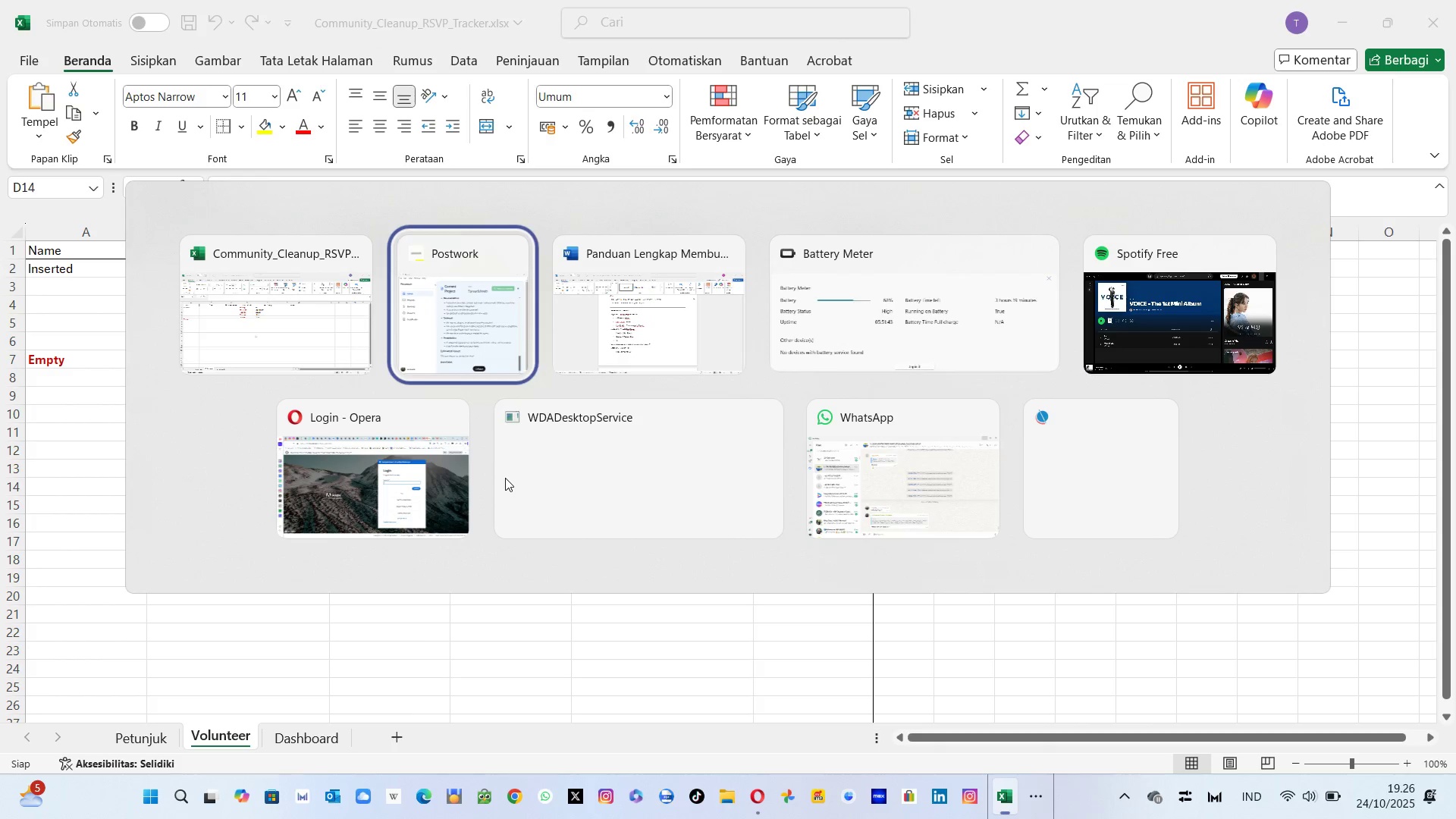 
key(Alt+Tab)
 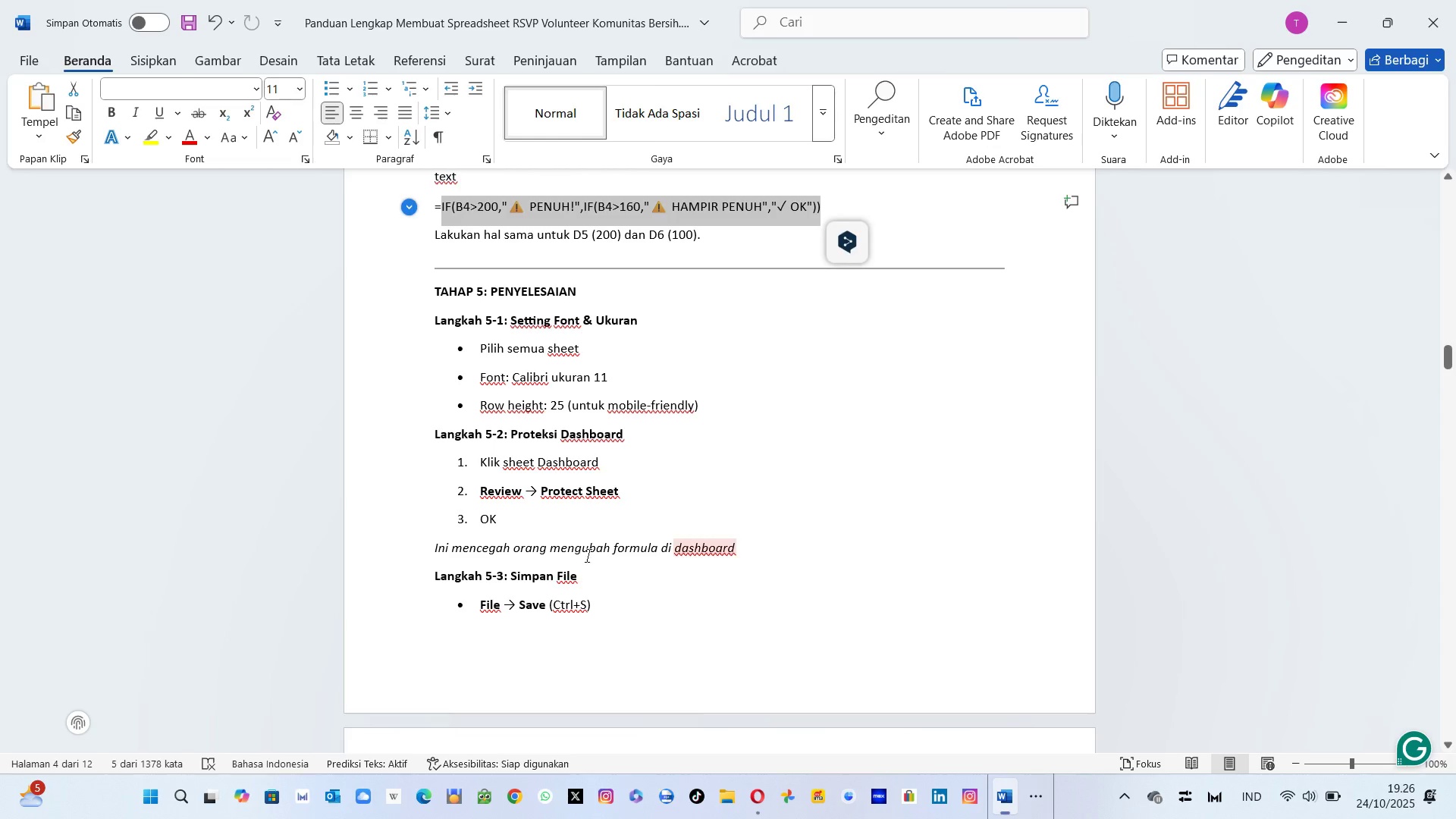 
wait(18.26)
 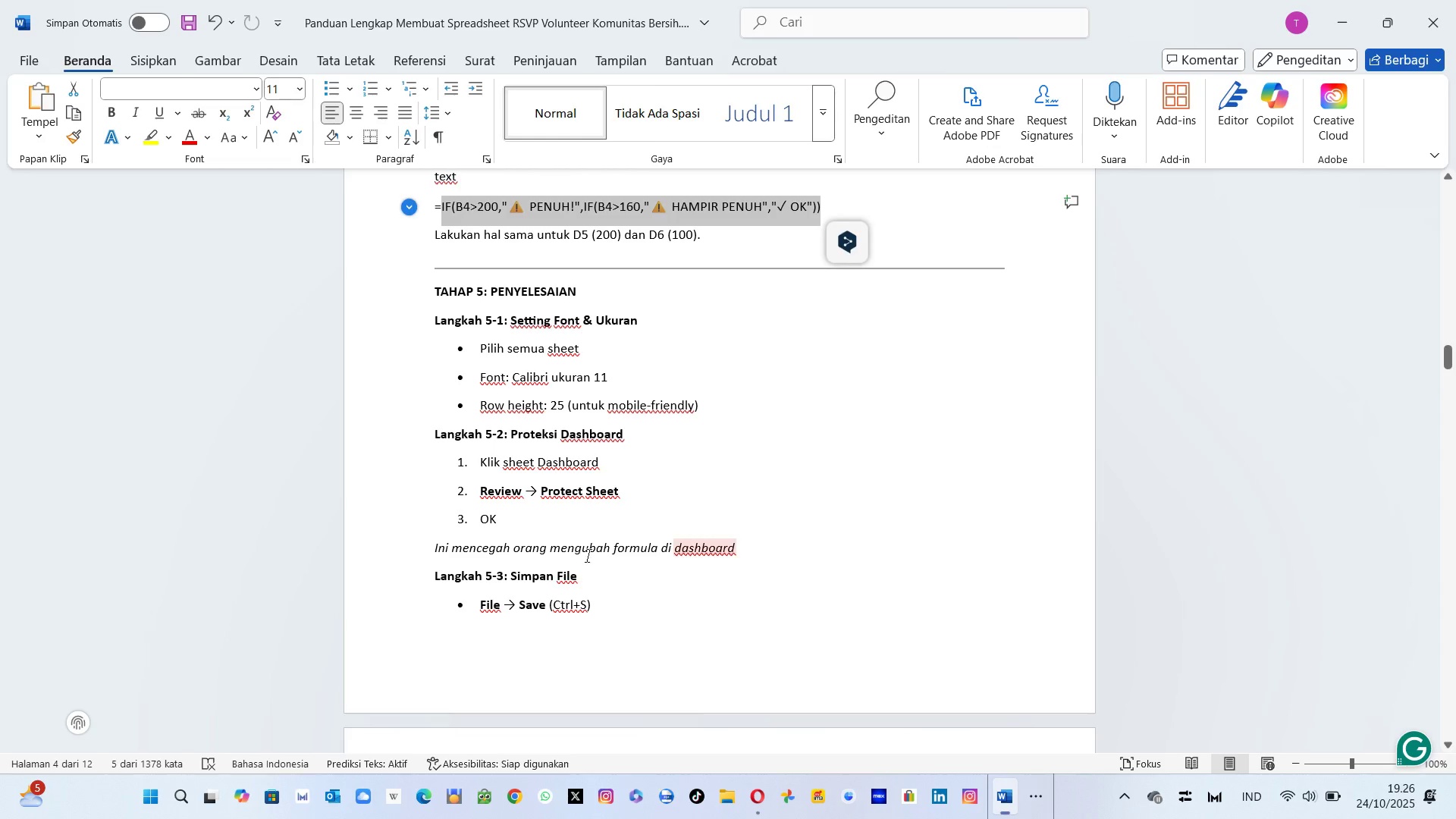 
key(Alt+AltLeft)
 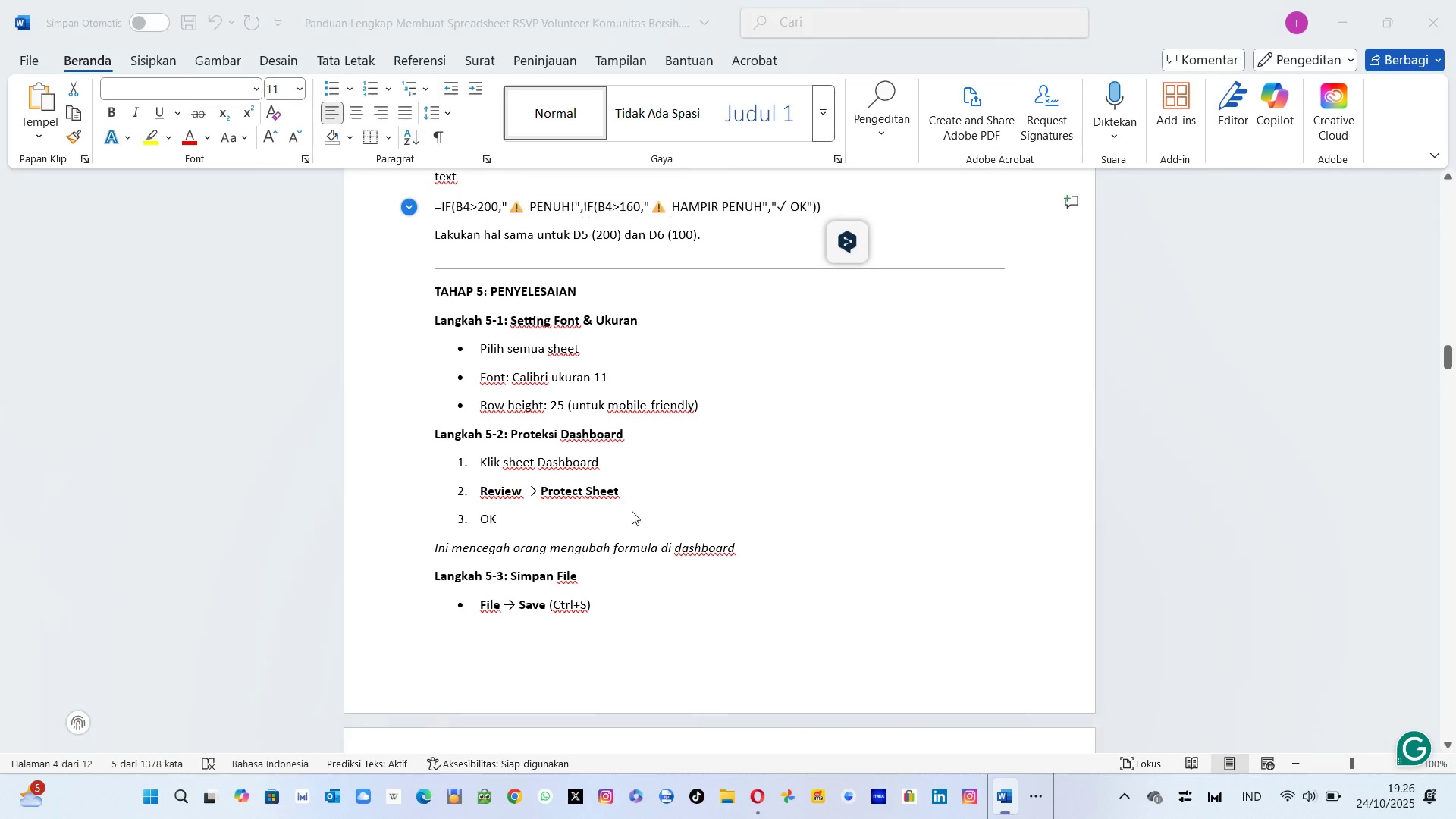 
key(Alt+Tab)
 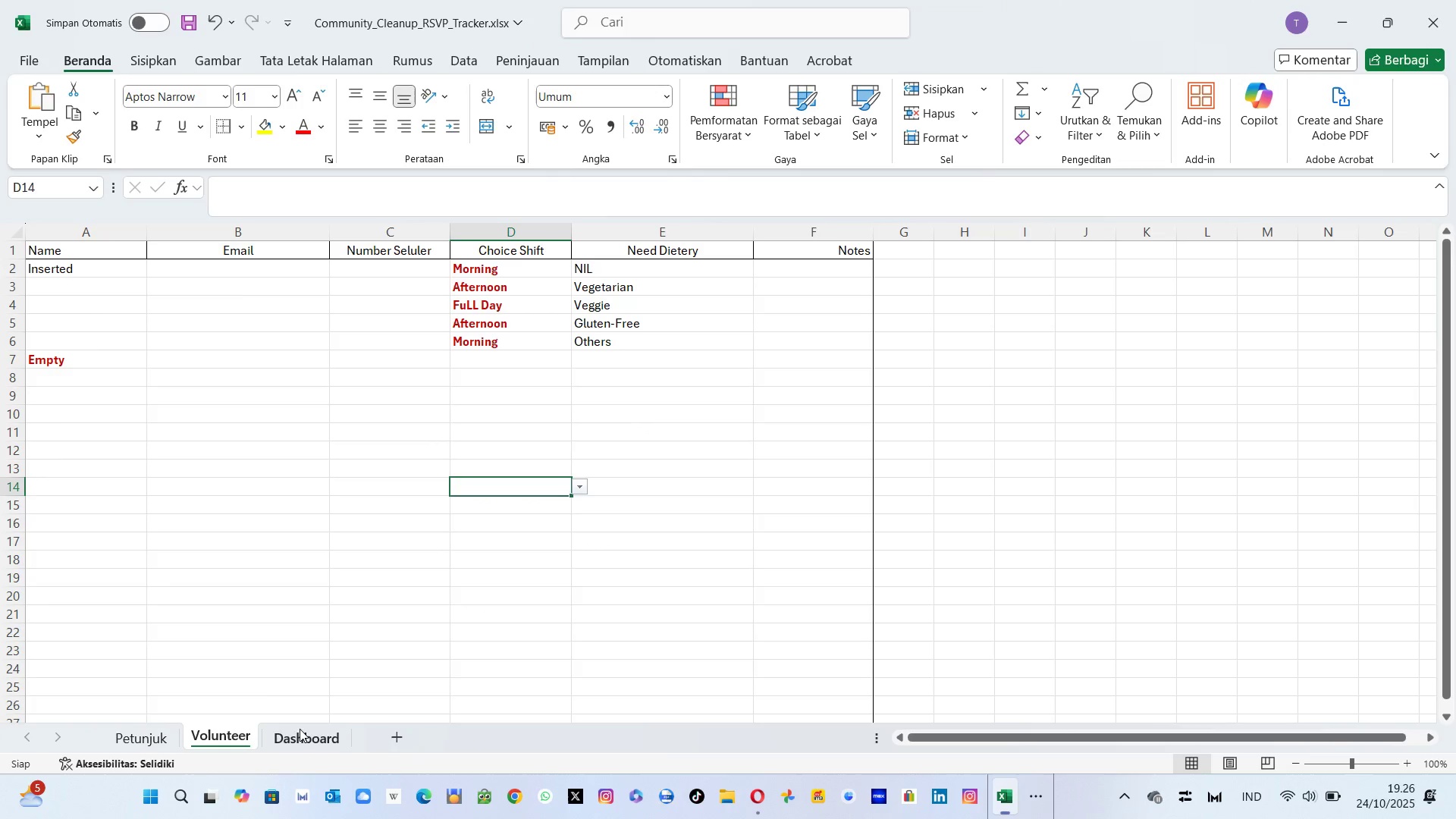 
left_click([300, 732])
 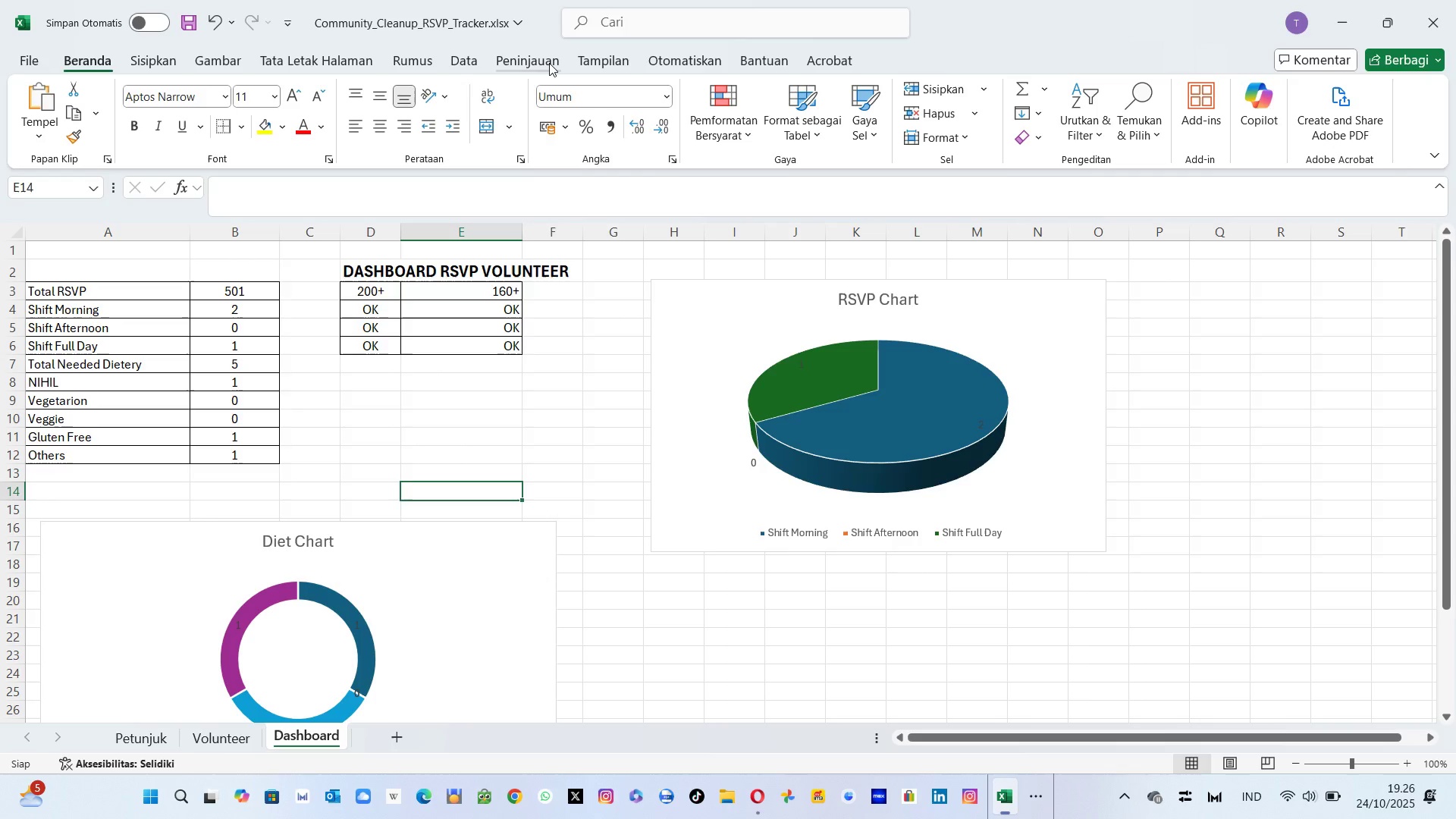 
left_click([535, 70])
 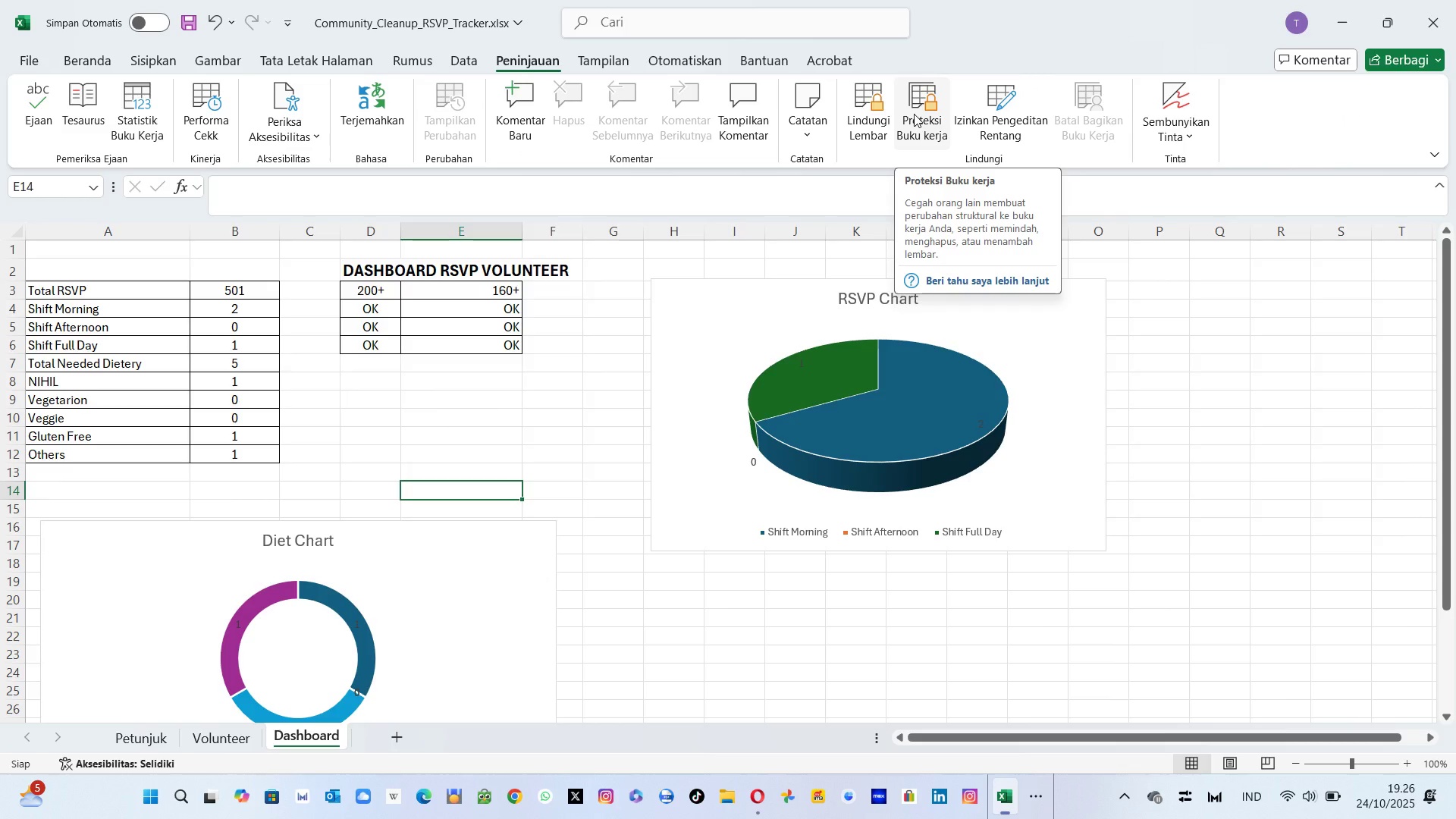 
wait(17.52)
 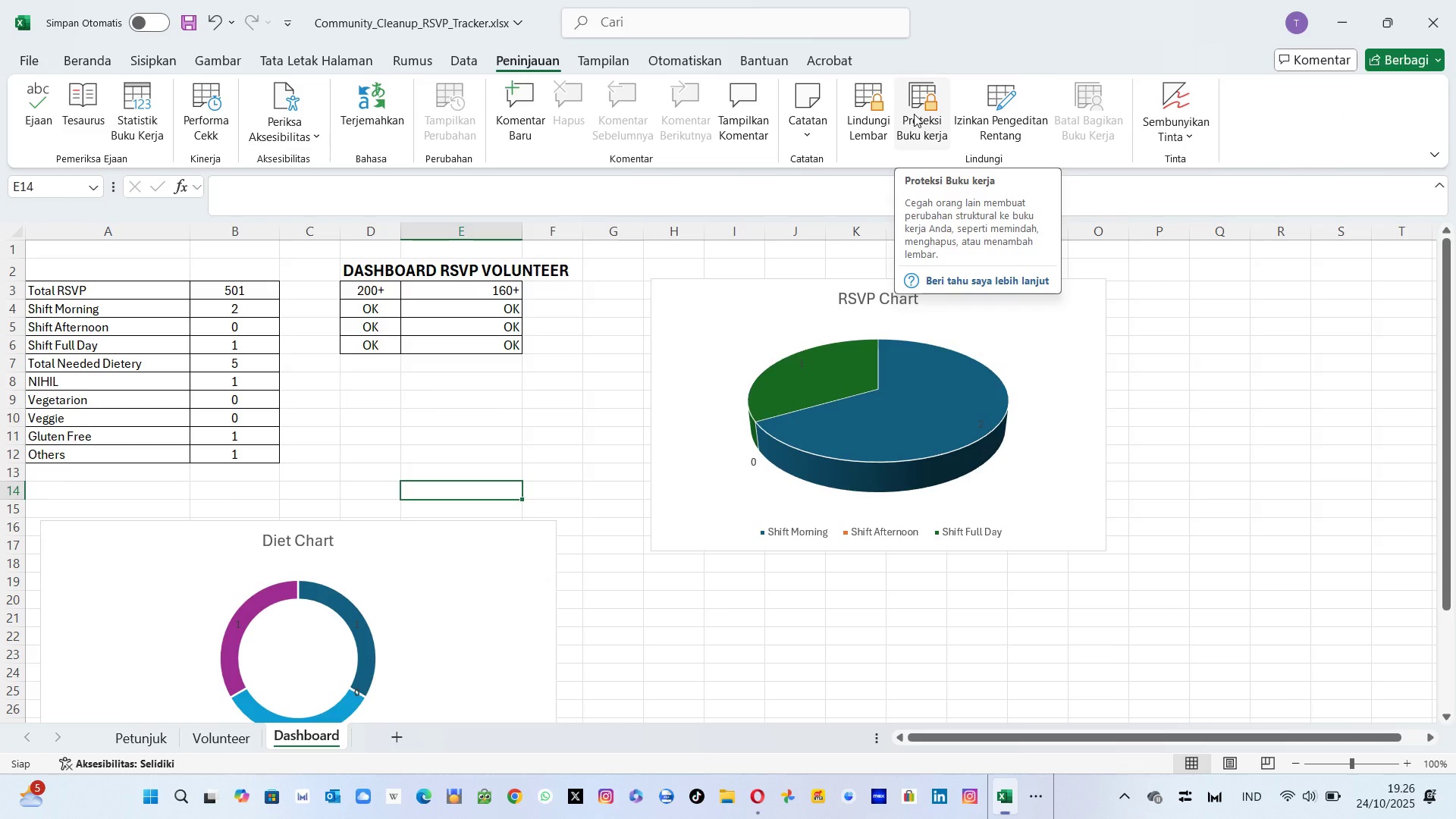 
mouse_move([905, 109])
 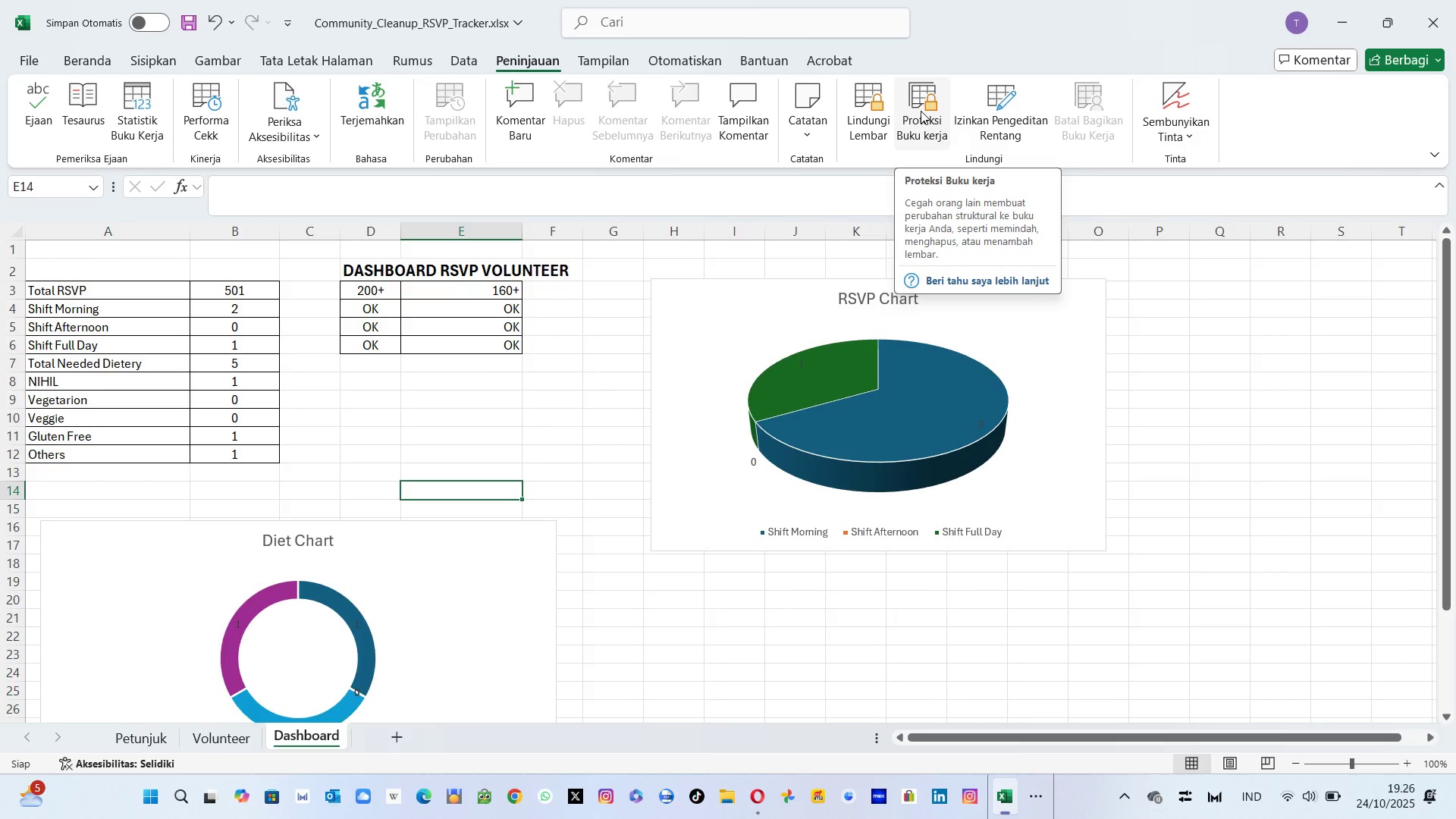 
left_click([921, 111])
 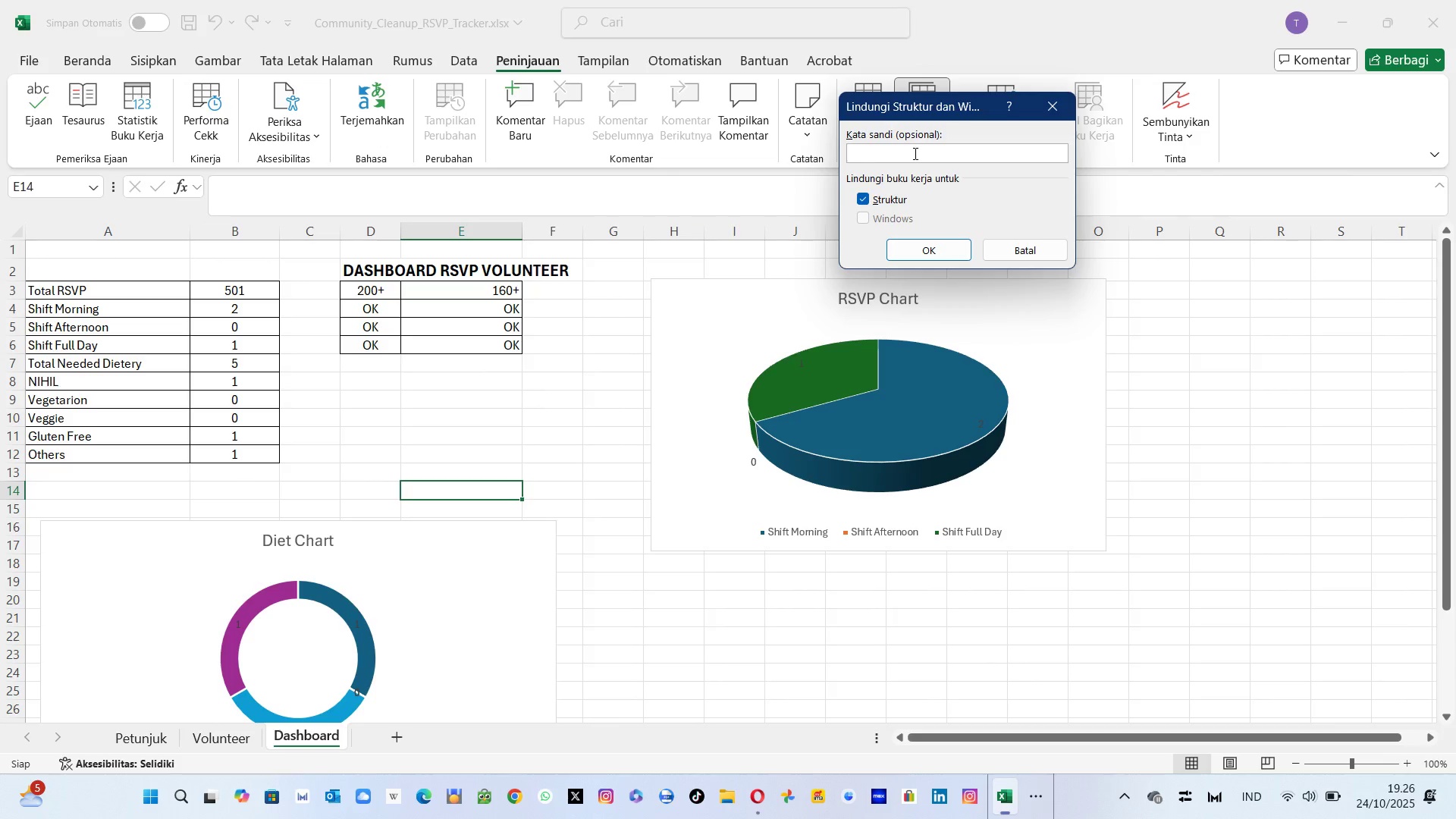 
left_click([914, 153])
 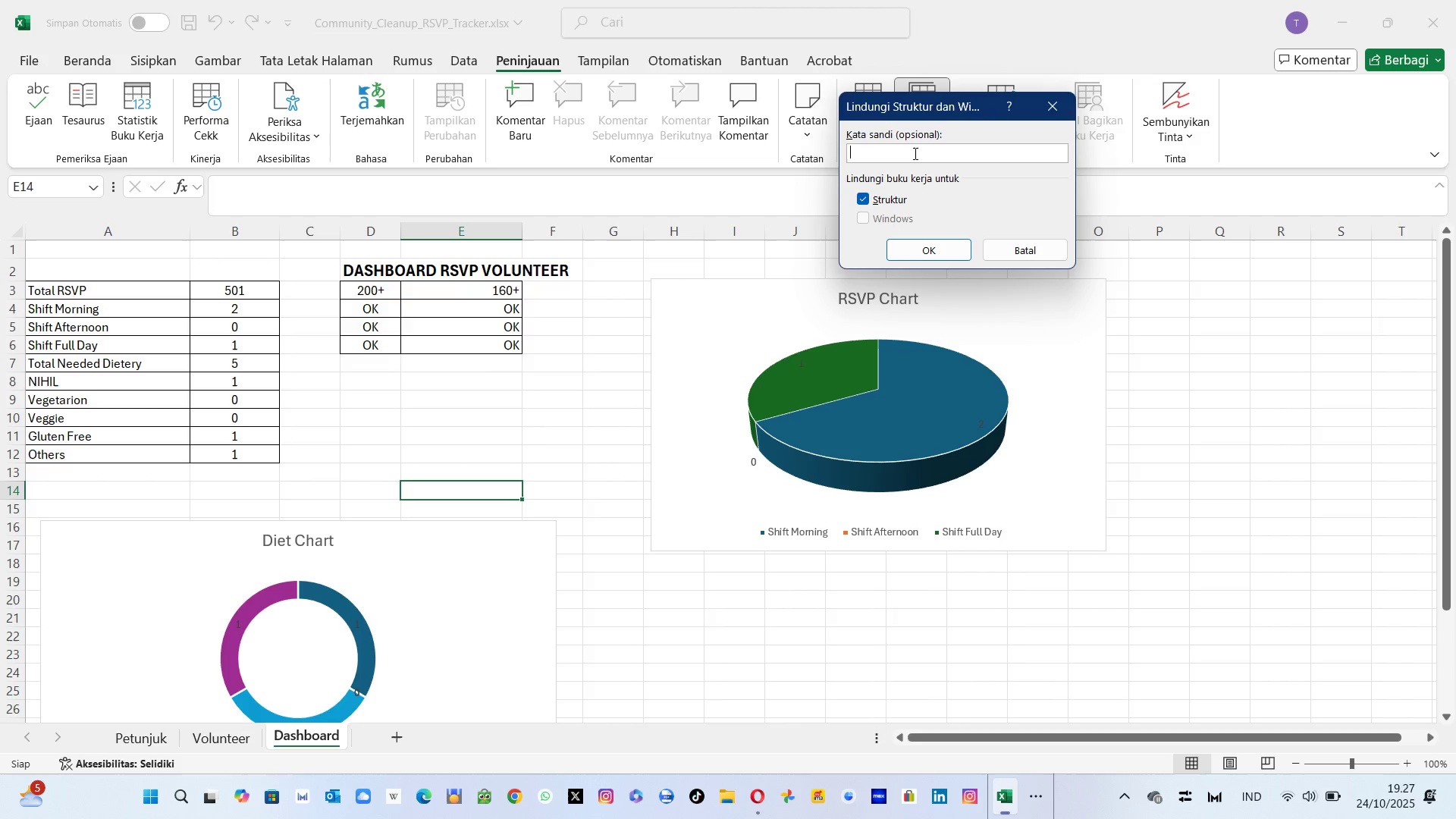 
type(922911)
 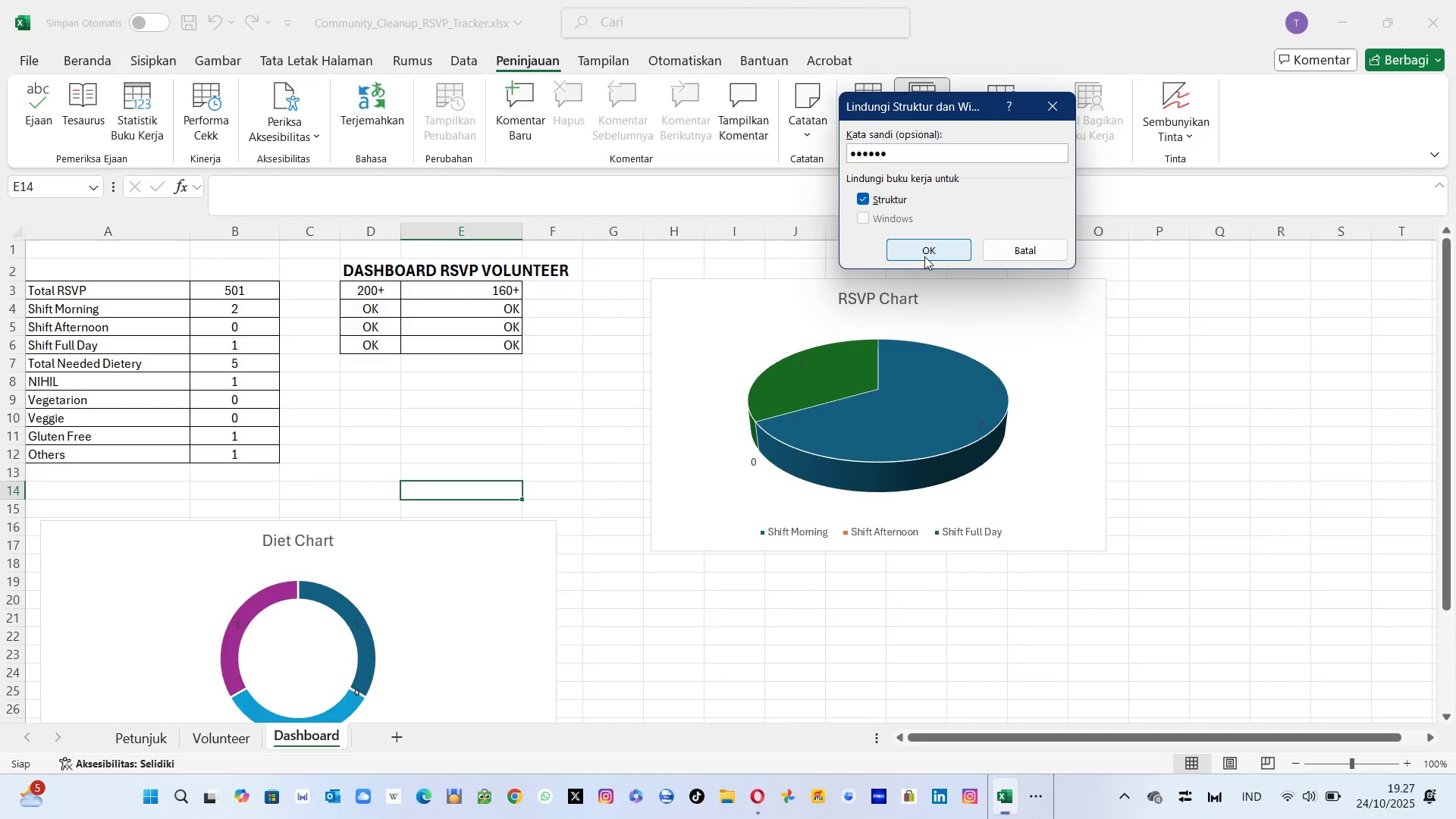 
left_click([924, 256])
 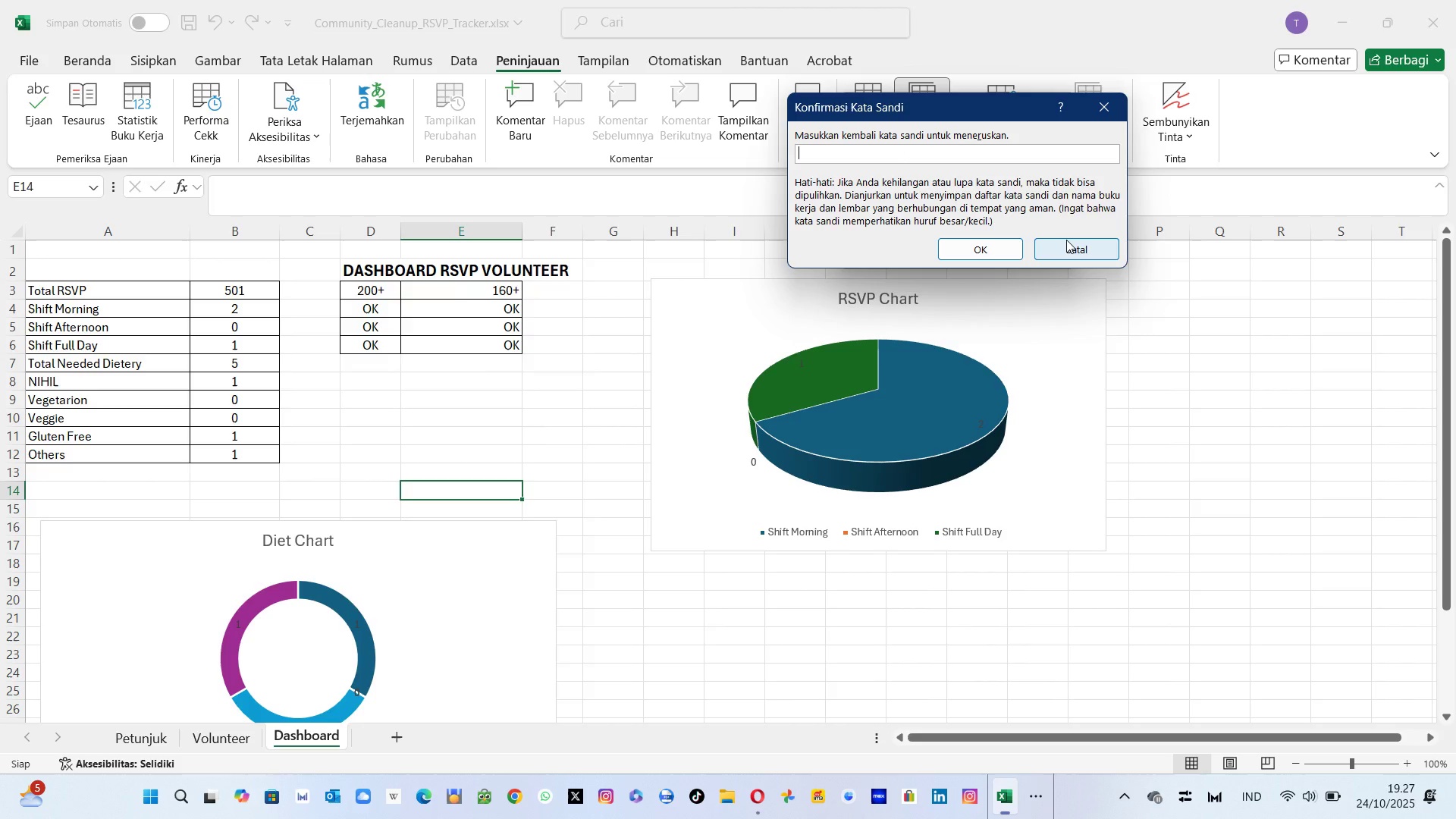 
wait(18.91)
 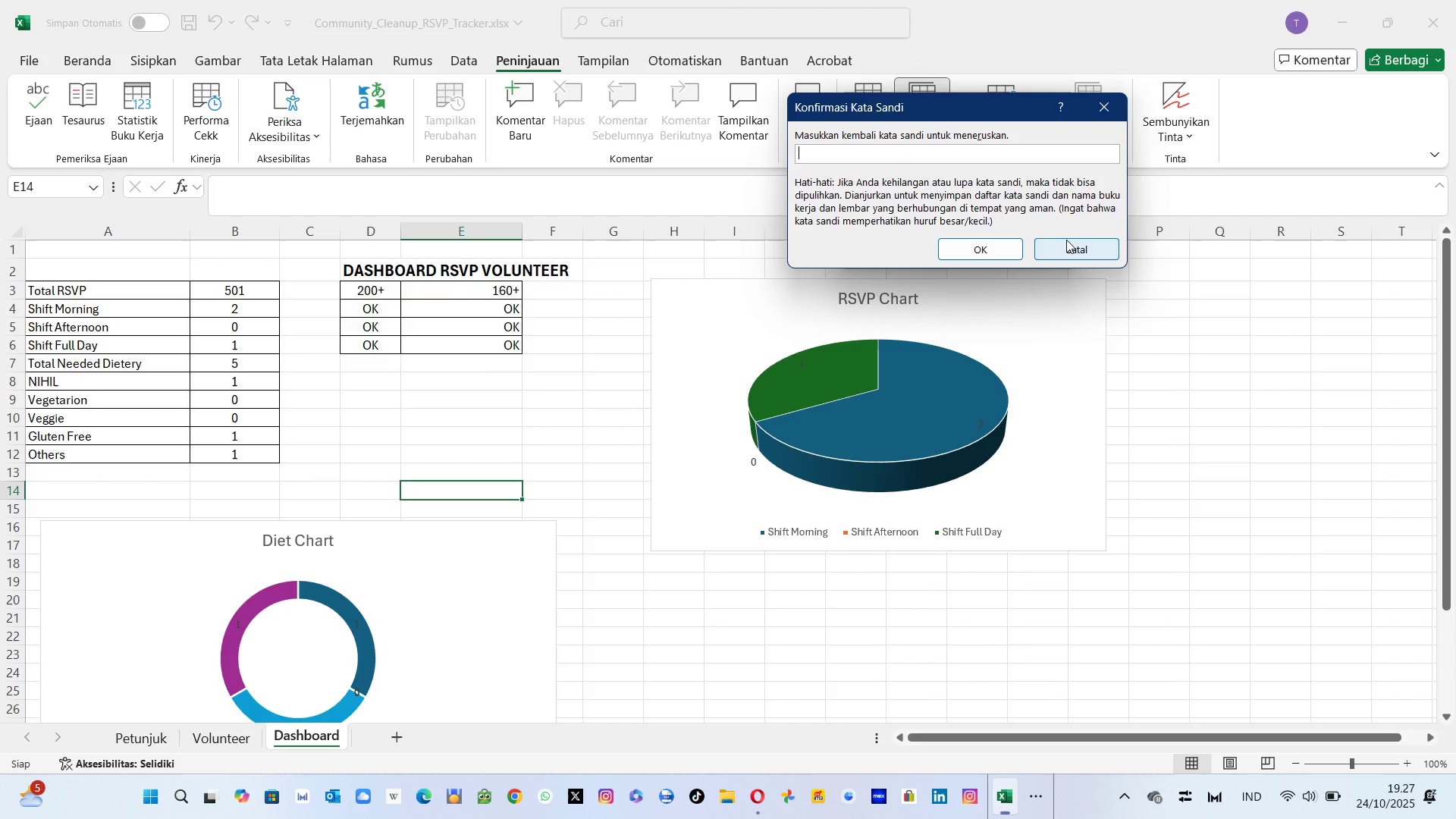 
type(922911)
 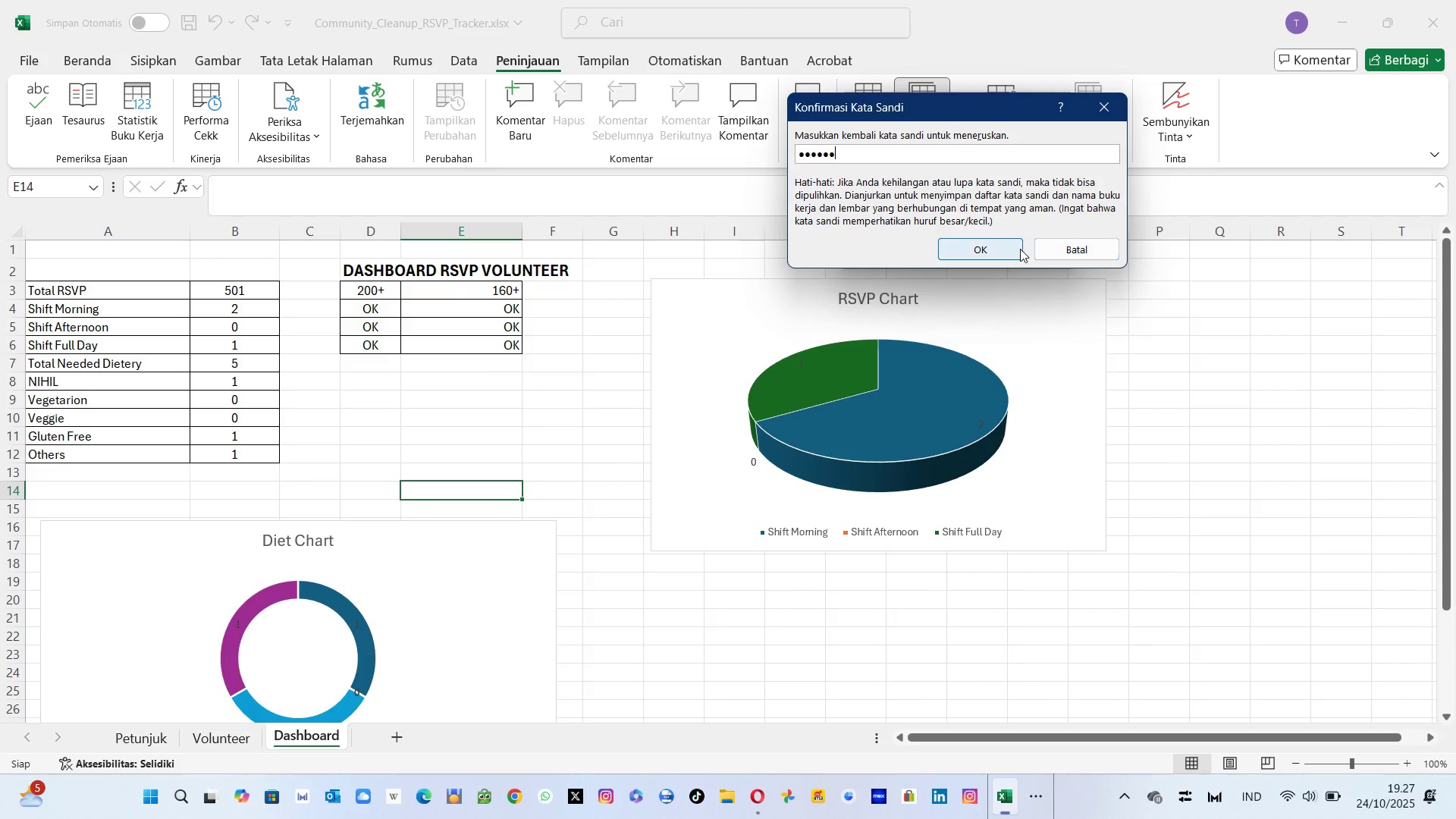 
left_click([1020, 249])
 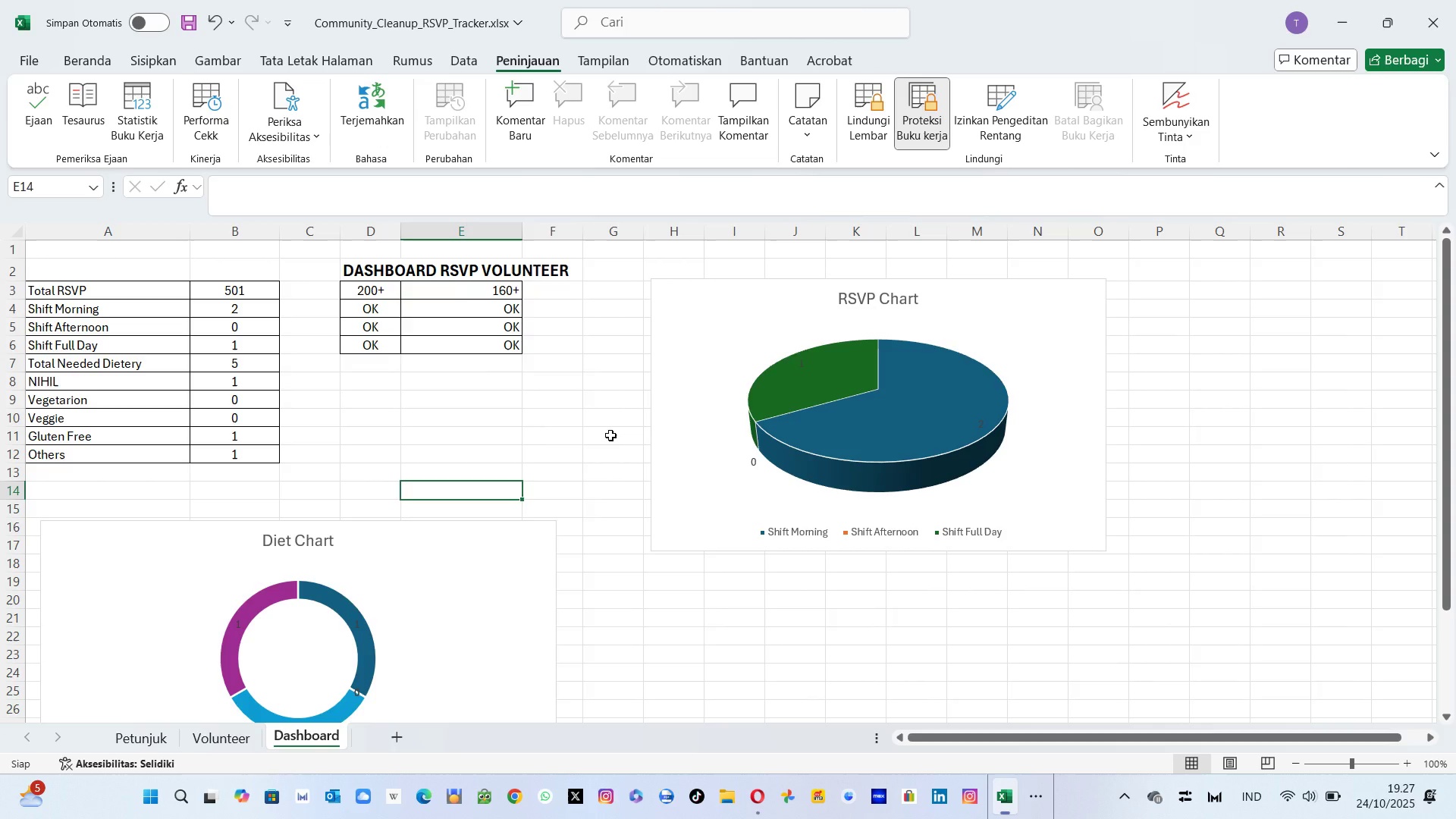 
key(Alt+Tab)
 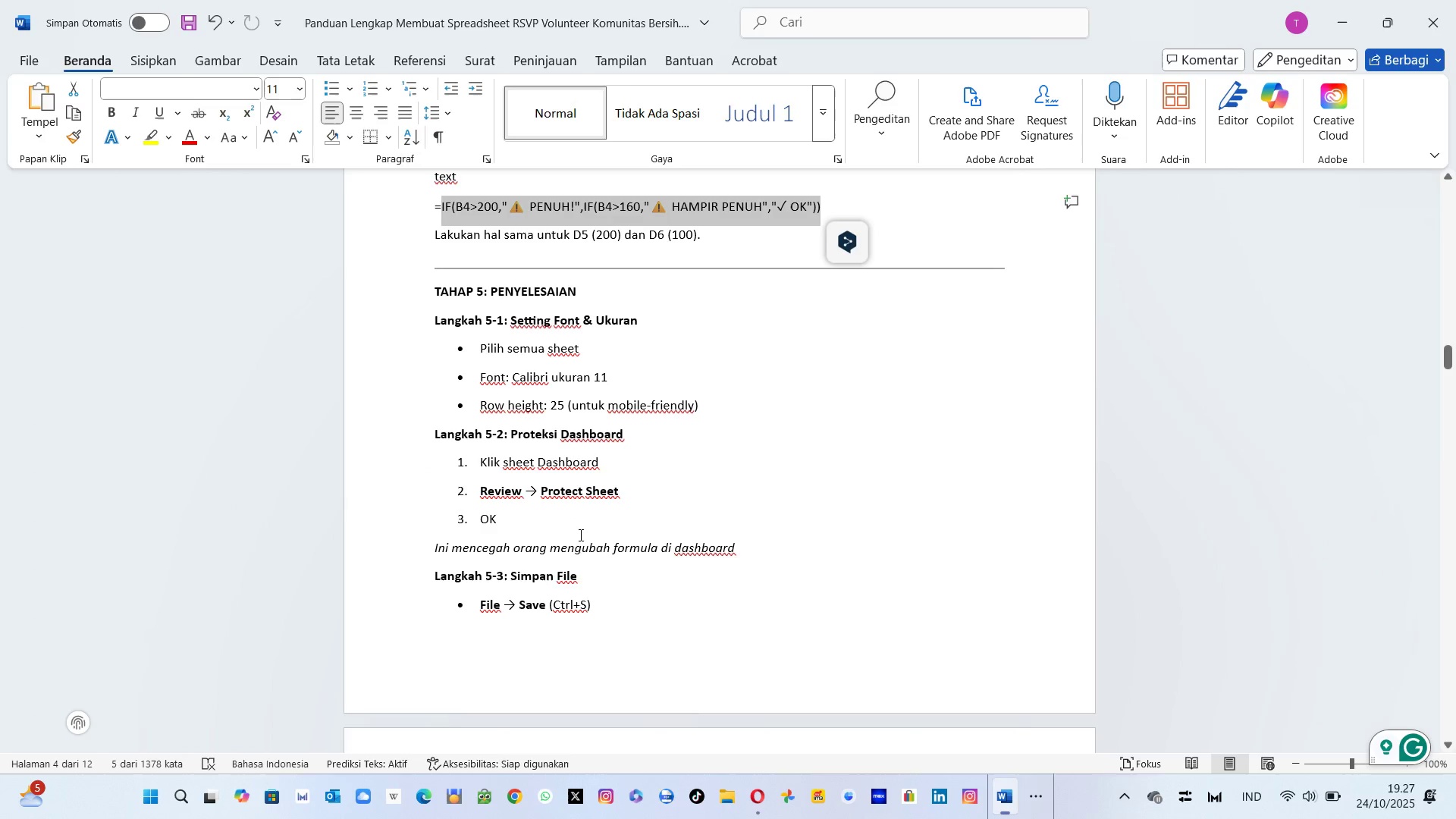 
wait(5.57)
 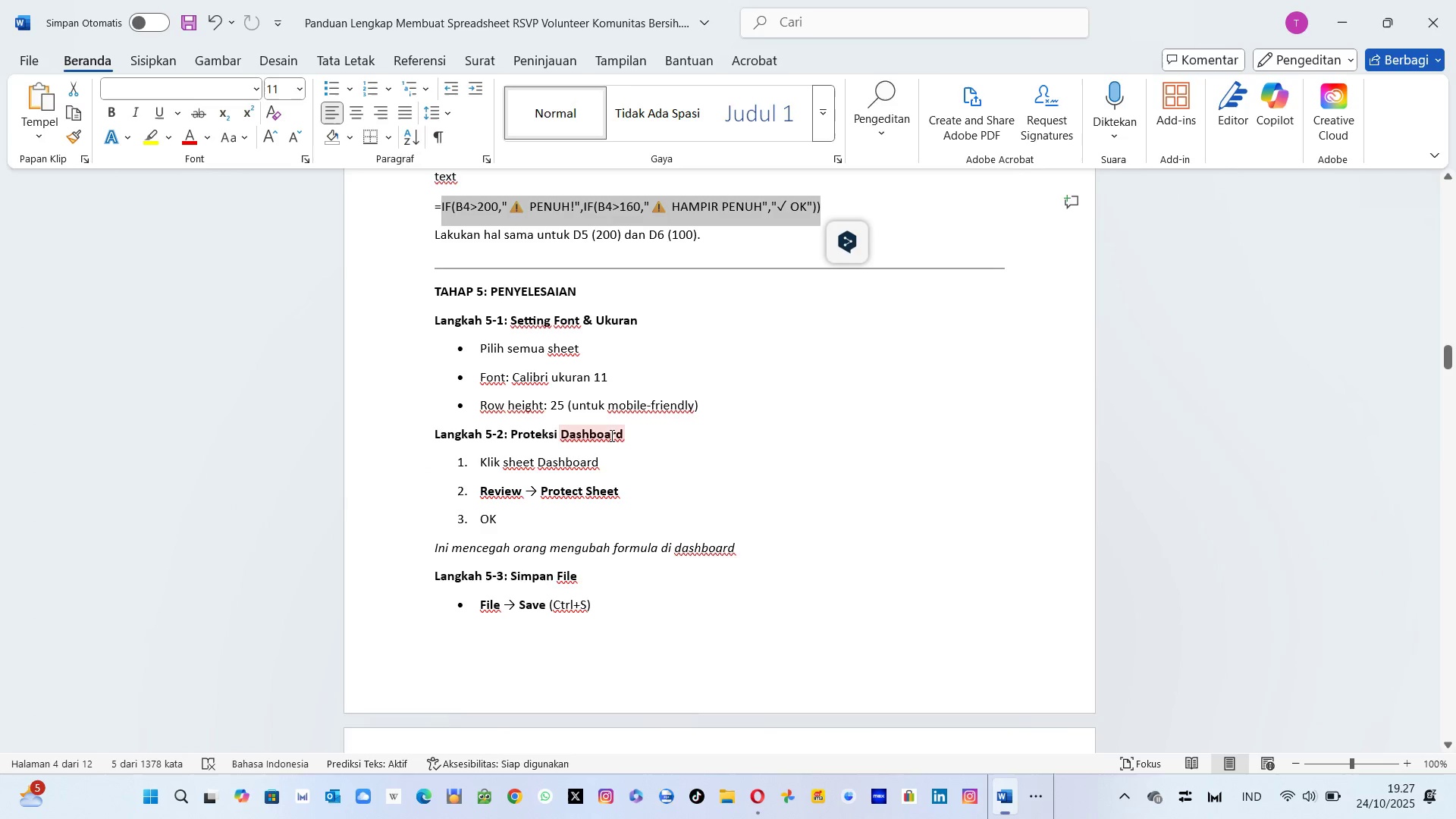 
scroll: coordinate [603, 579], scroll_direction: down, amount: 4.0
 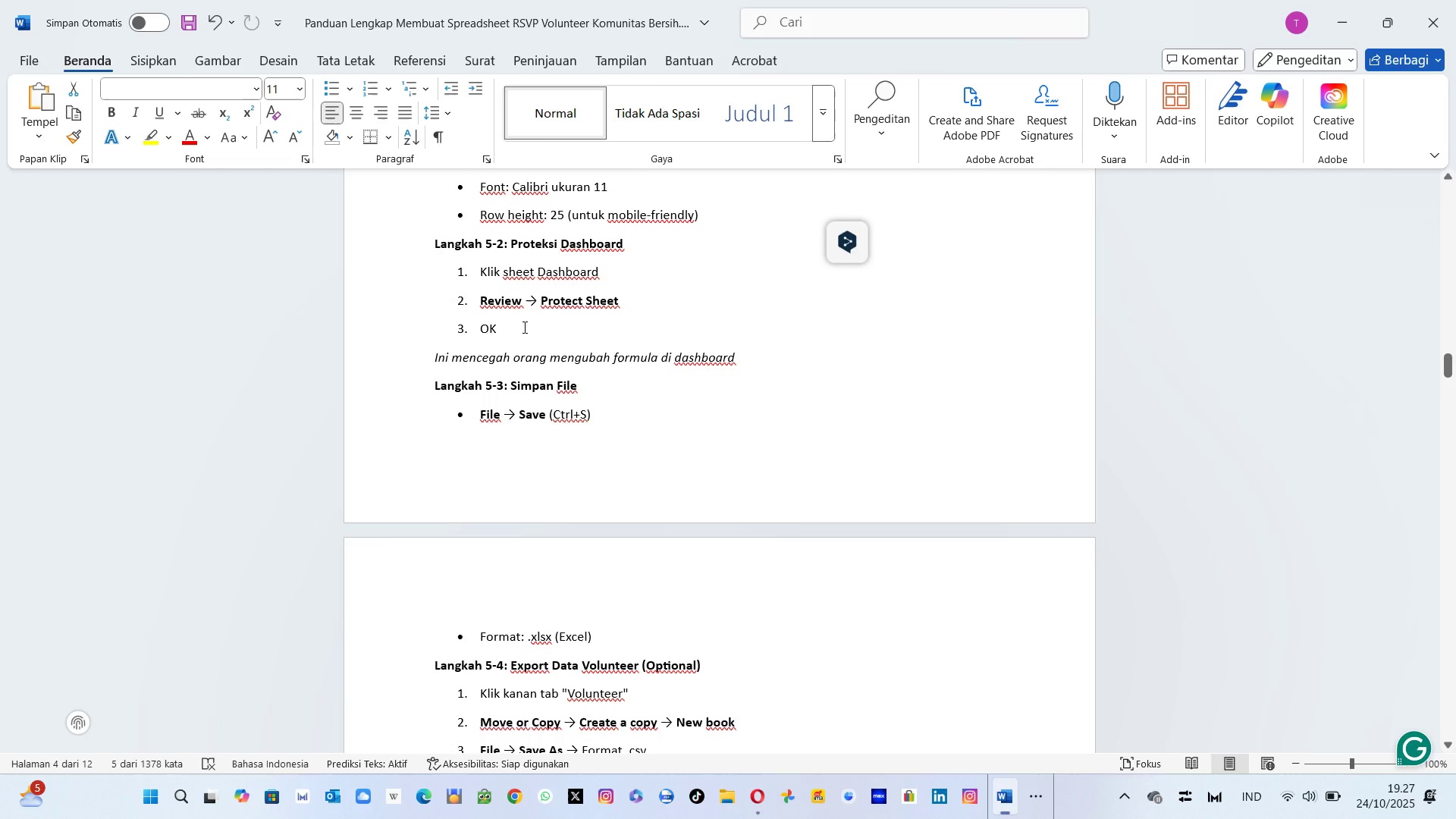 
wait(6.91)
 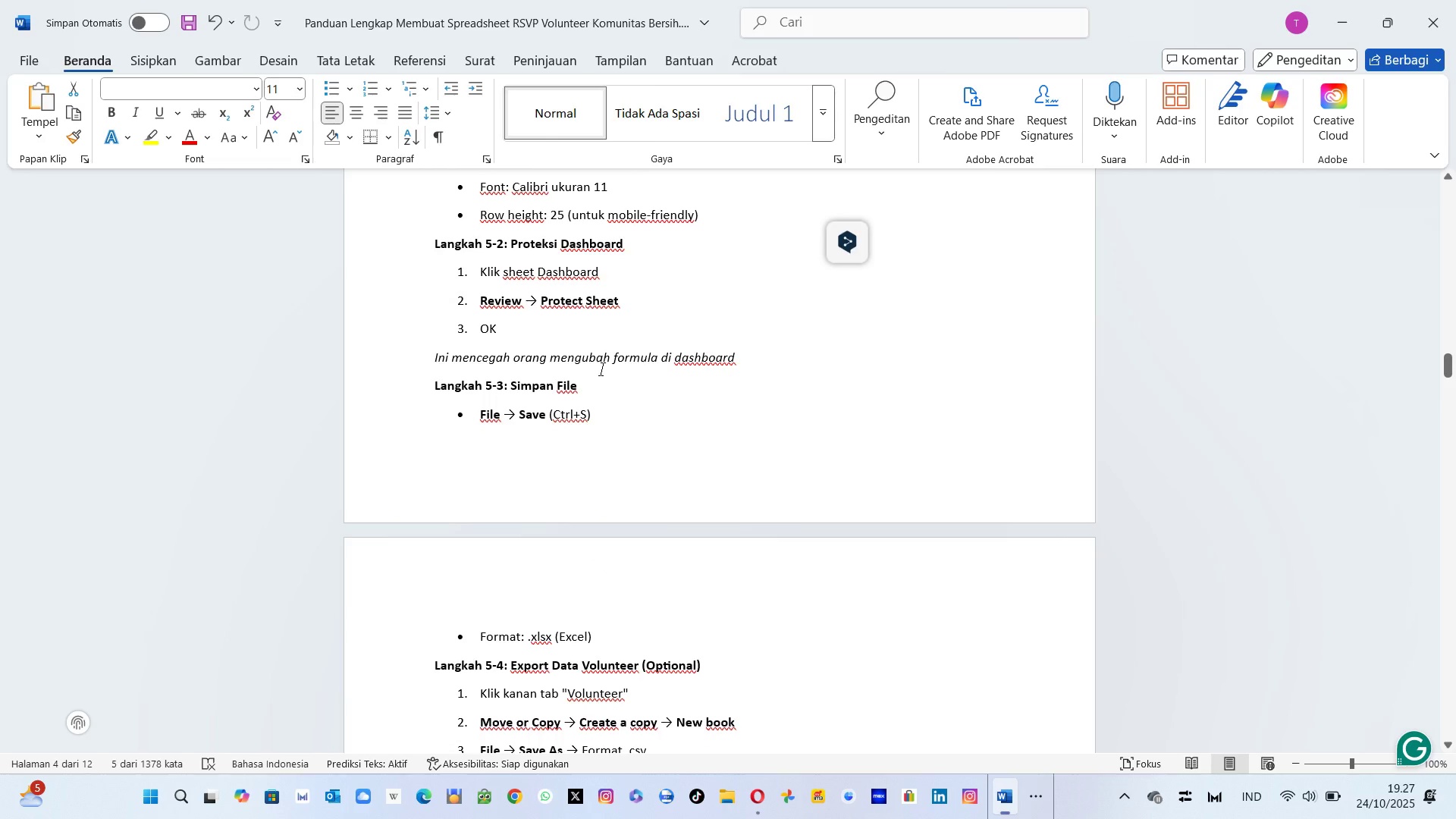 
left_click([643, 303])
 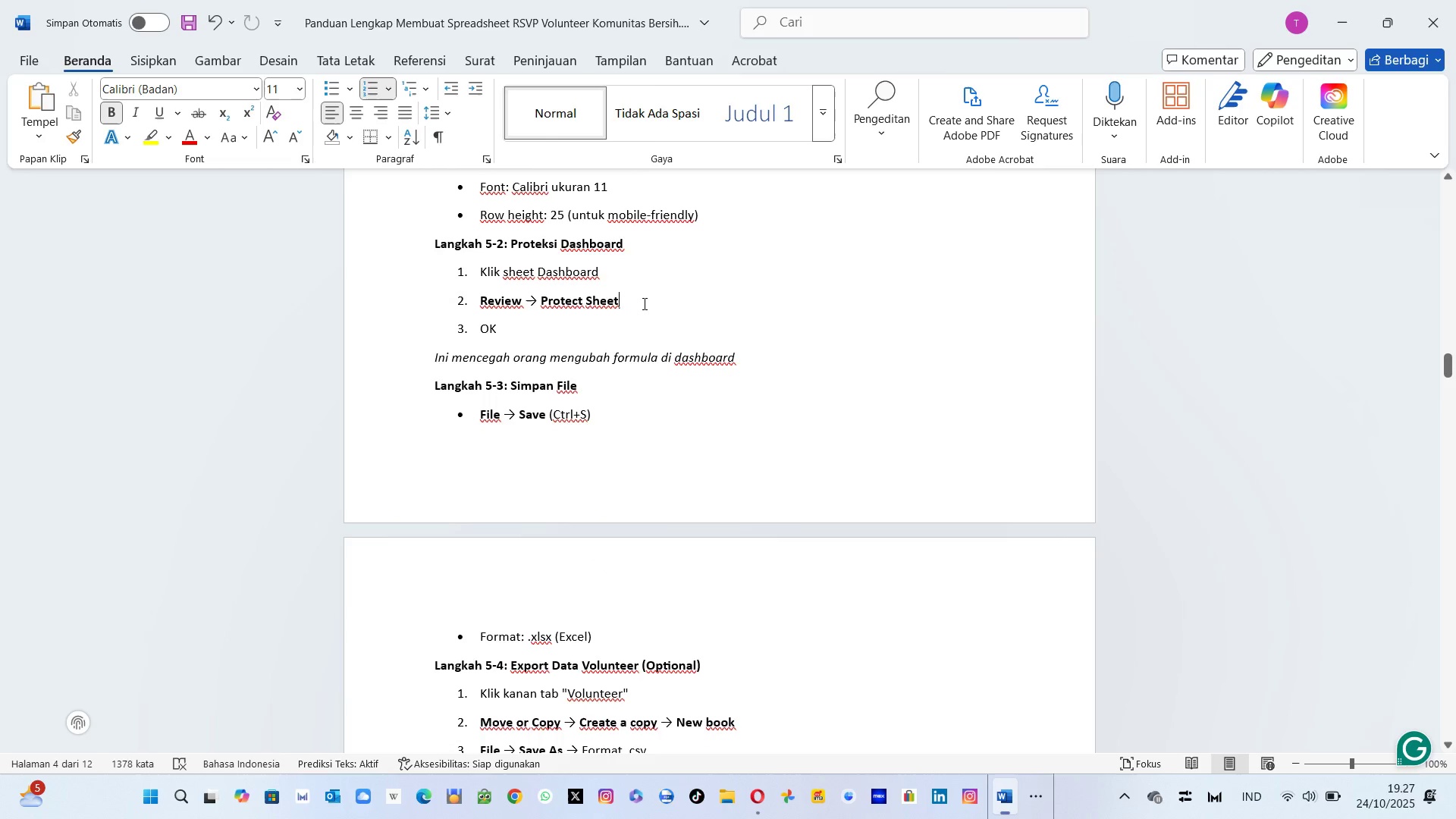 
type( (922911())
key(Backspace)
key(Backspace)
type())
 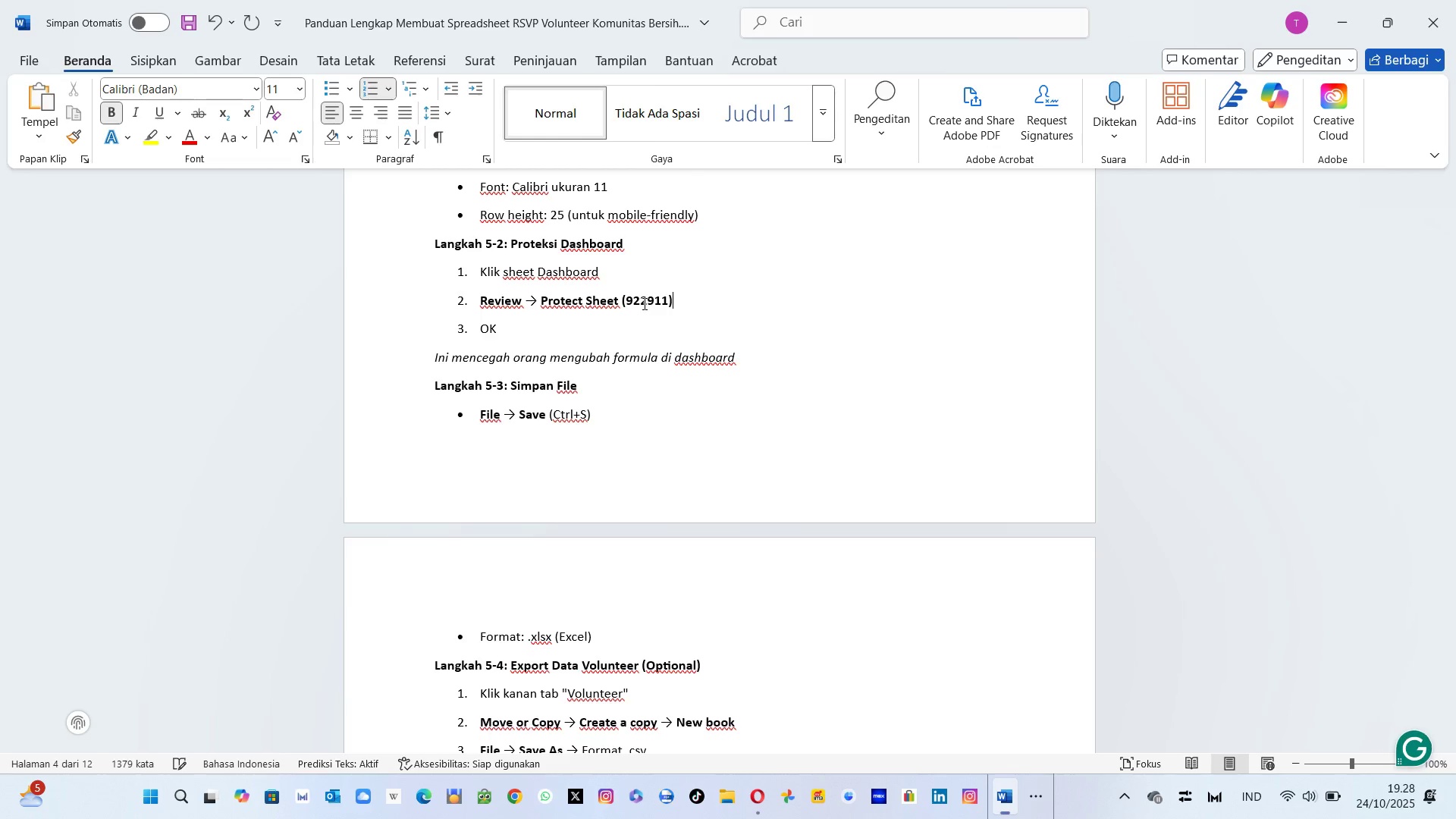 
scroll: coordinate [709, 440], scroll_direction: down, amount: 4.0
 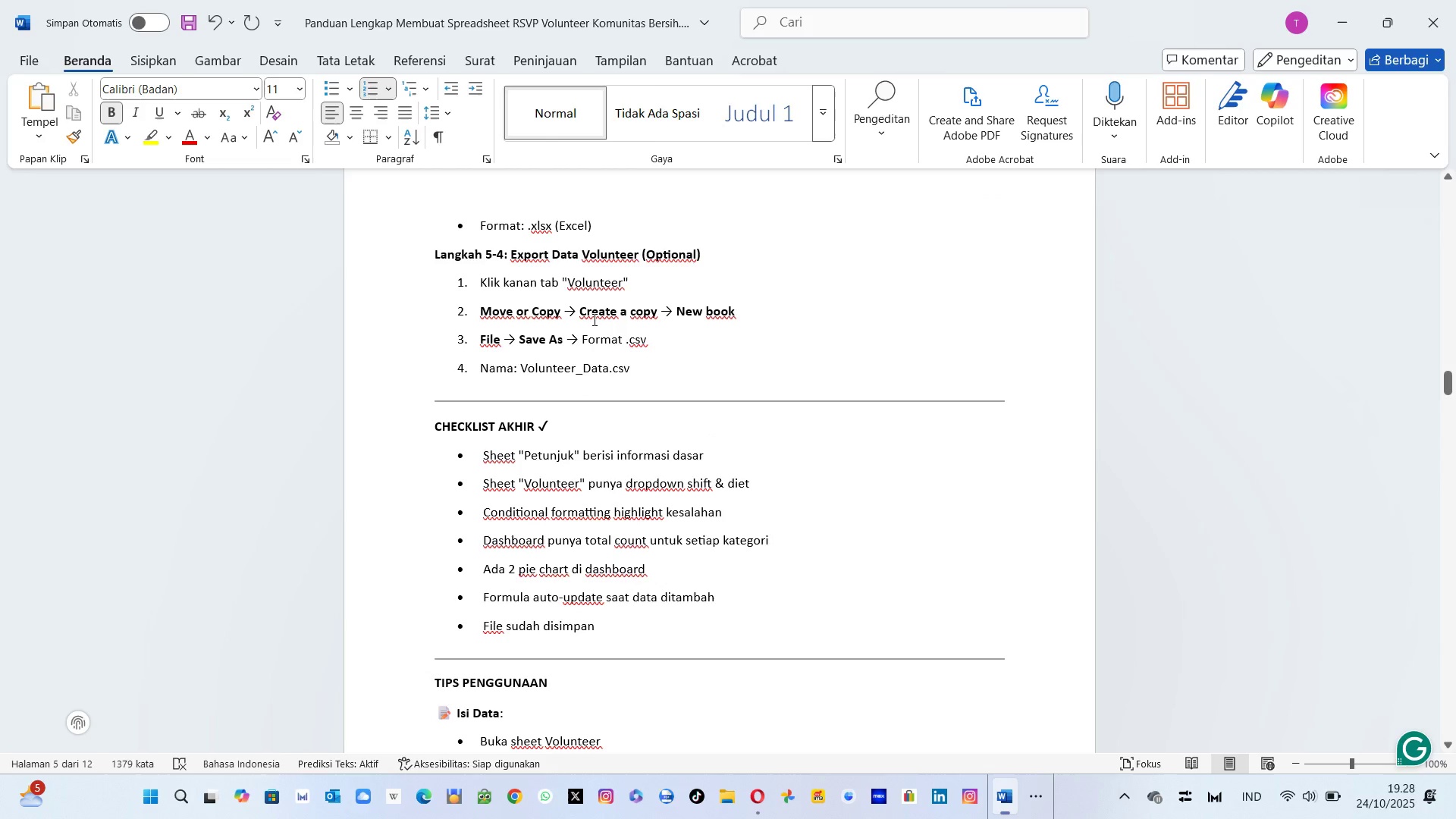 
wait(11.67)
 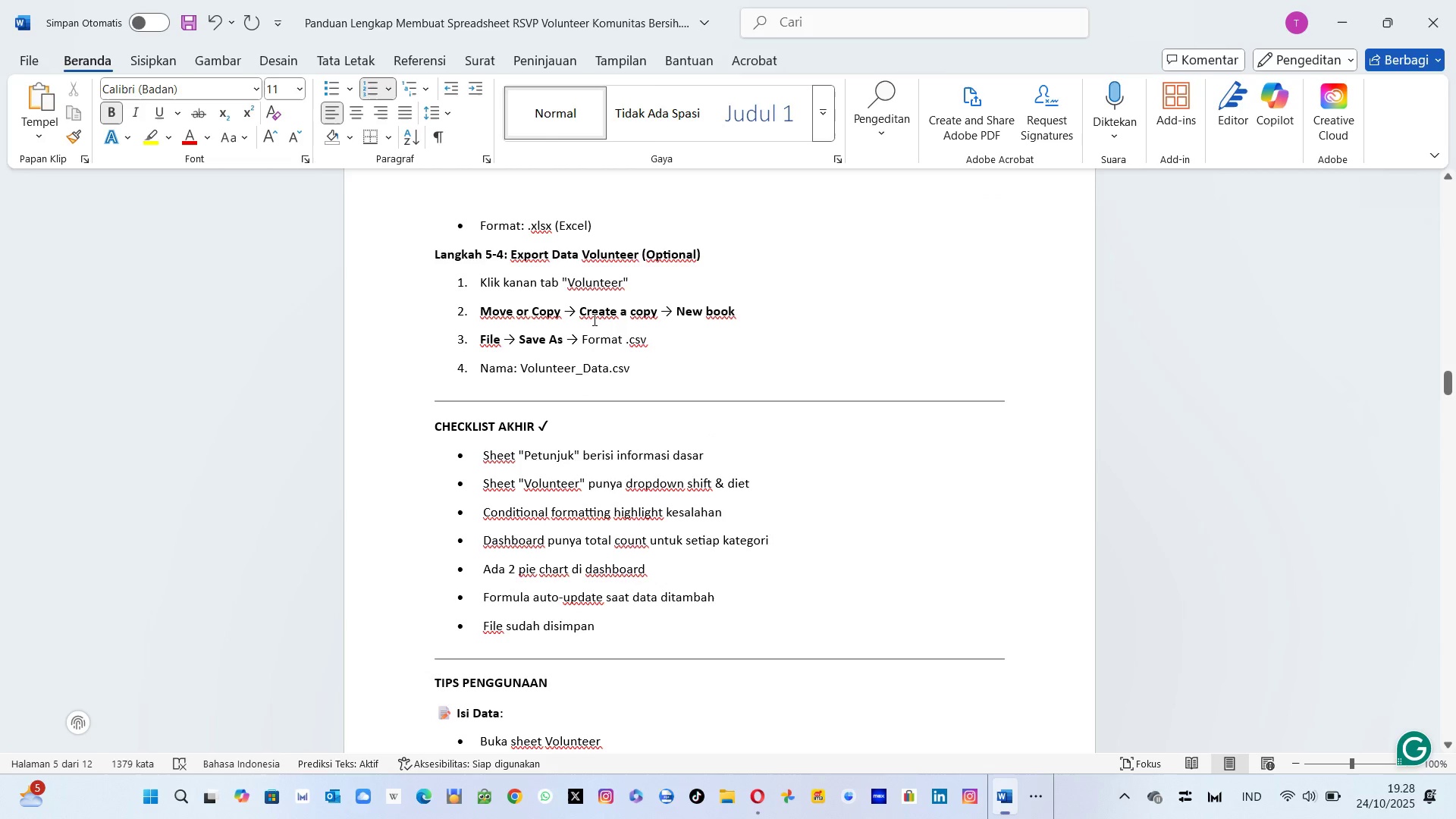 
scroll: coordinate [626, 487], scroll_direction: down, amount: 2.0
 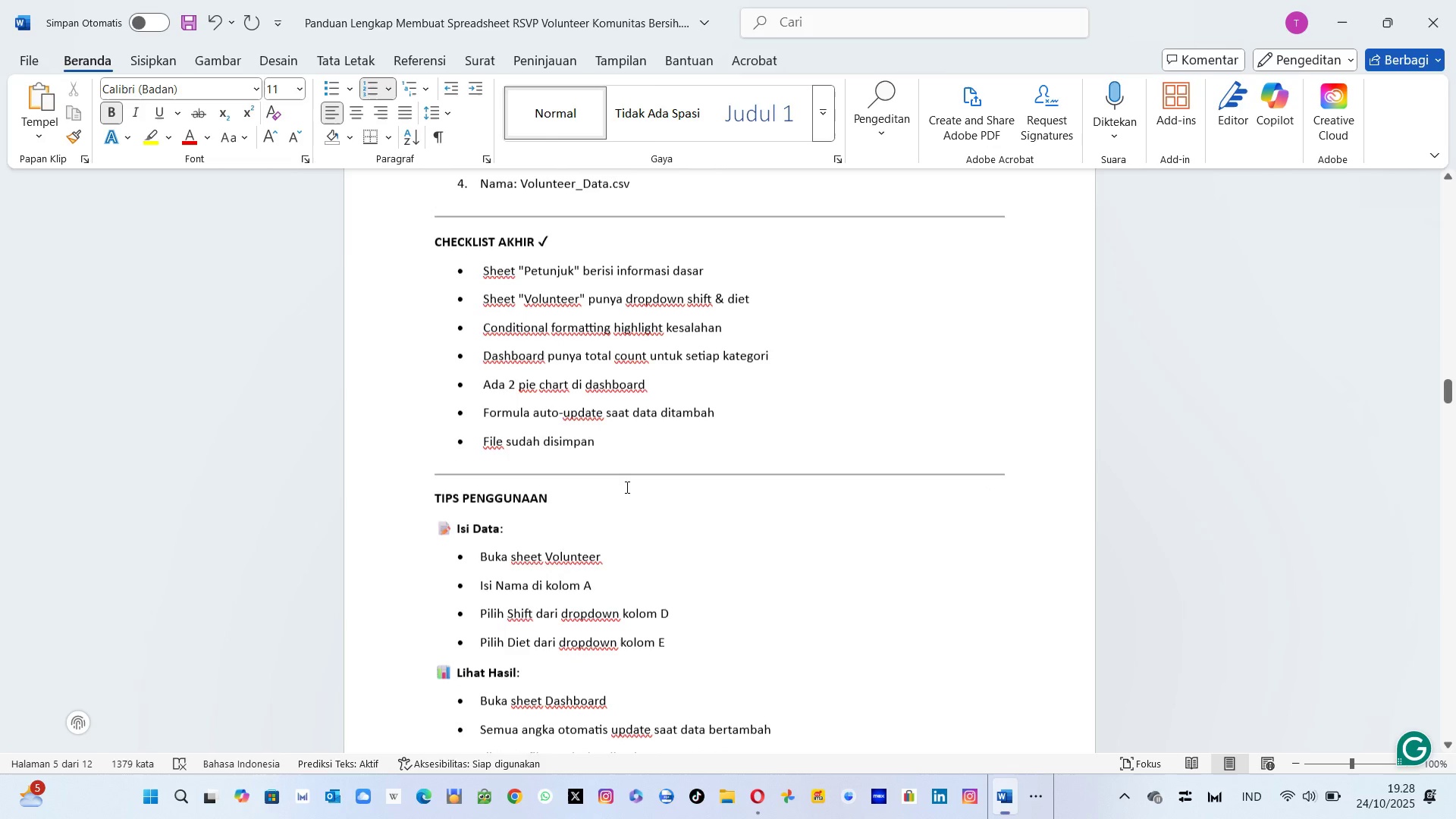 
scroll: coordinate [626, 487], scroll_direction: none, amount: 0.0
 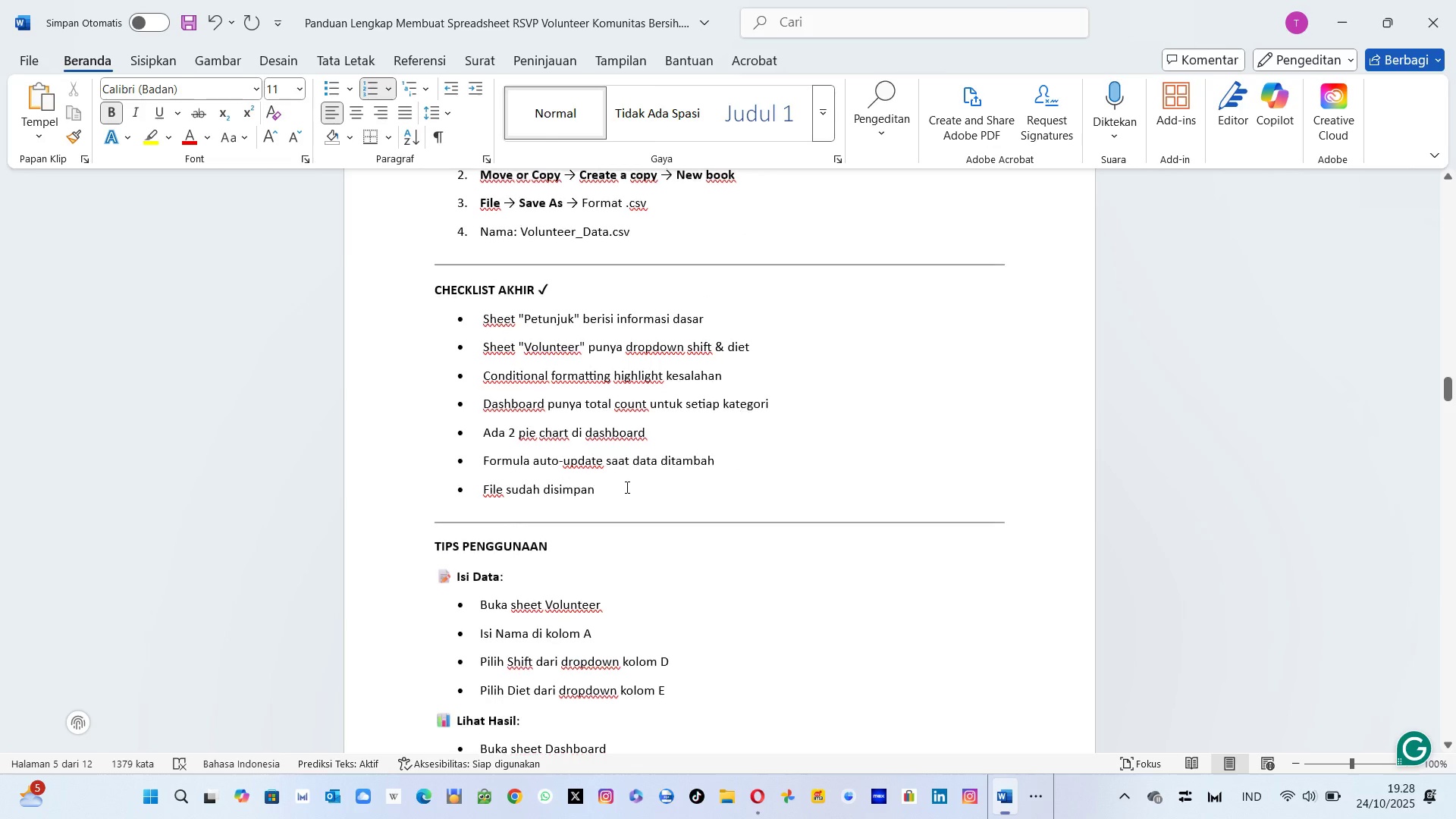 
scroll: coordinate [626, 487], scroll_direction: down, amount: 5.0
 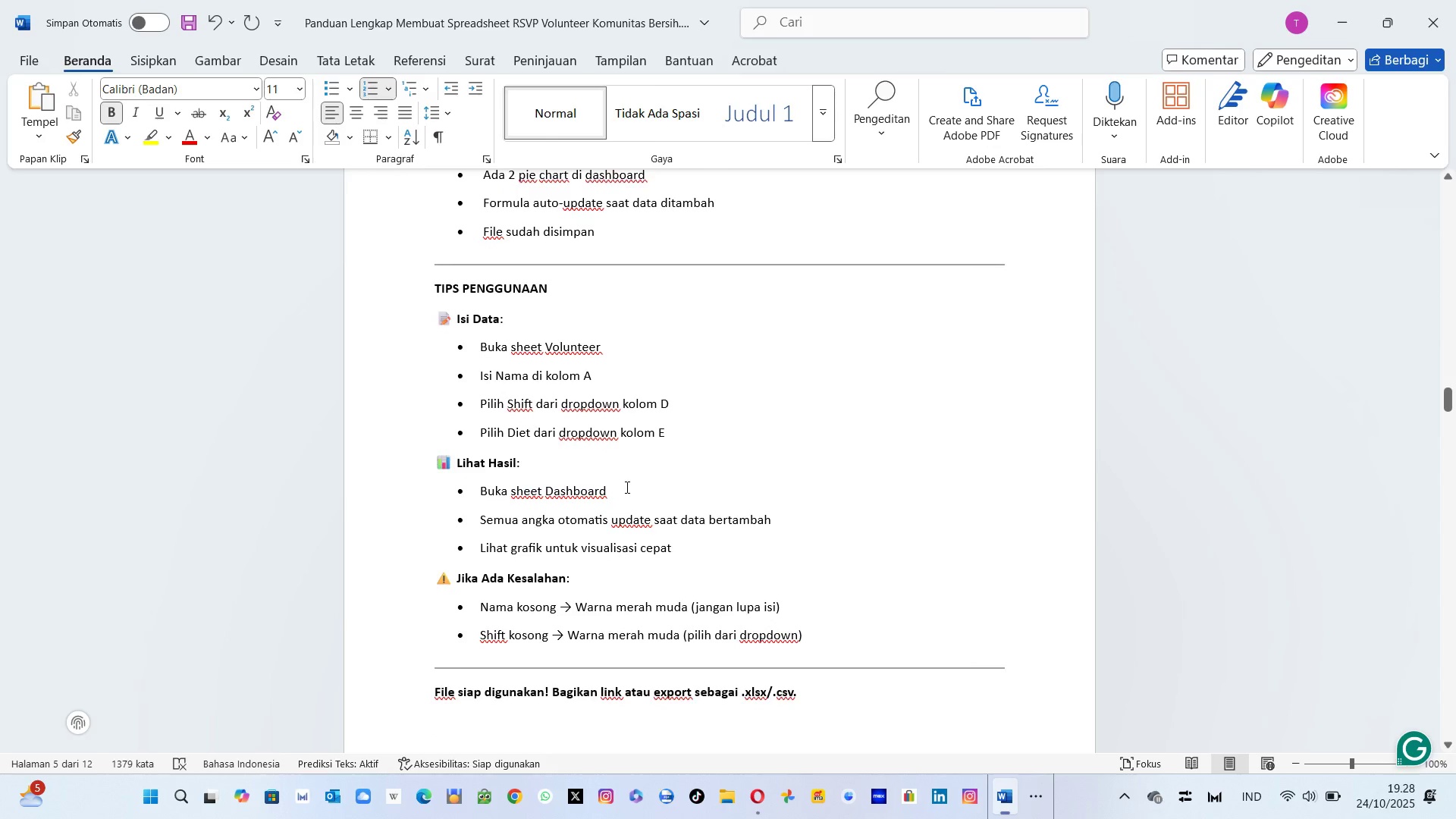 
scroll: coordinate [626, 487], scroll_direction: none, amount: 0.0
 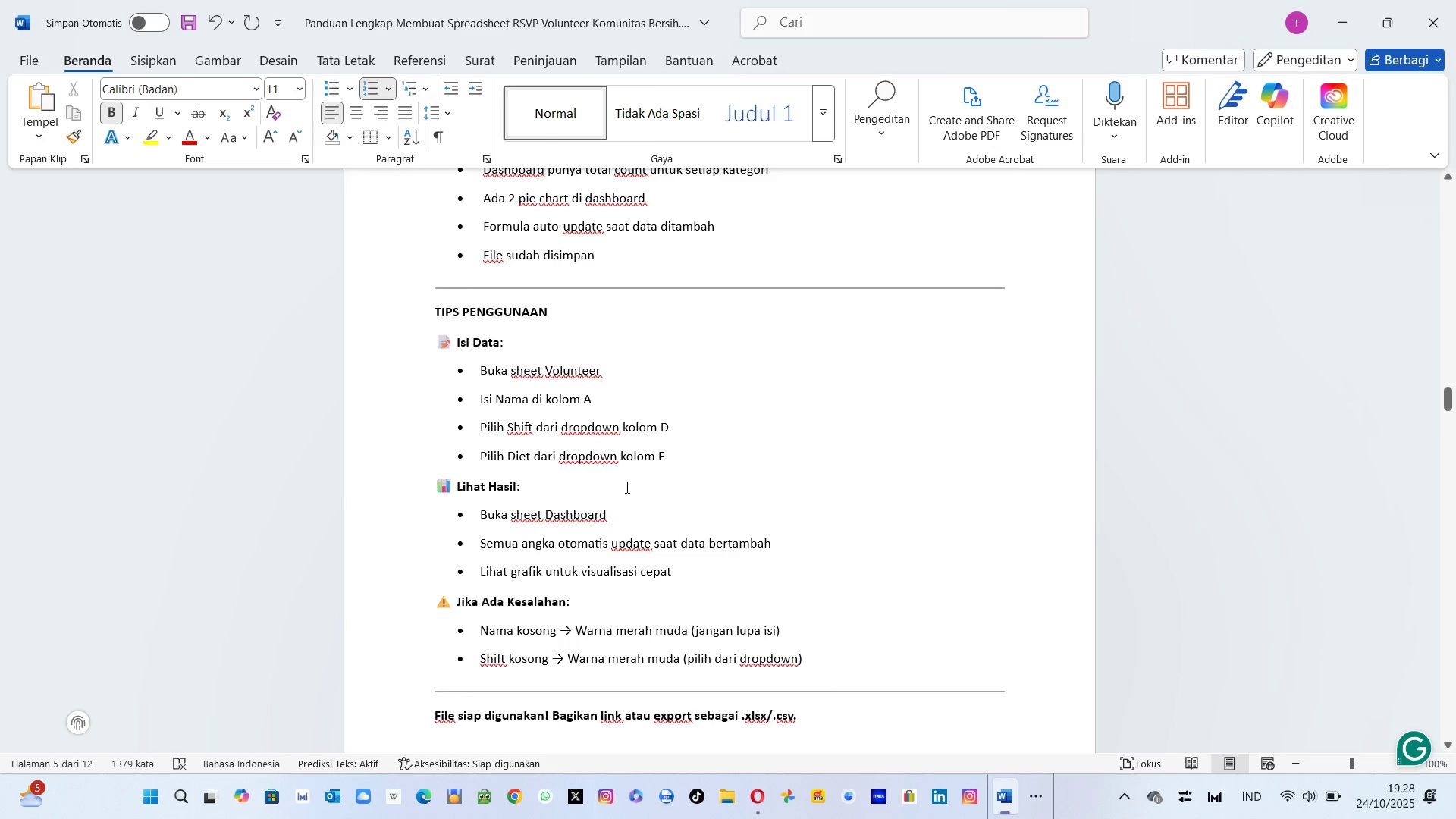 
scroll: coordinate [626, 487], scroll_direction: down, amount: 8.0
 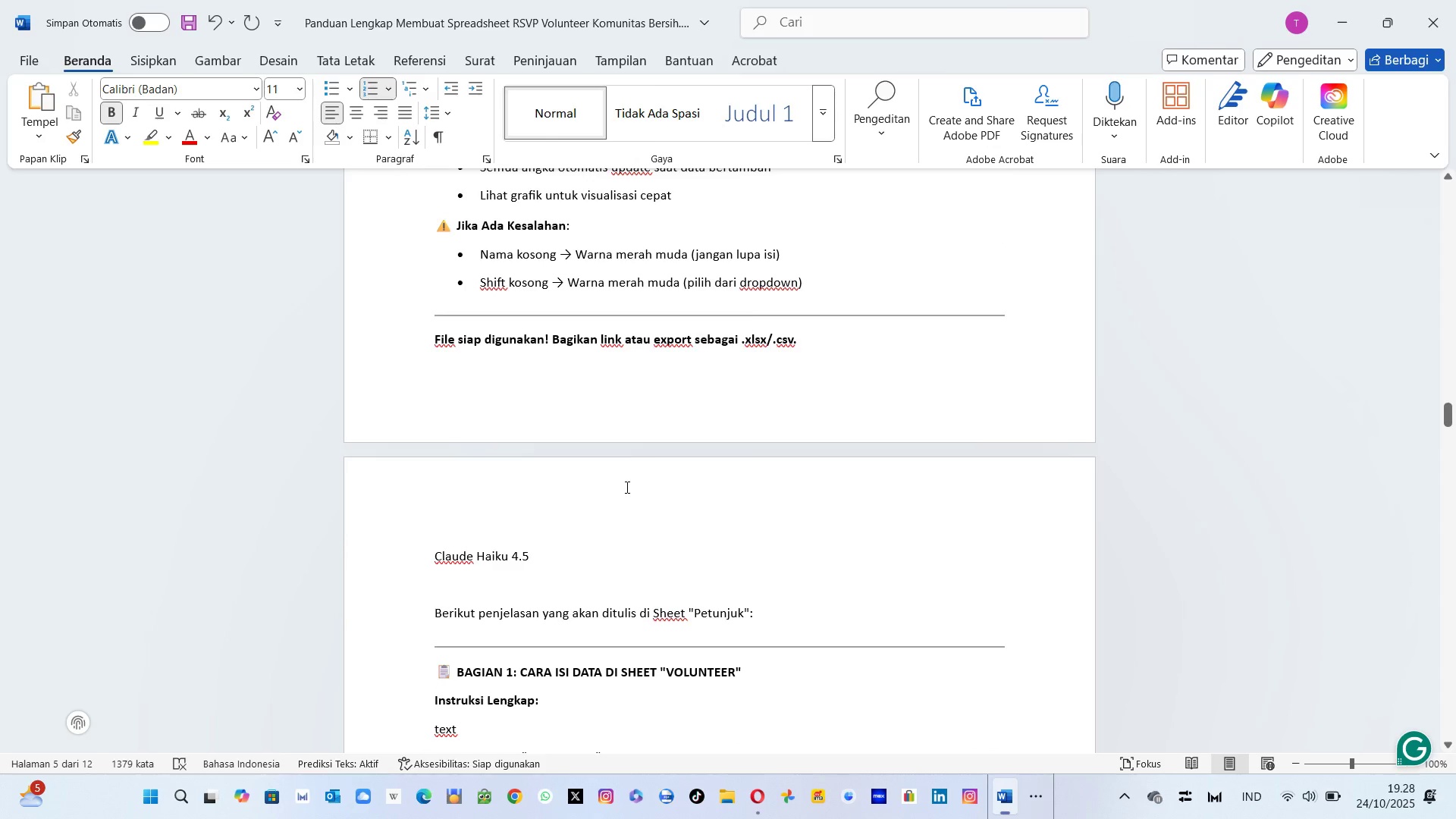 
scroll: coordinate [626, 487], scroll_direction: up, amount: 8.0
 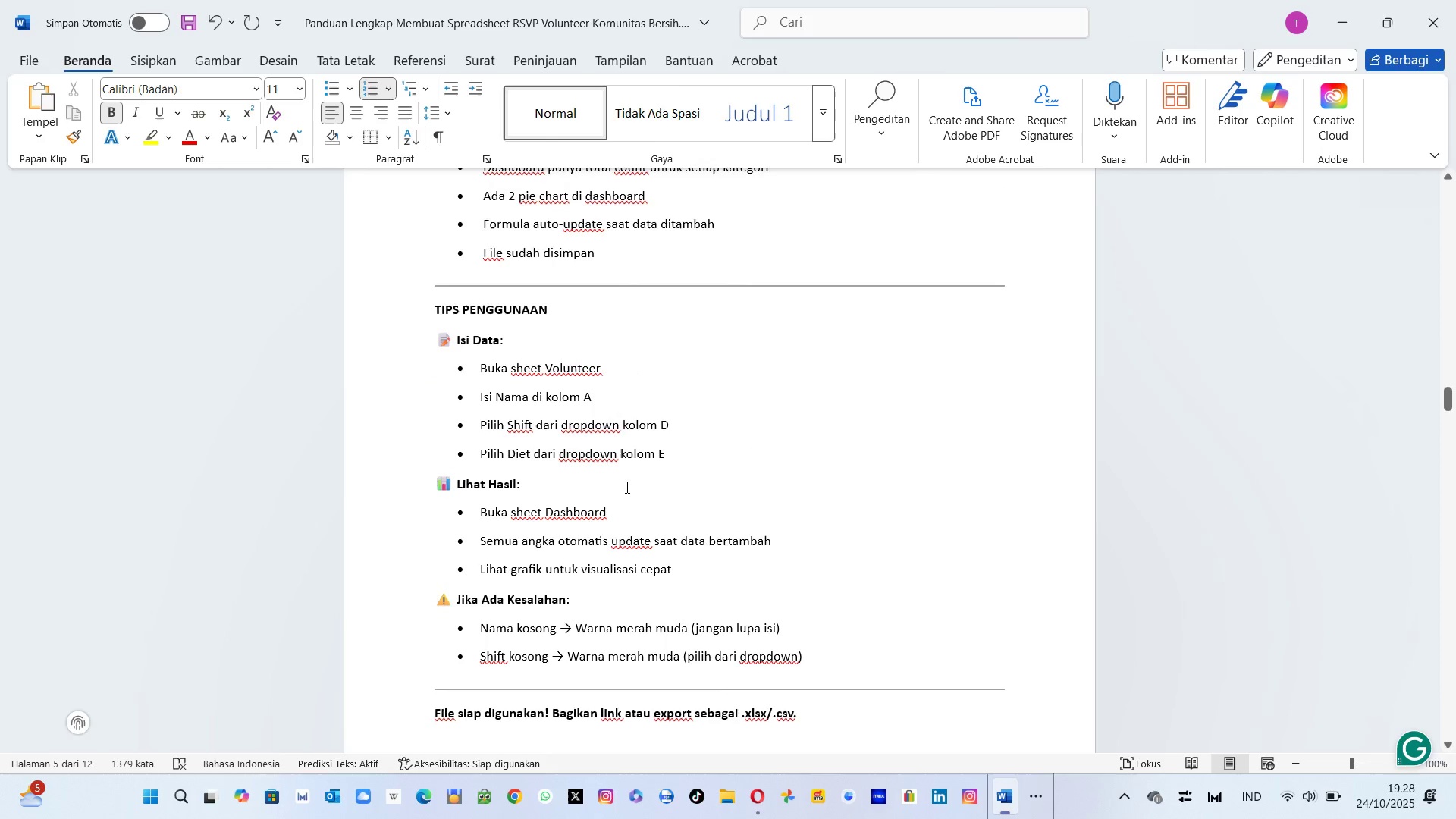 
scroll: coordinate [626, 487], scroll_direction: none, amount: 0.0
 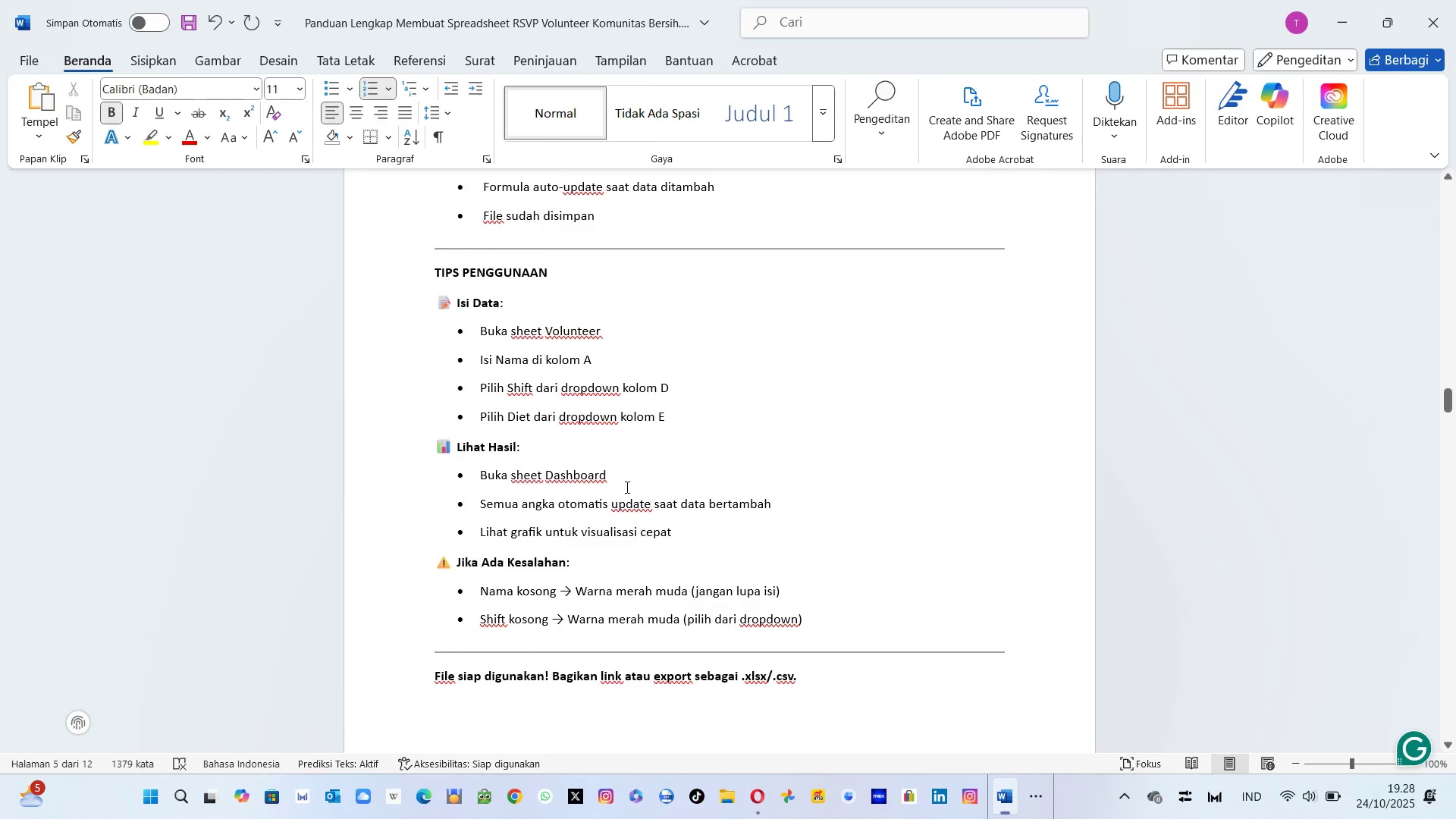 
scroll: coordinate [626, 487], scroll_direction: down, amount: 12.0
 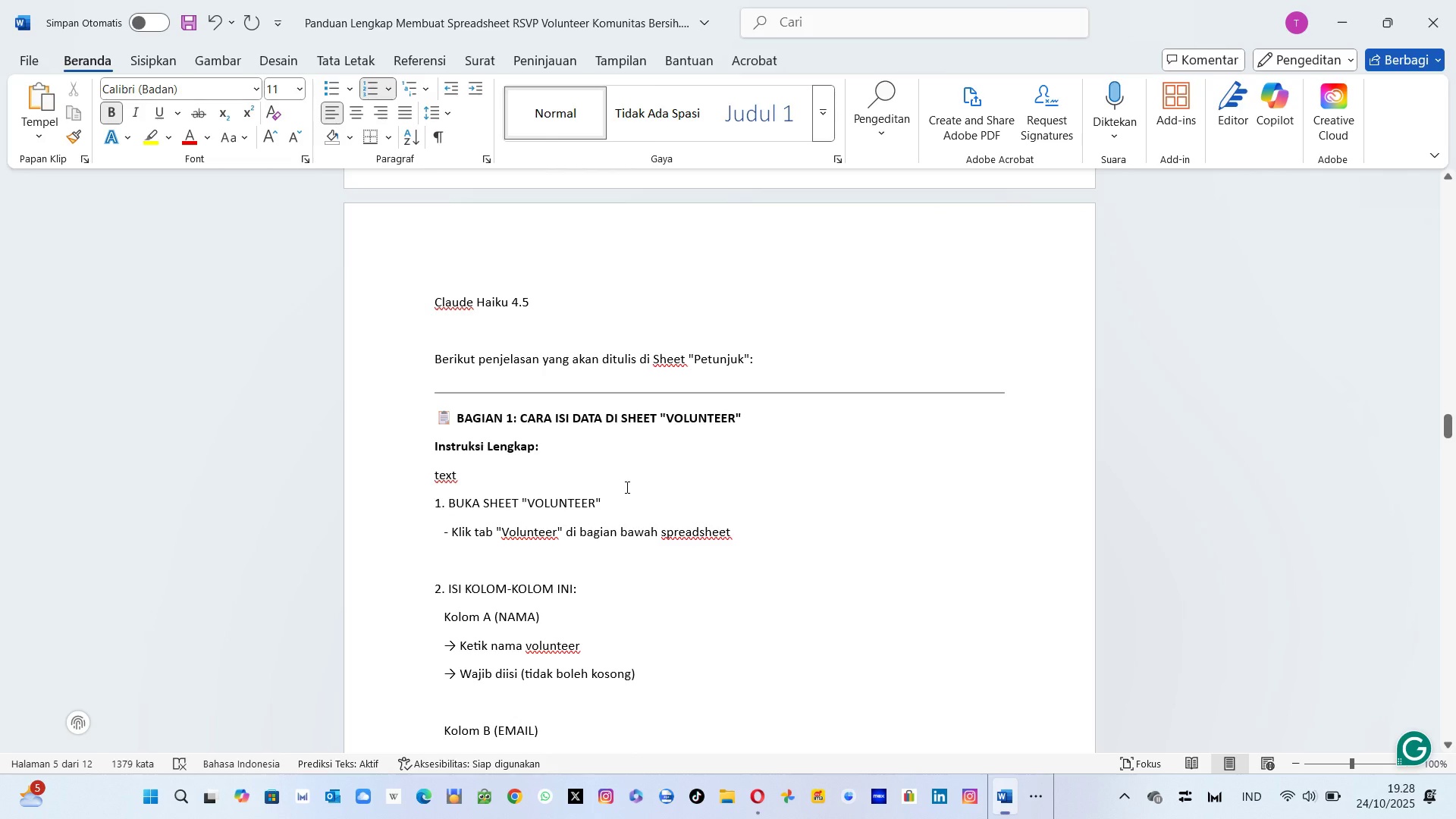 
scroll: coordinate [626, 487], scroll_direction: none, amount: 0.0
 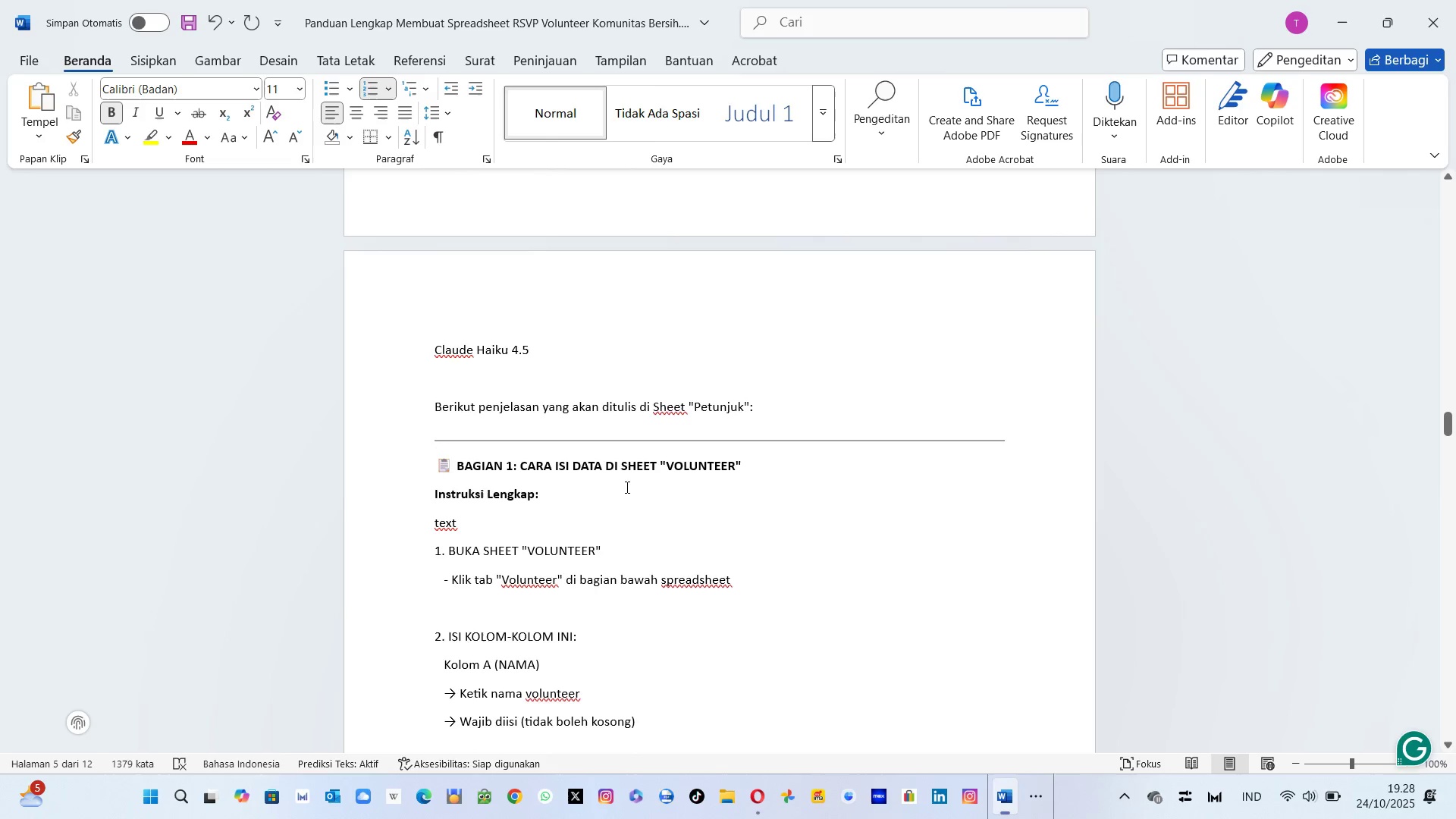 
scroll: coordinate [626, 487], scroll_direction: up, amount: 6.0
 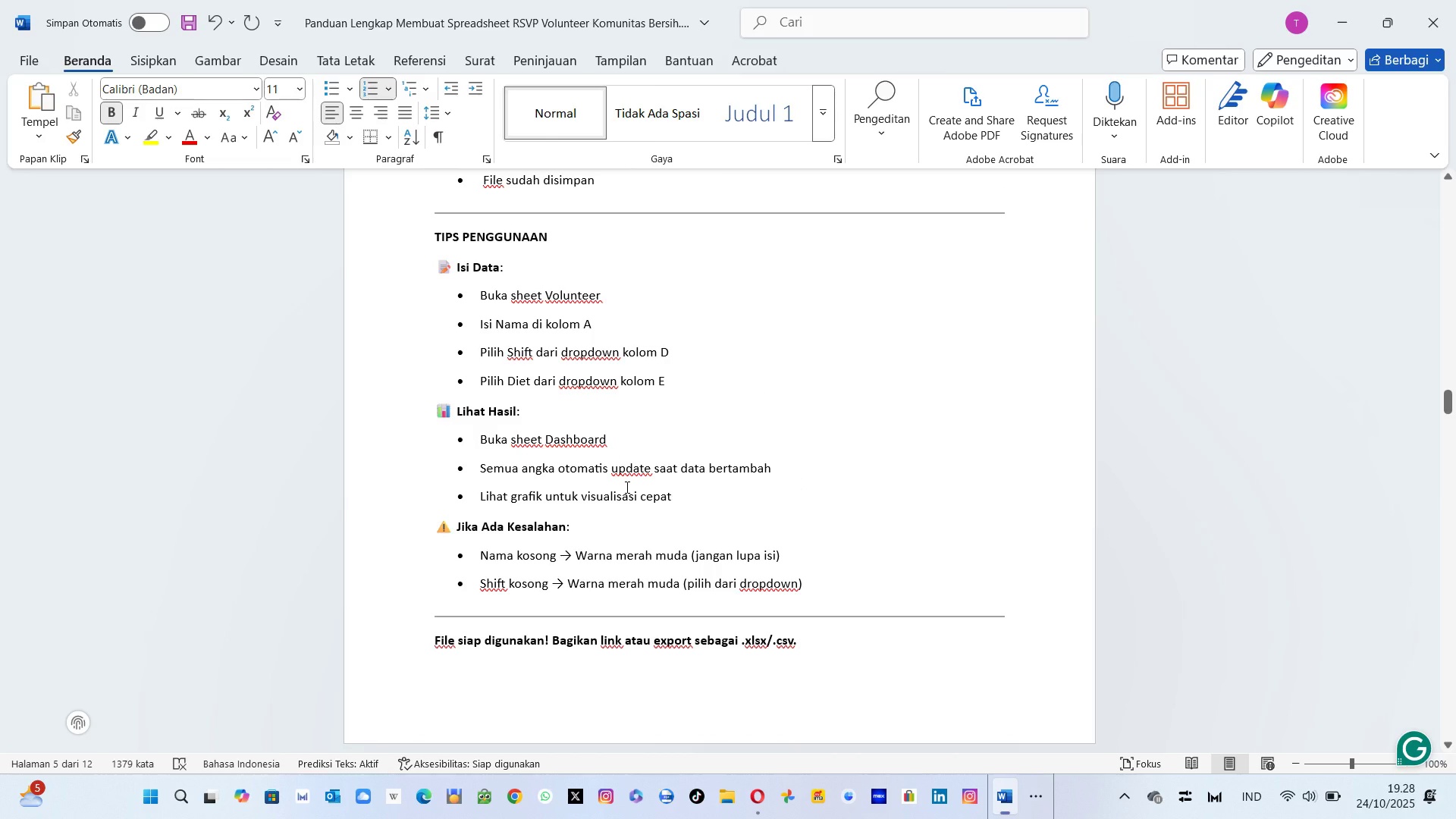 
wait(6.66)
 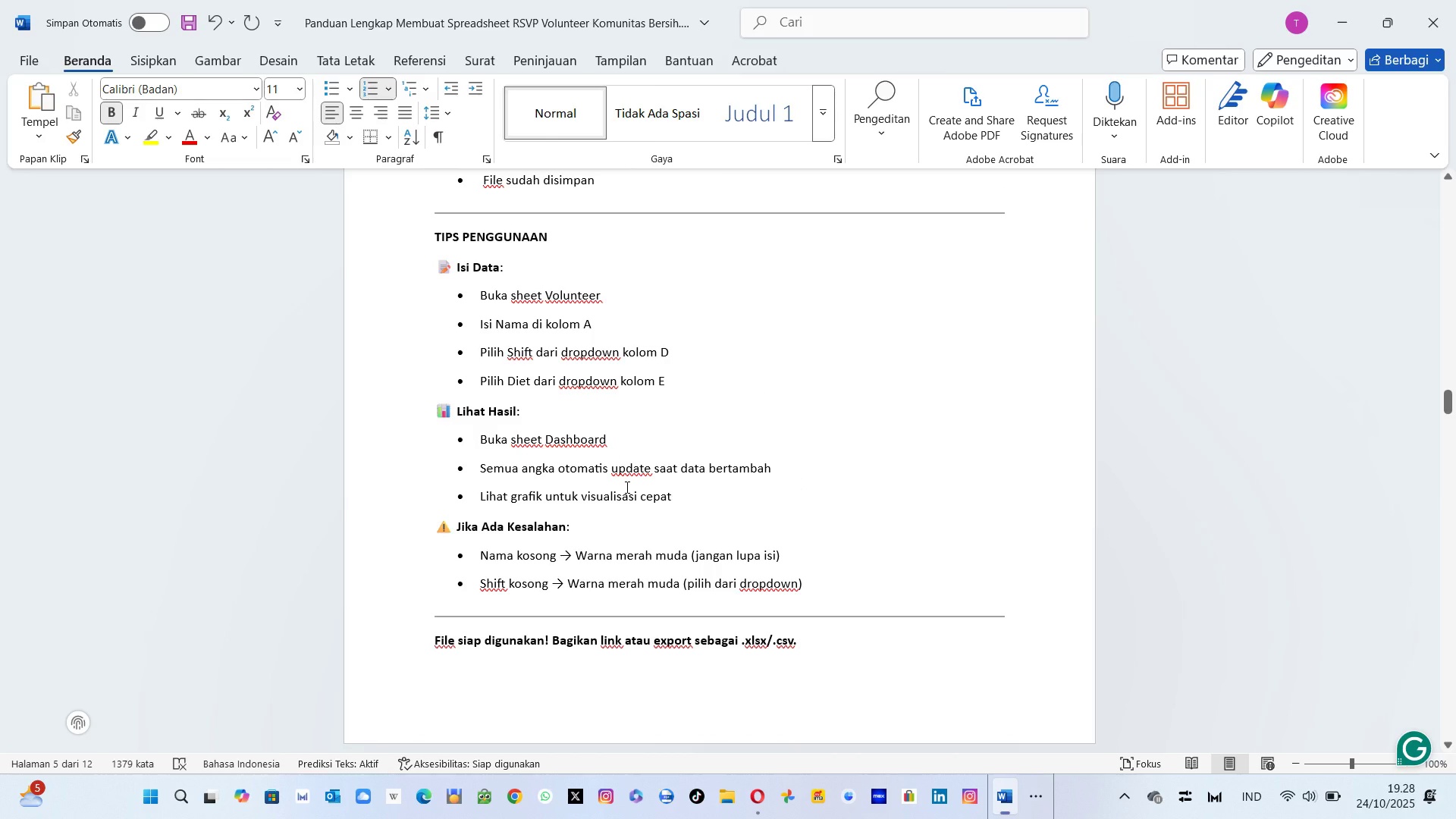 
key(Alt+Tab)
 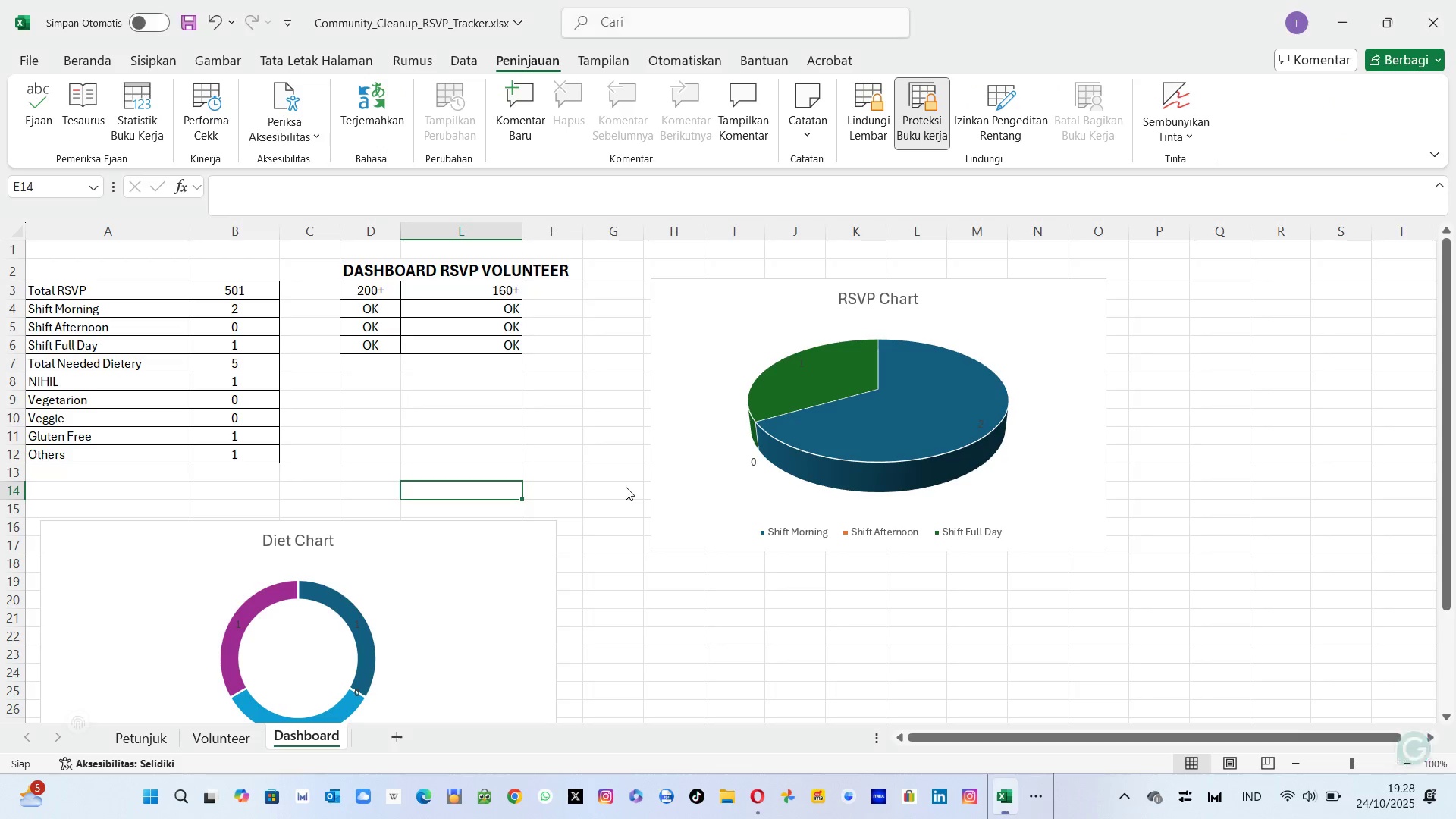 
left_click([626, 487])
 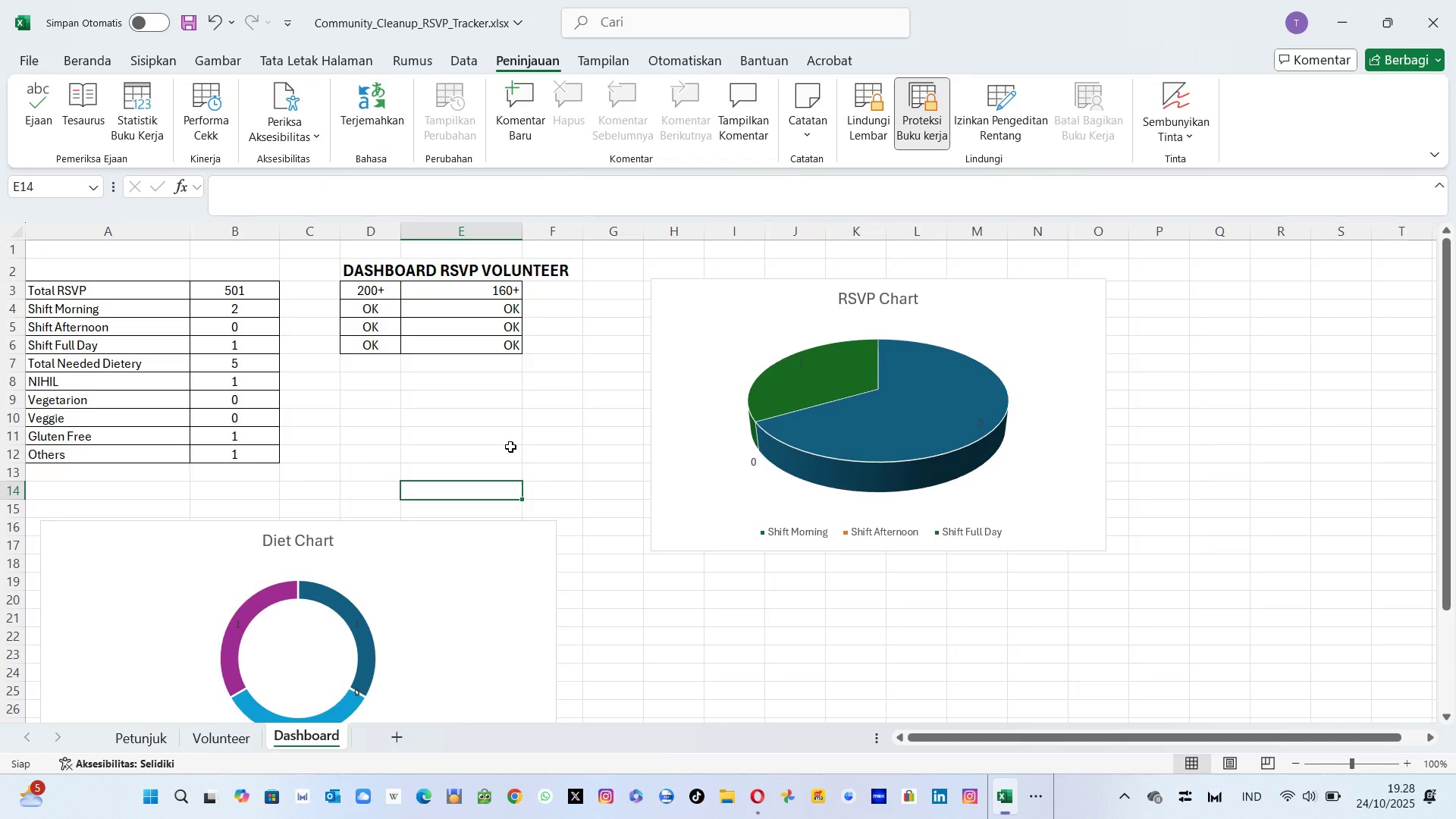 
wait(6.1)
 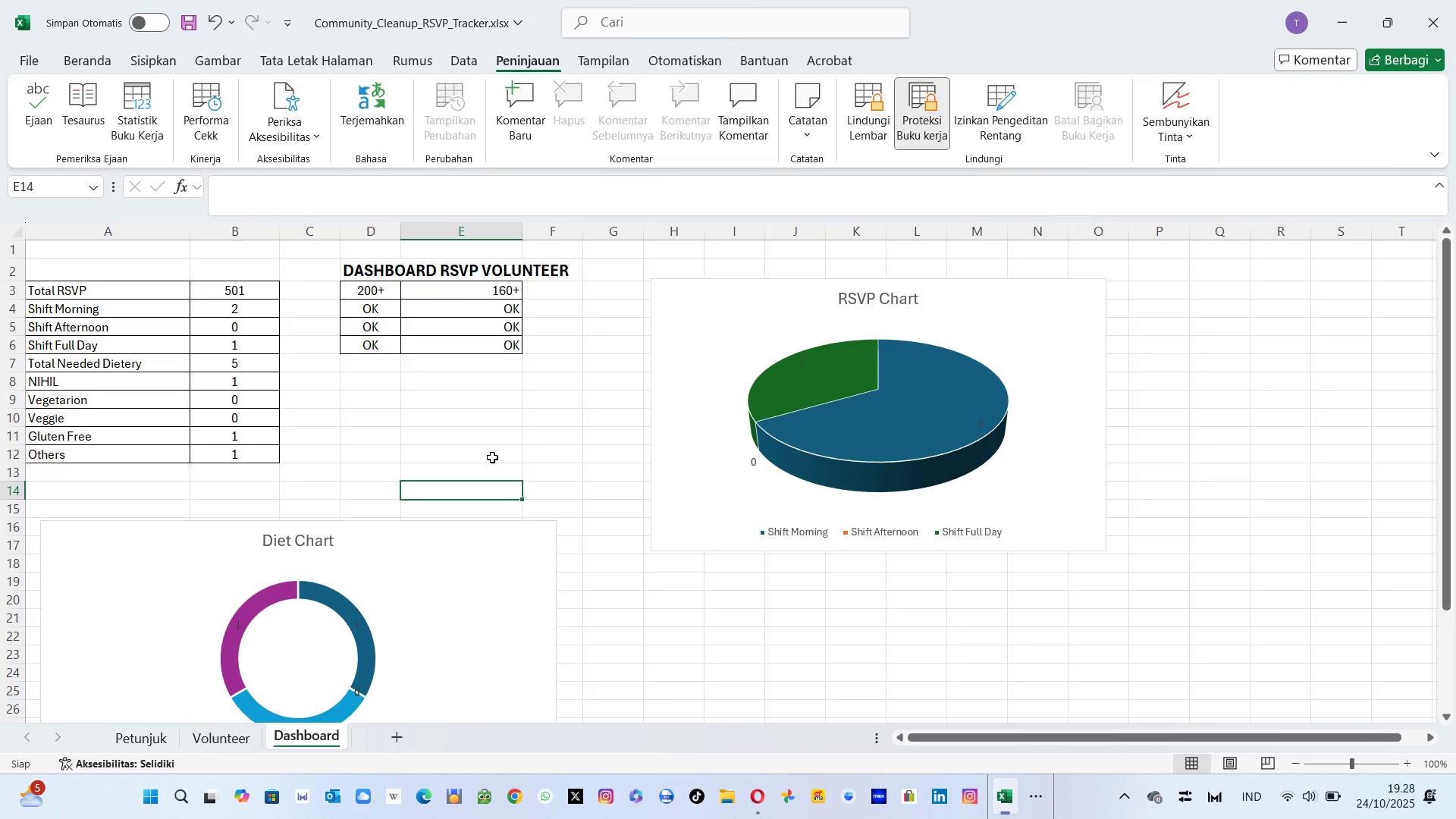 
key(Control+S)
 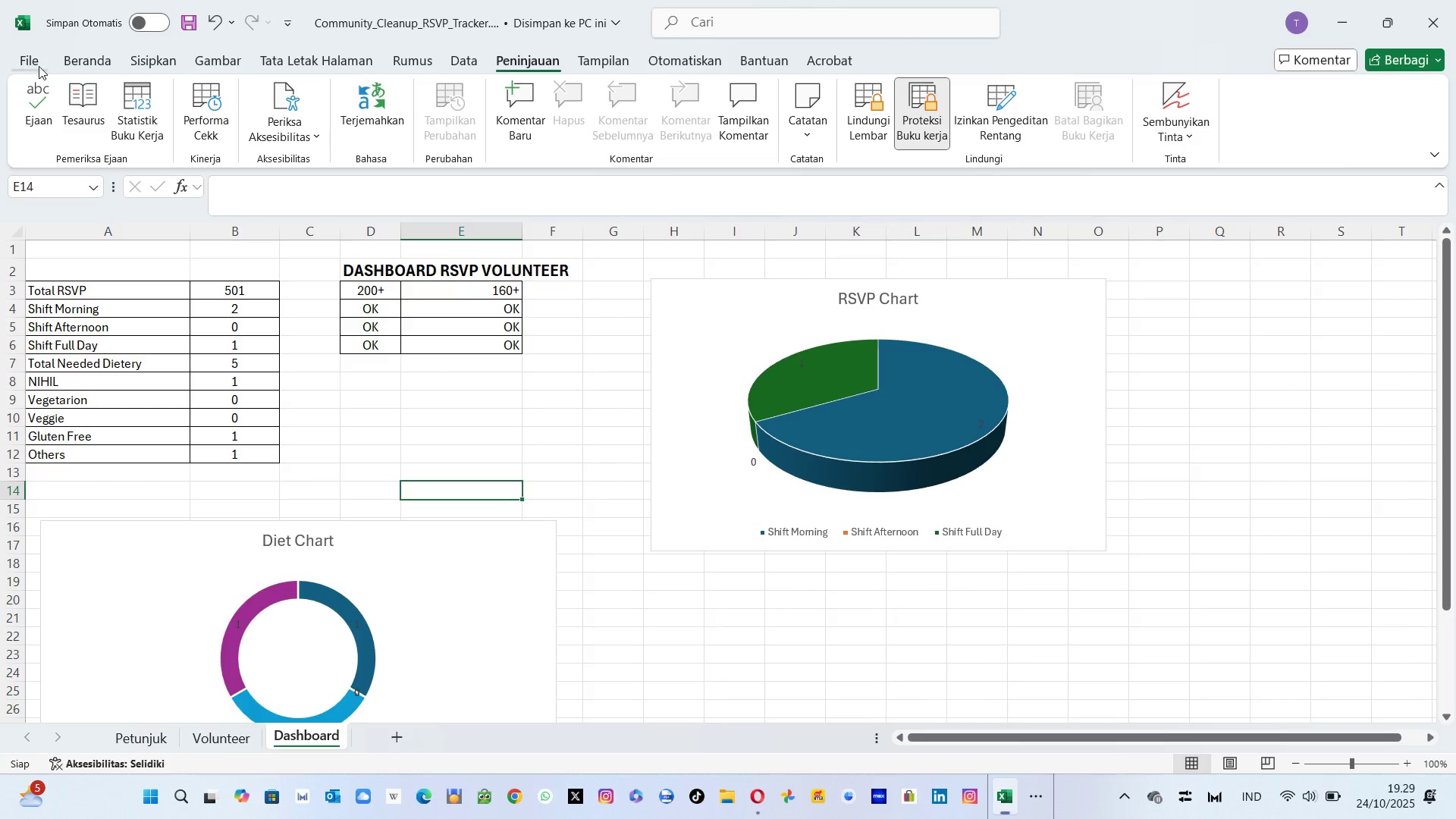 
left_click([31, 59])
 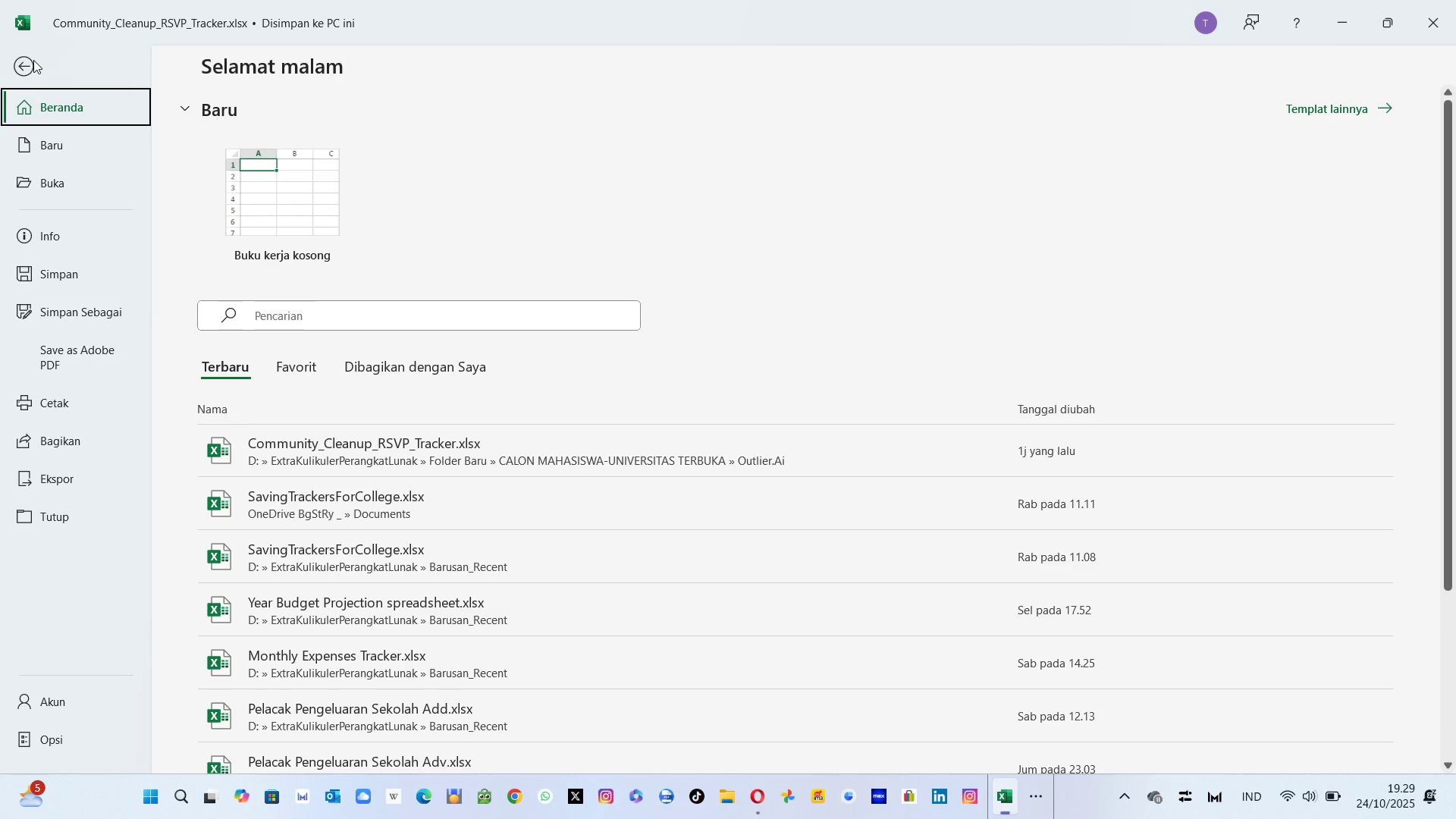 
left_click([33, 60])
 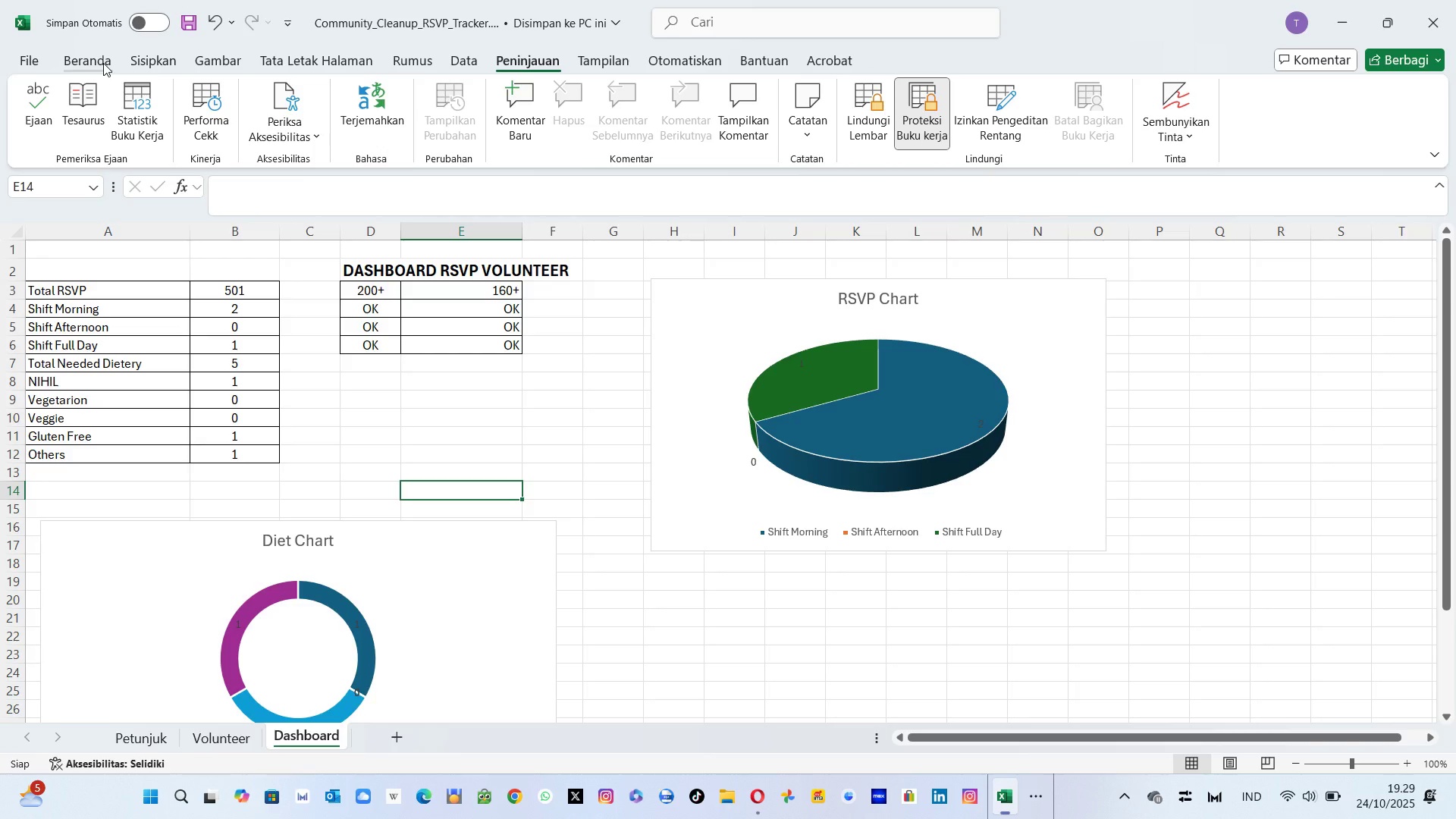 
left_click([18, 63])
 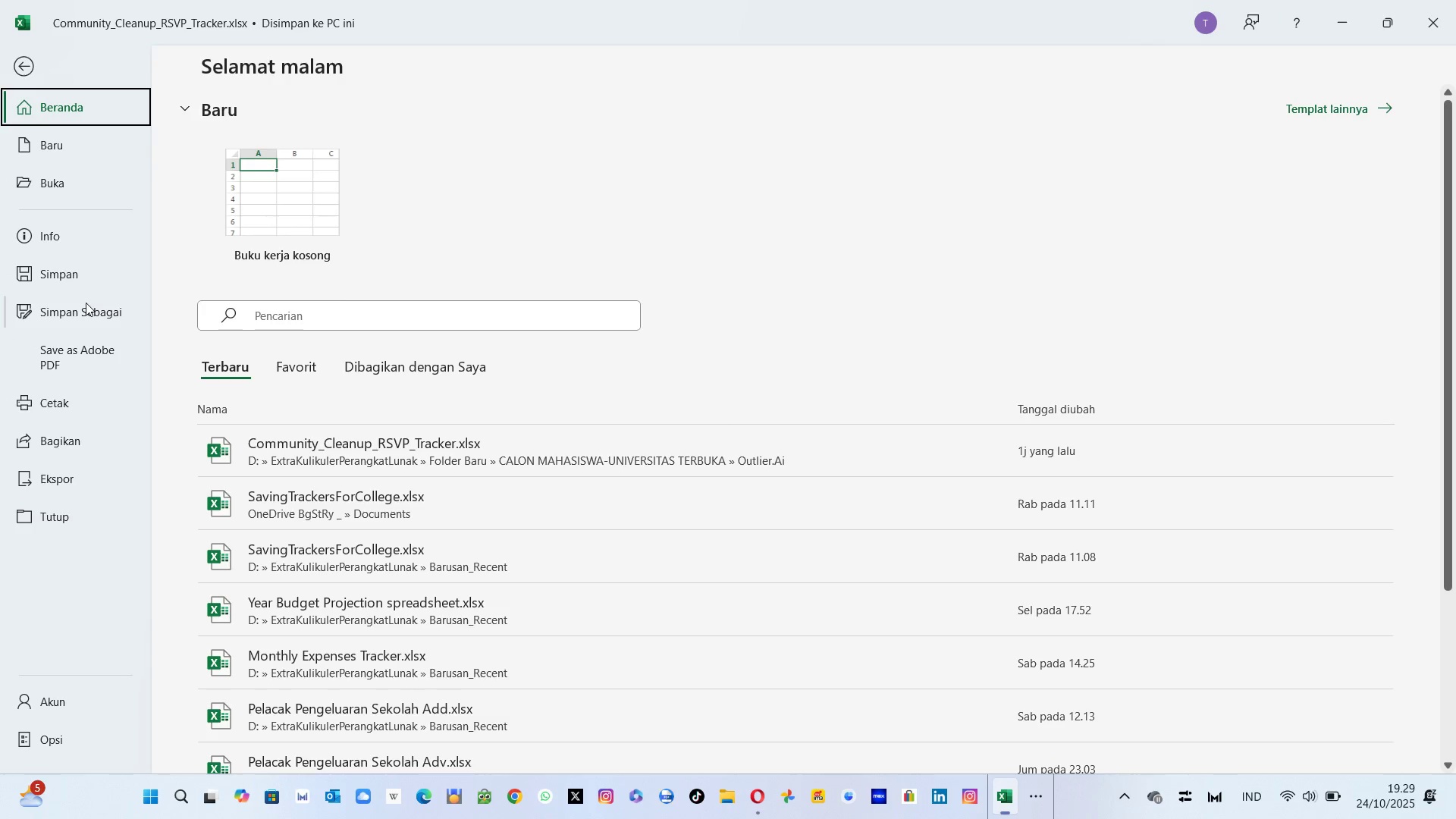 
wait(5.44)
 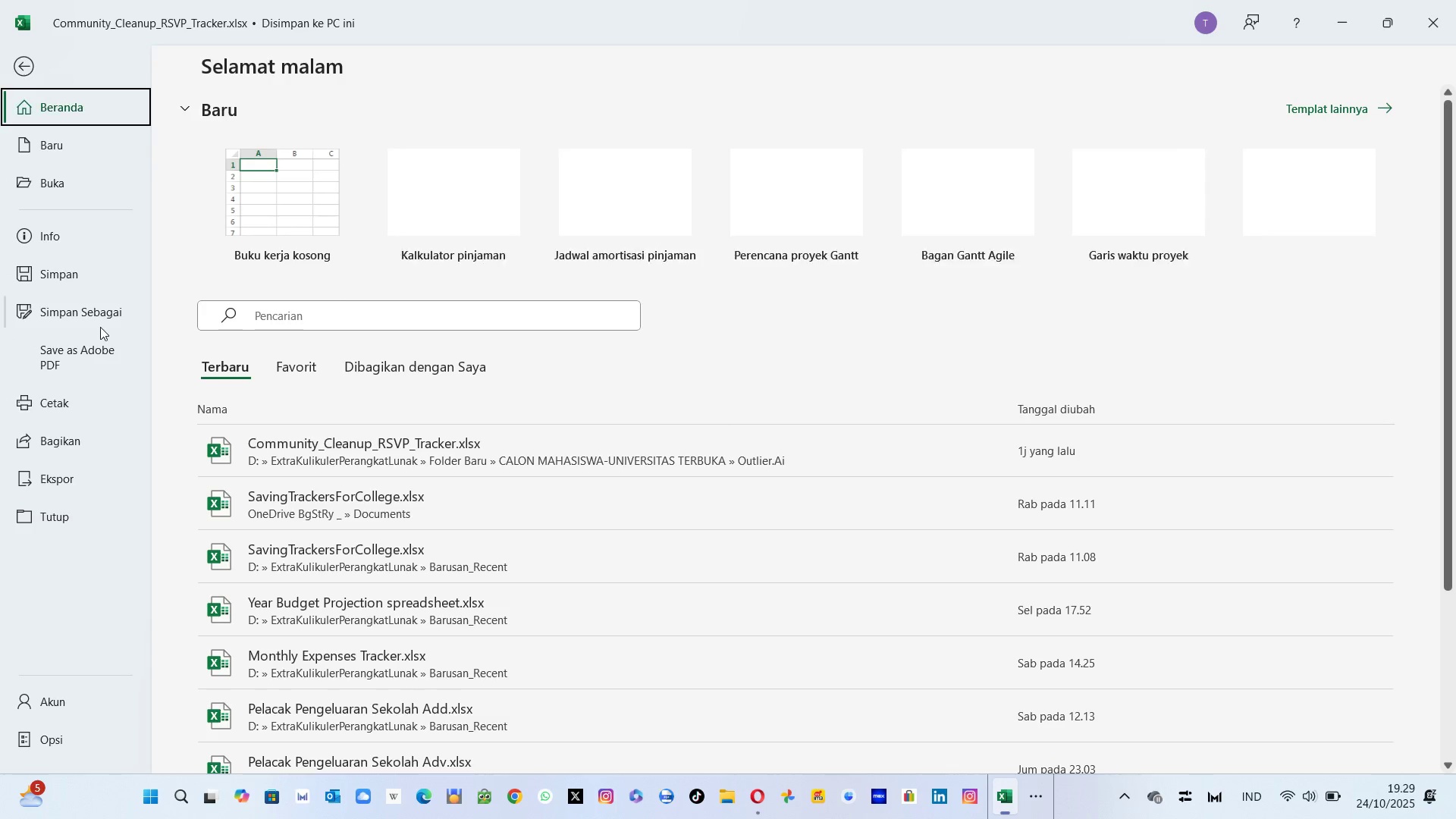 
key(Alt+Tab)
 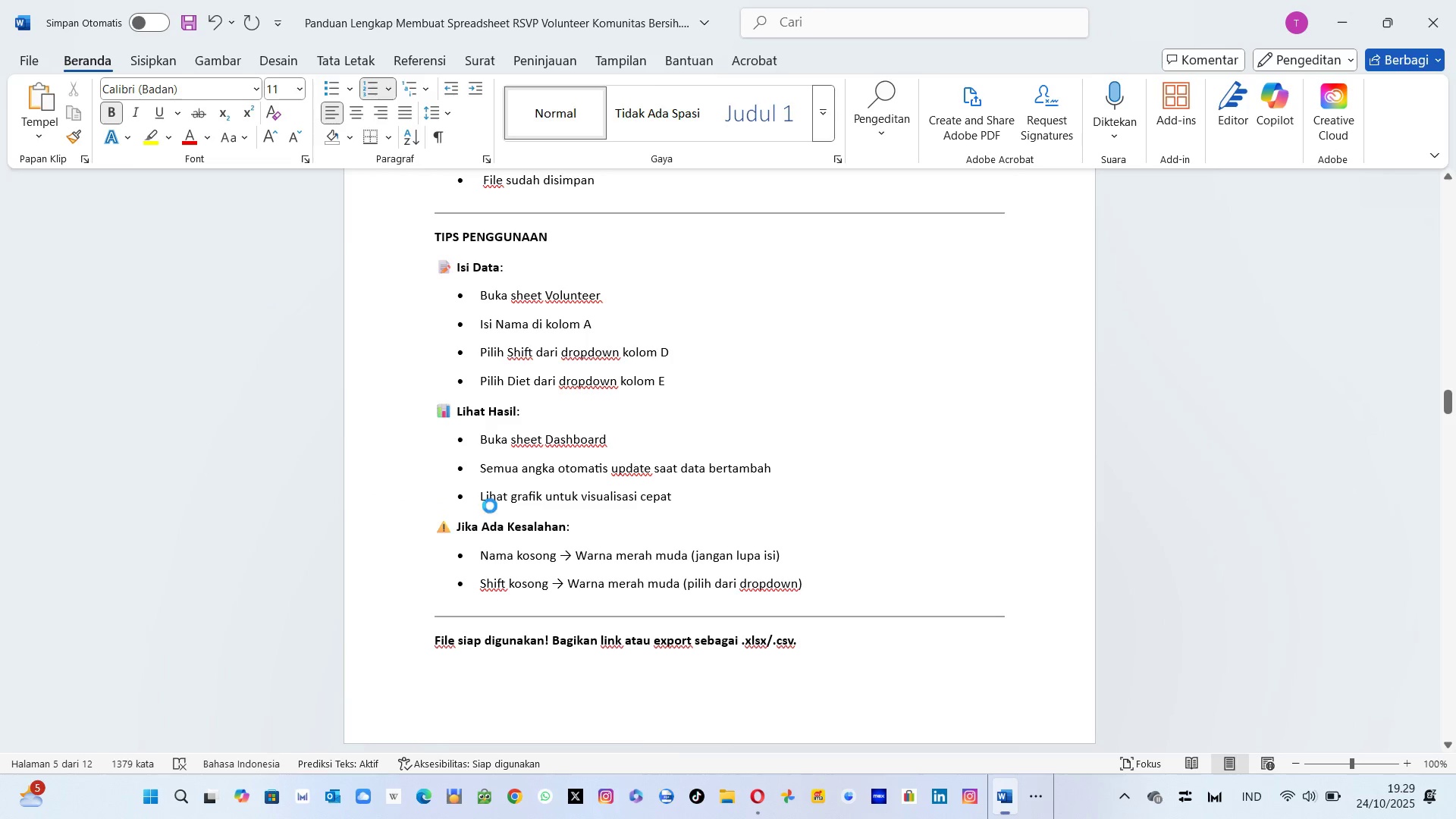 
scroll: coordinate [490, 506], scroll_direction: up, amount: 9.0
 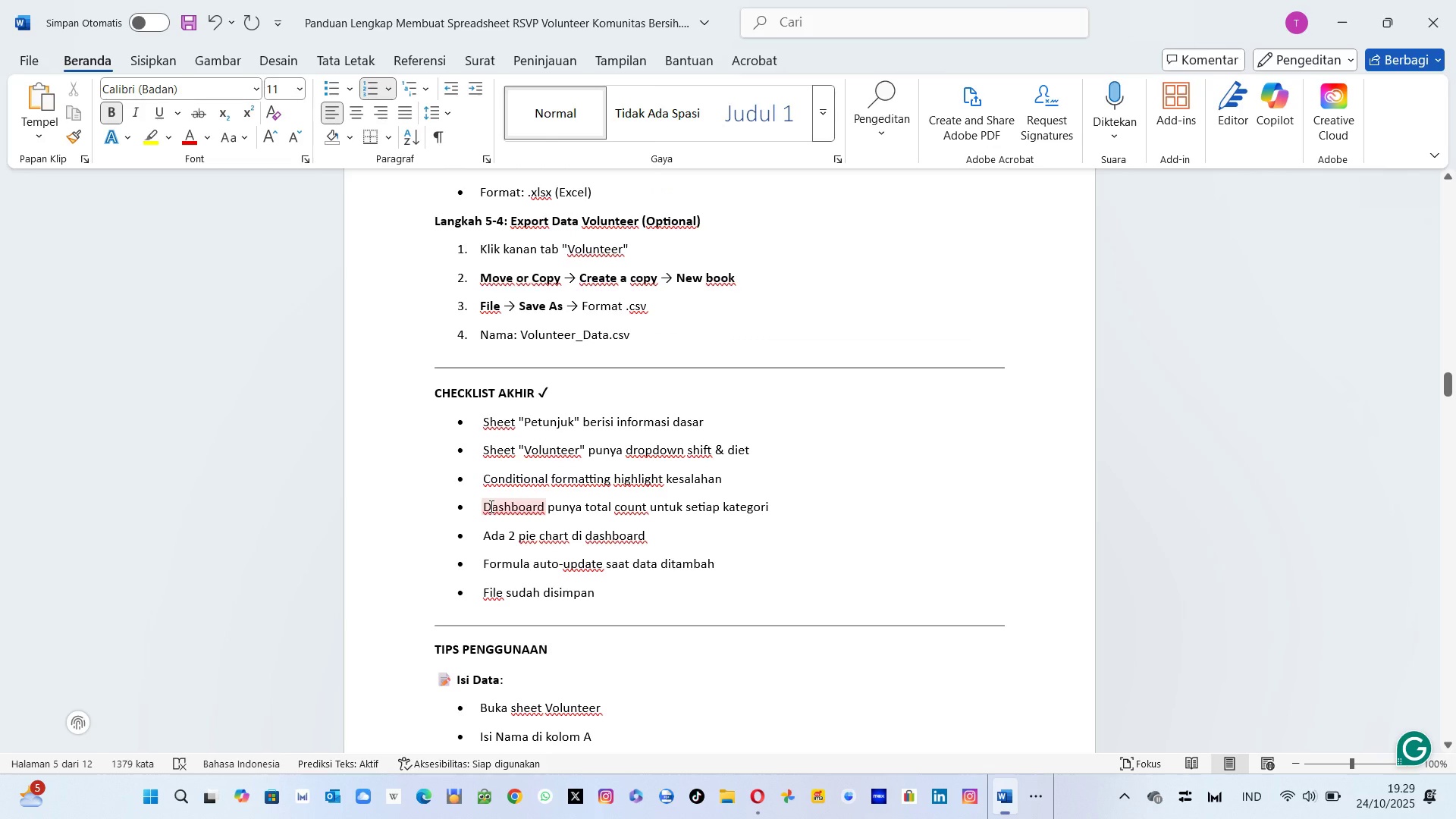 
scroll: coordinate [572, 300], scroll_direction: none, amount: 0.0
 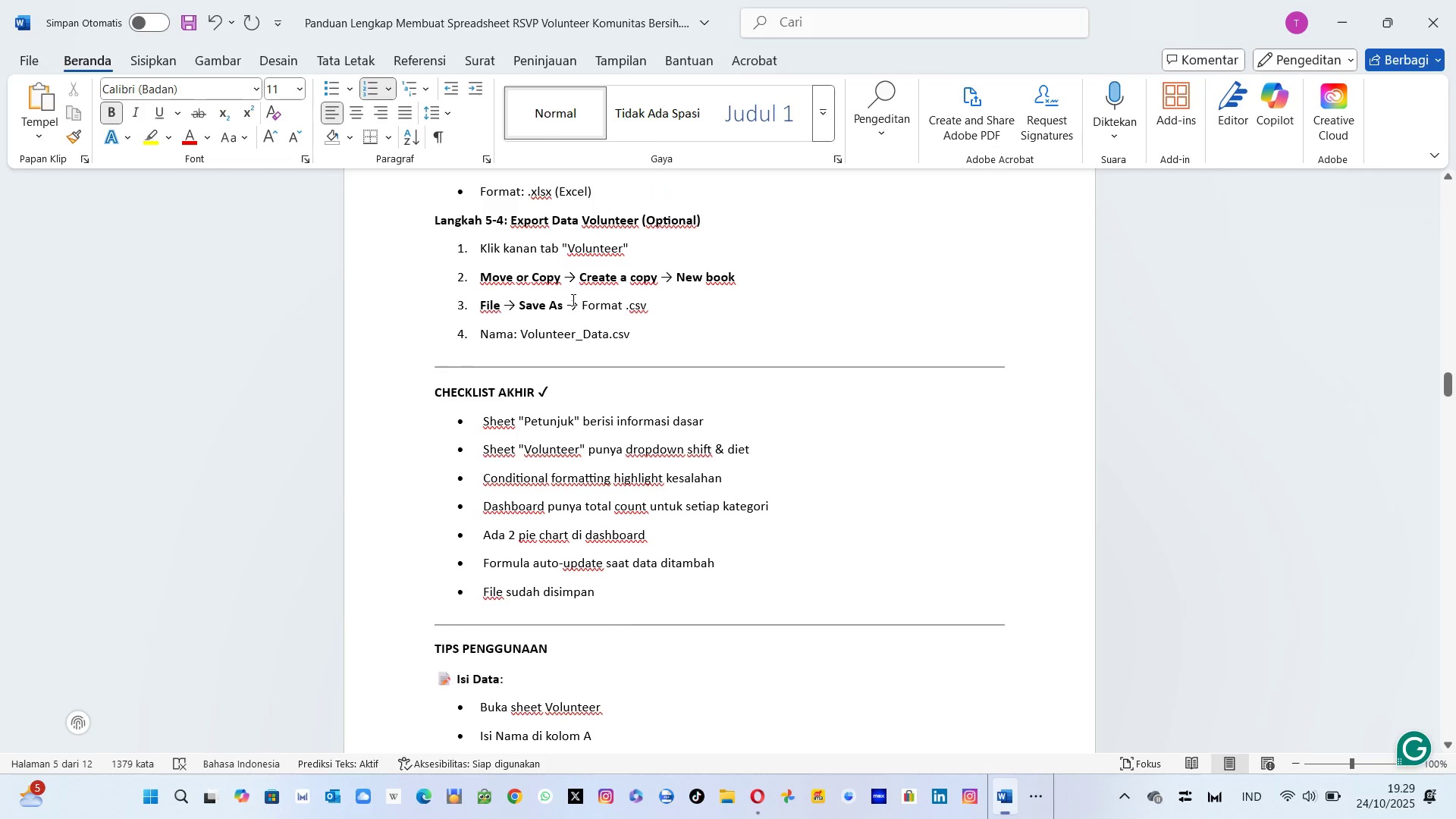 
key(Alt+Tab)
 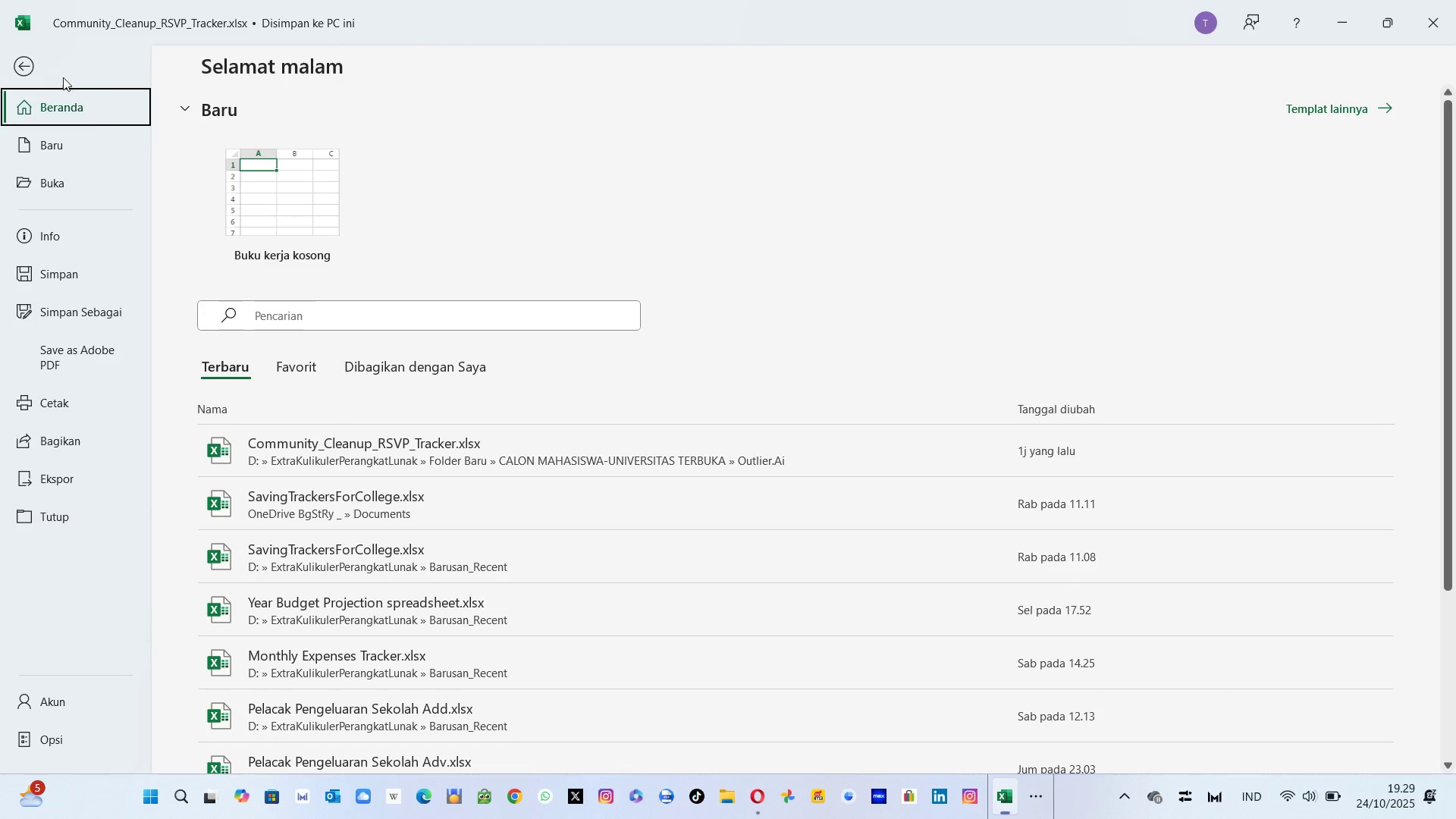 
left_click([22, 65])
 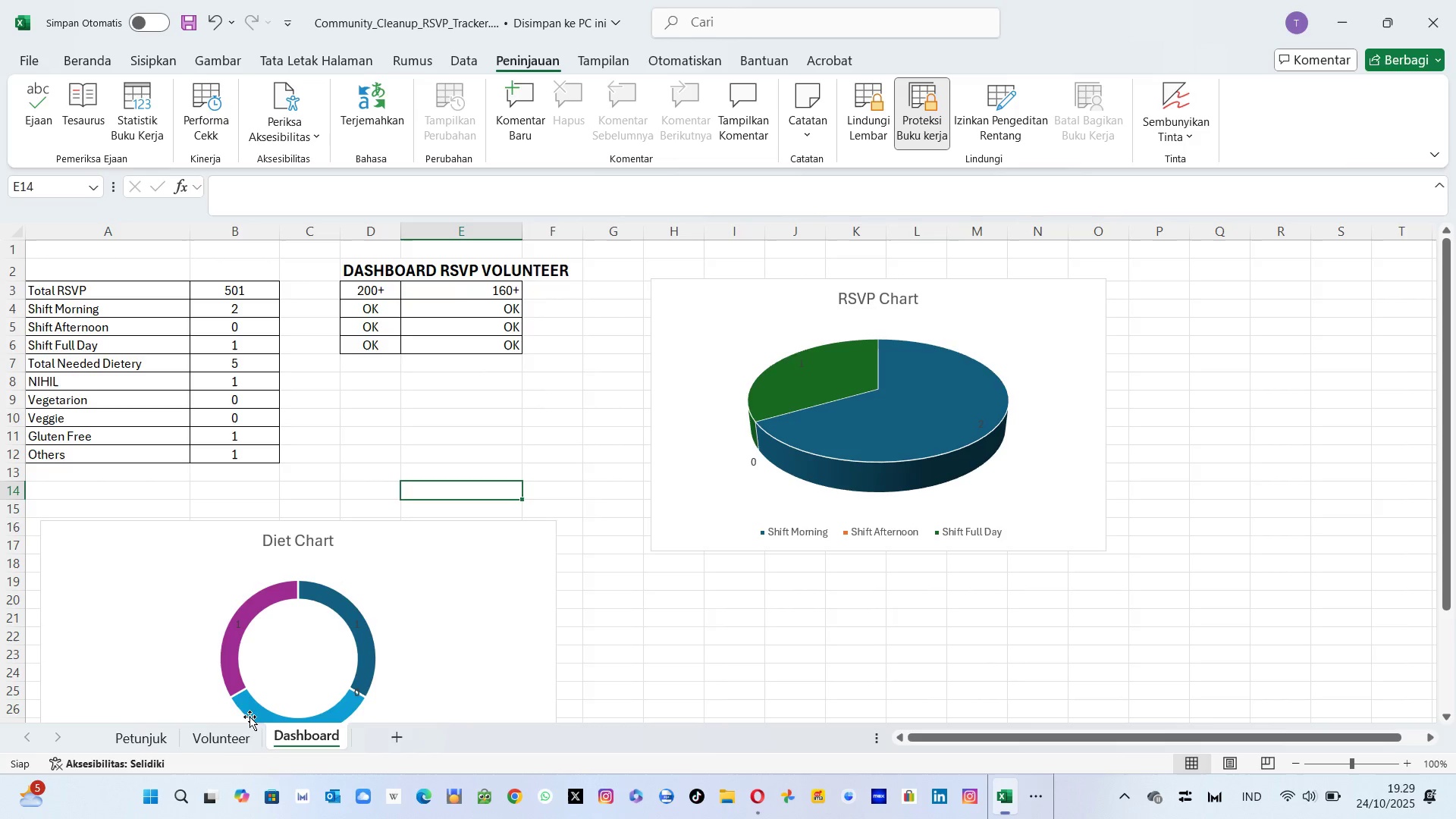 
left_click([224, 732])
 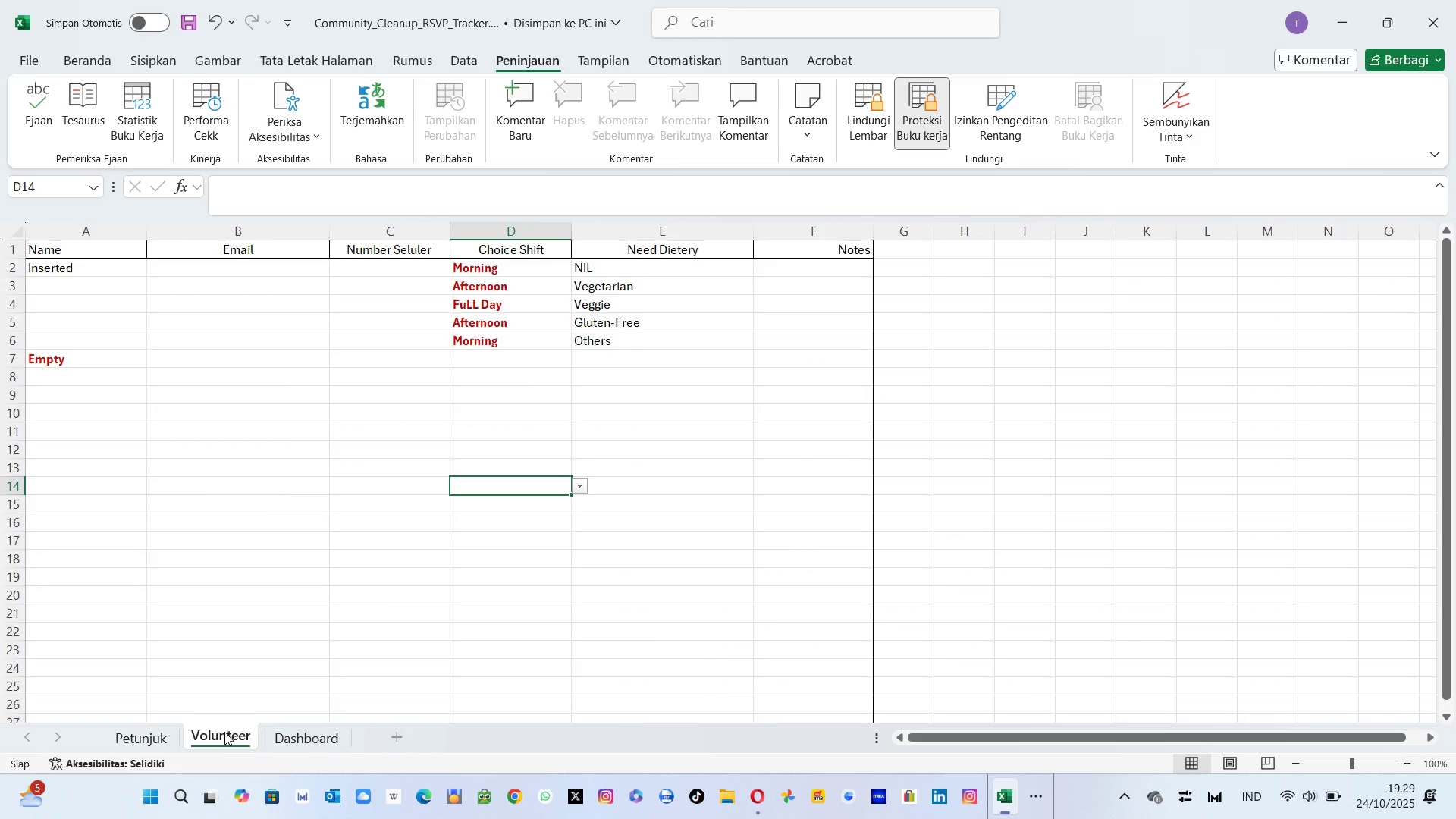 
right_click([224, 732])
 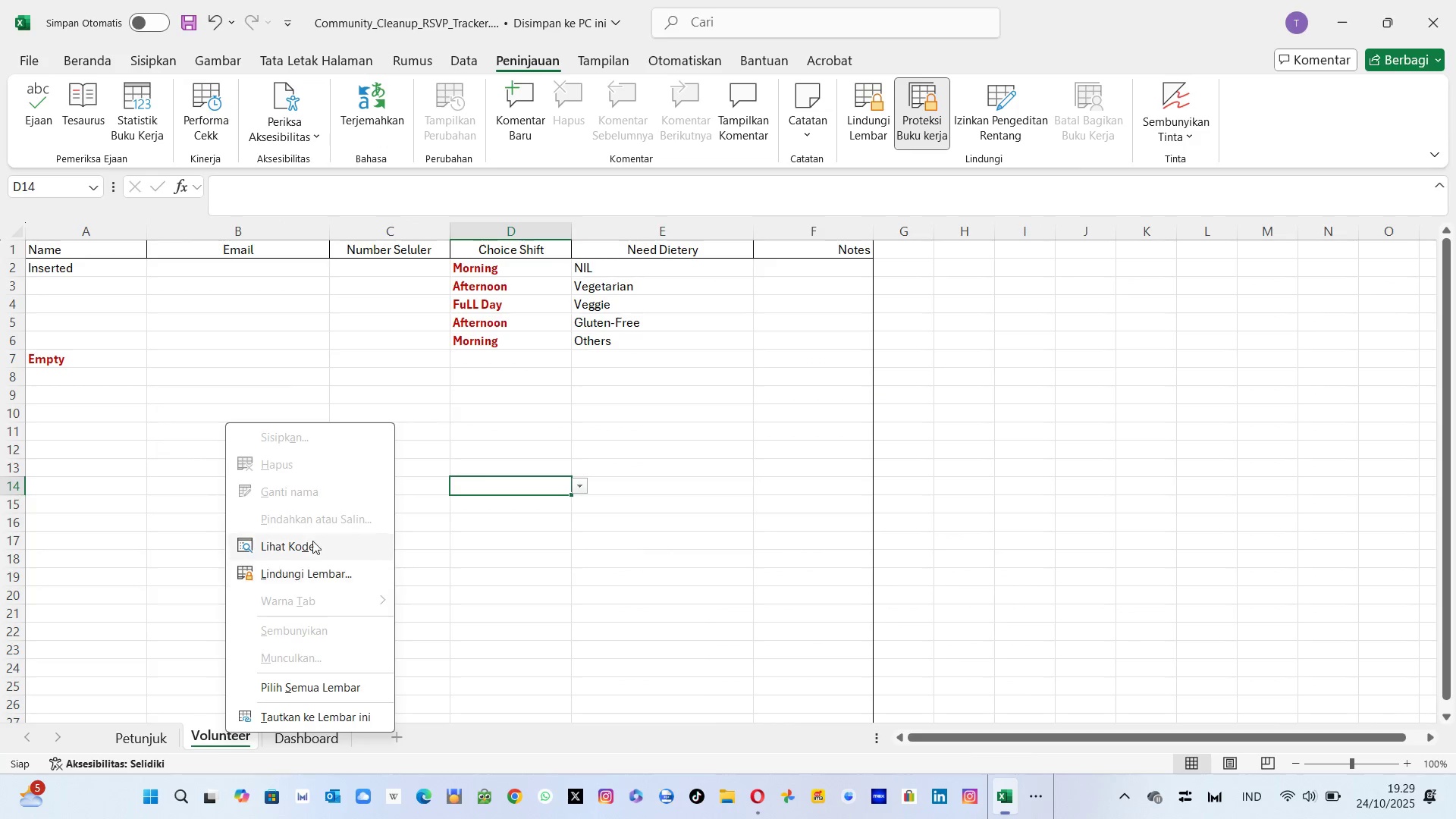 
left_click([642, 648])
 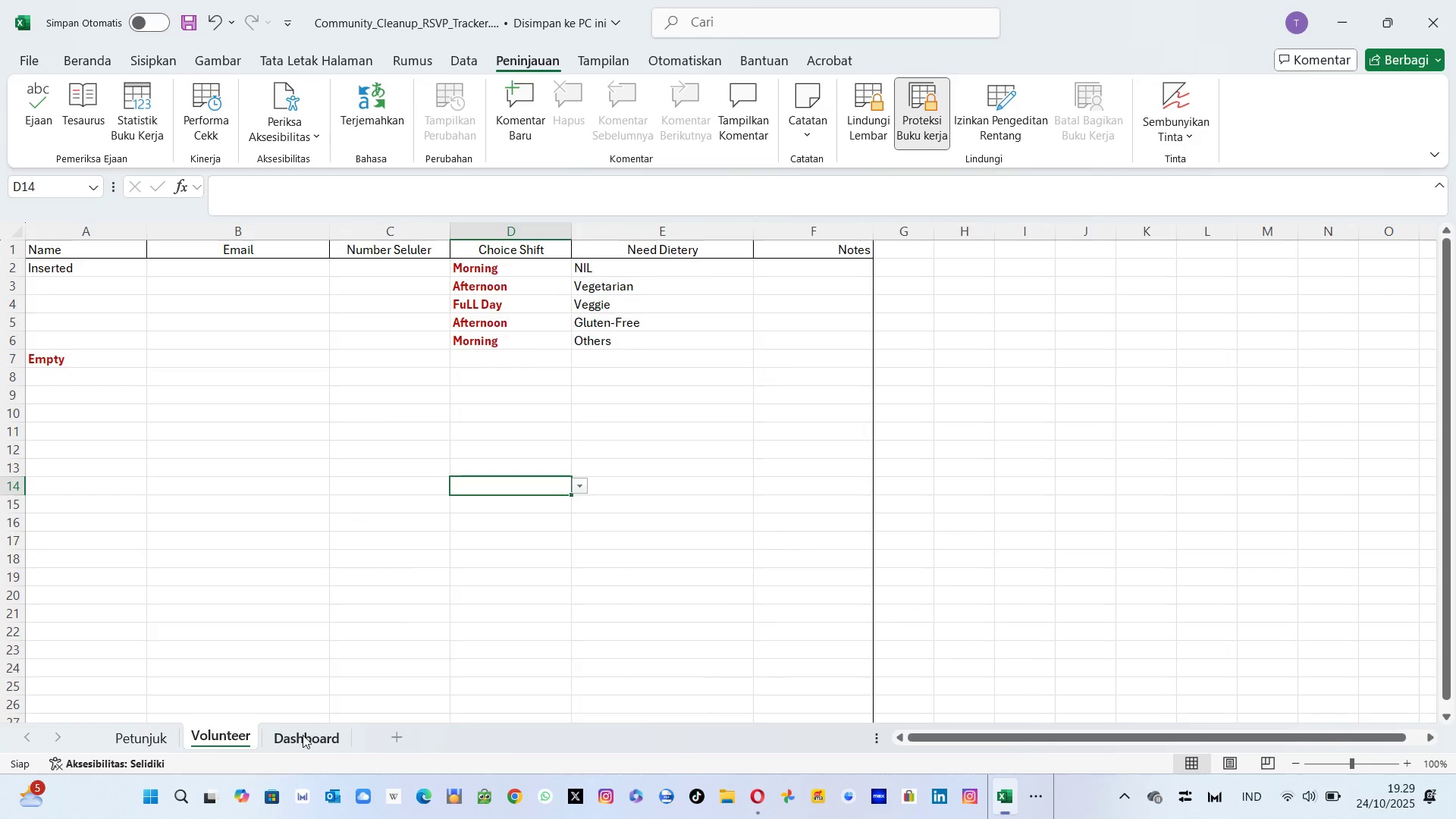 
left_click([303, 735])
 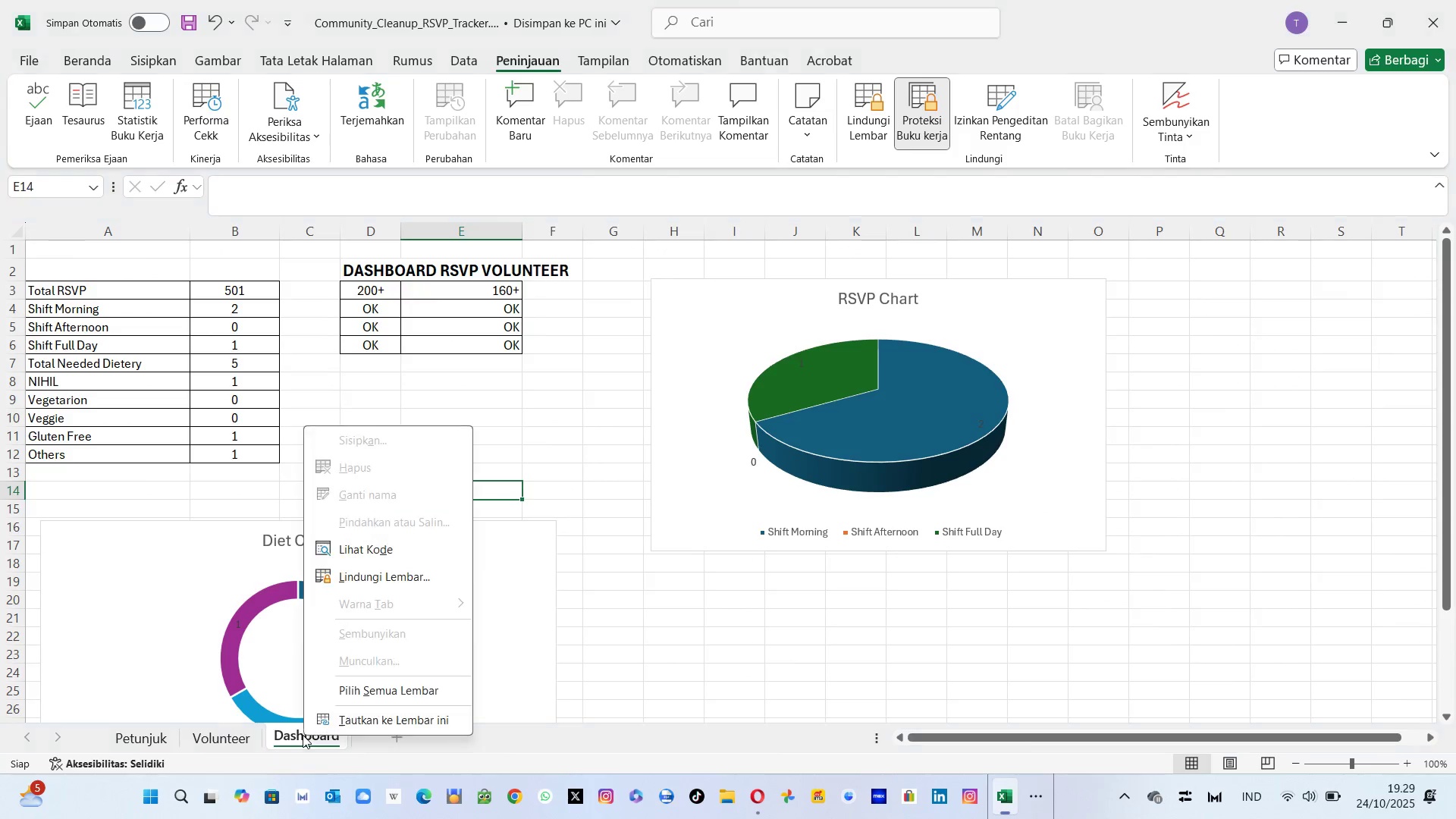 
right_click([303, 735])
 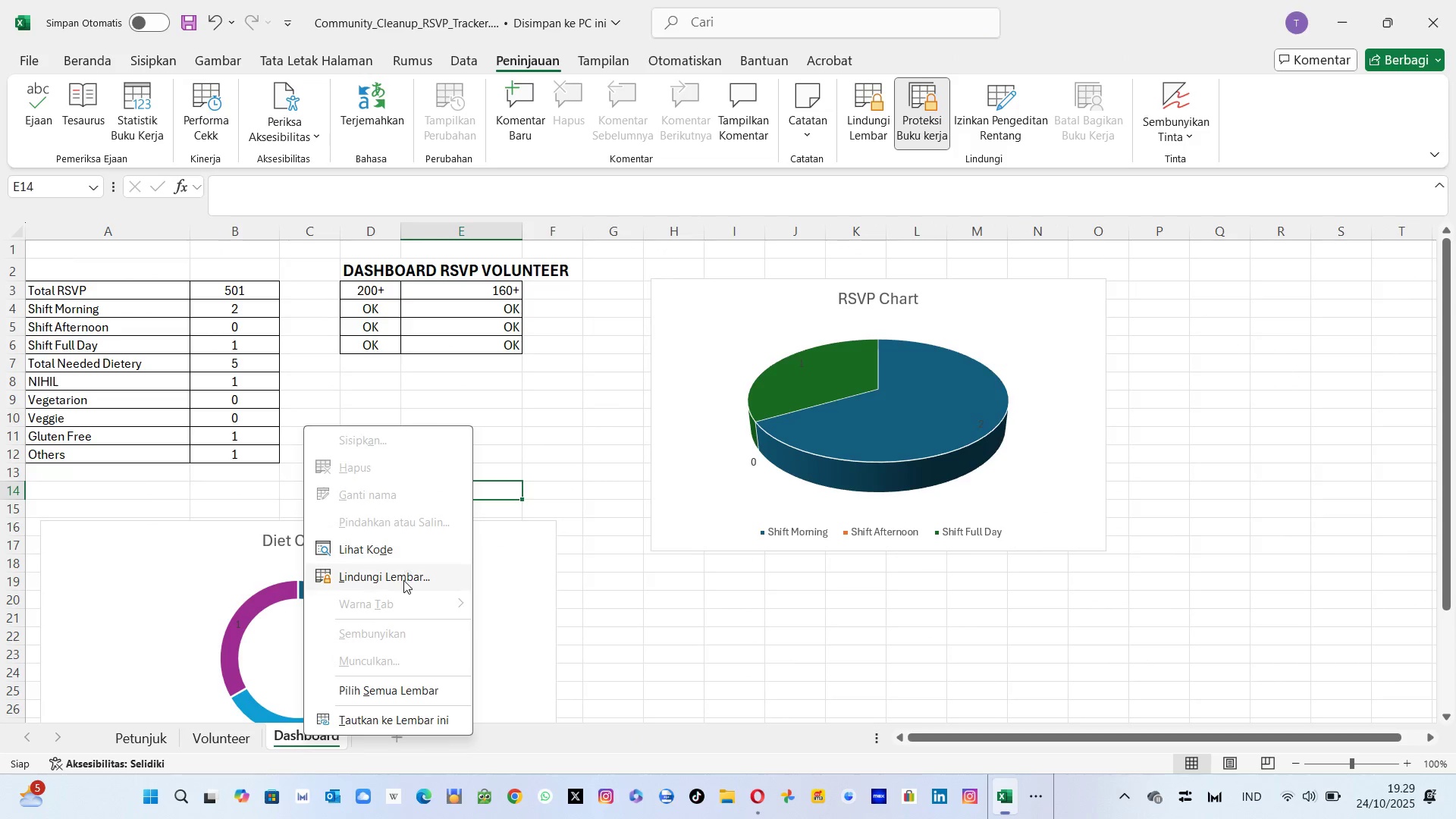 
left_click([403, 583])
 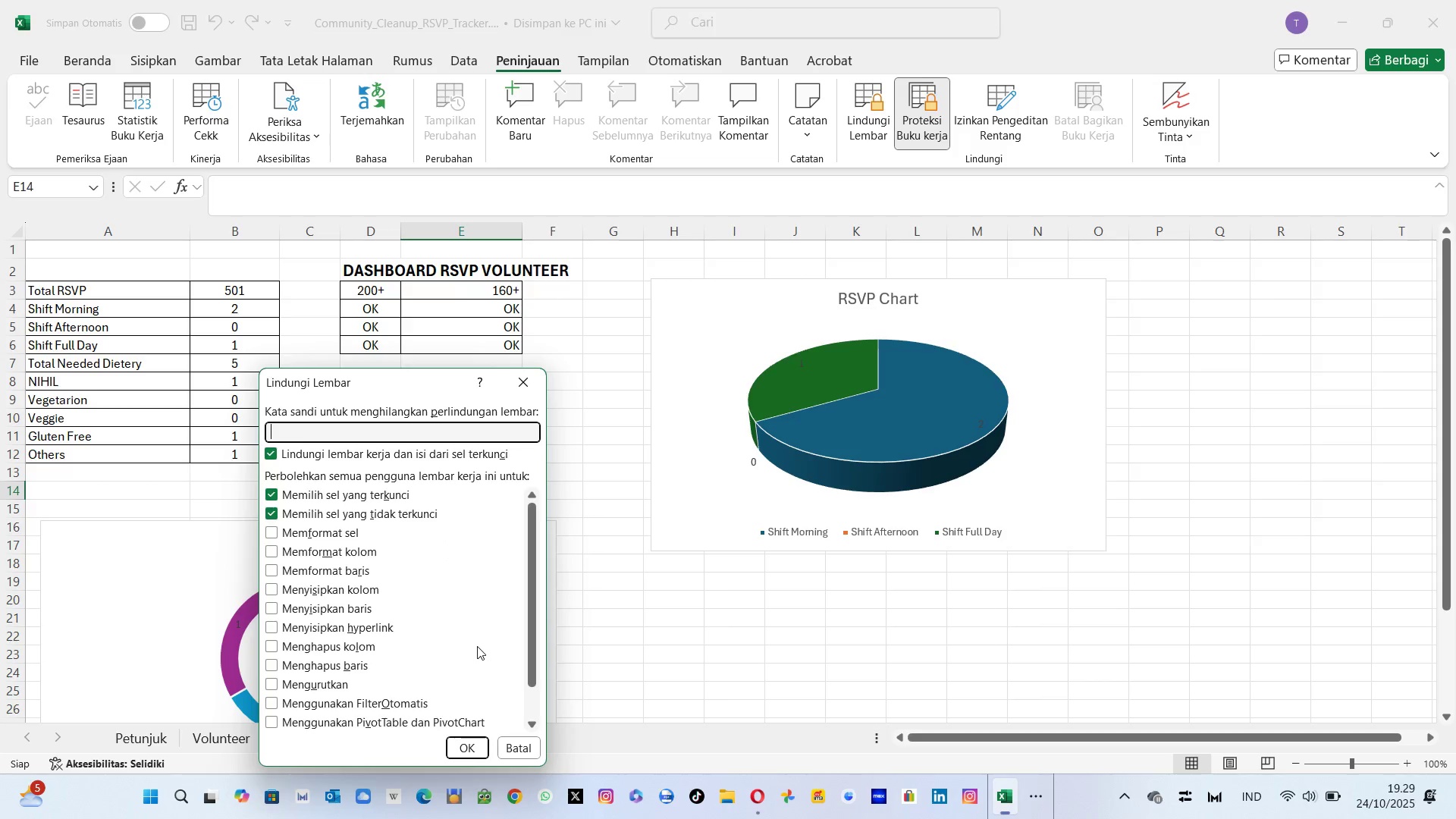 
wait(17.94)
 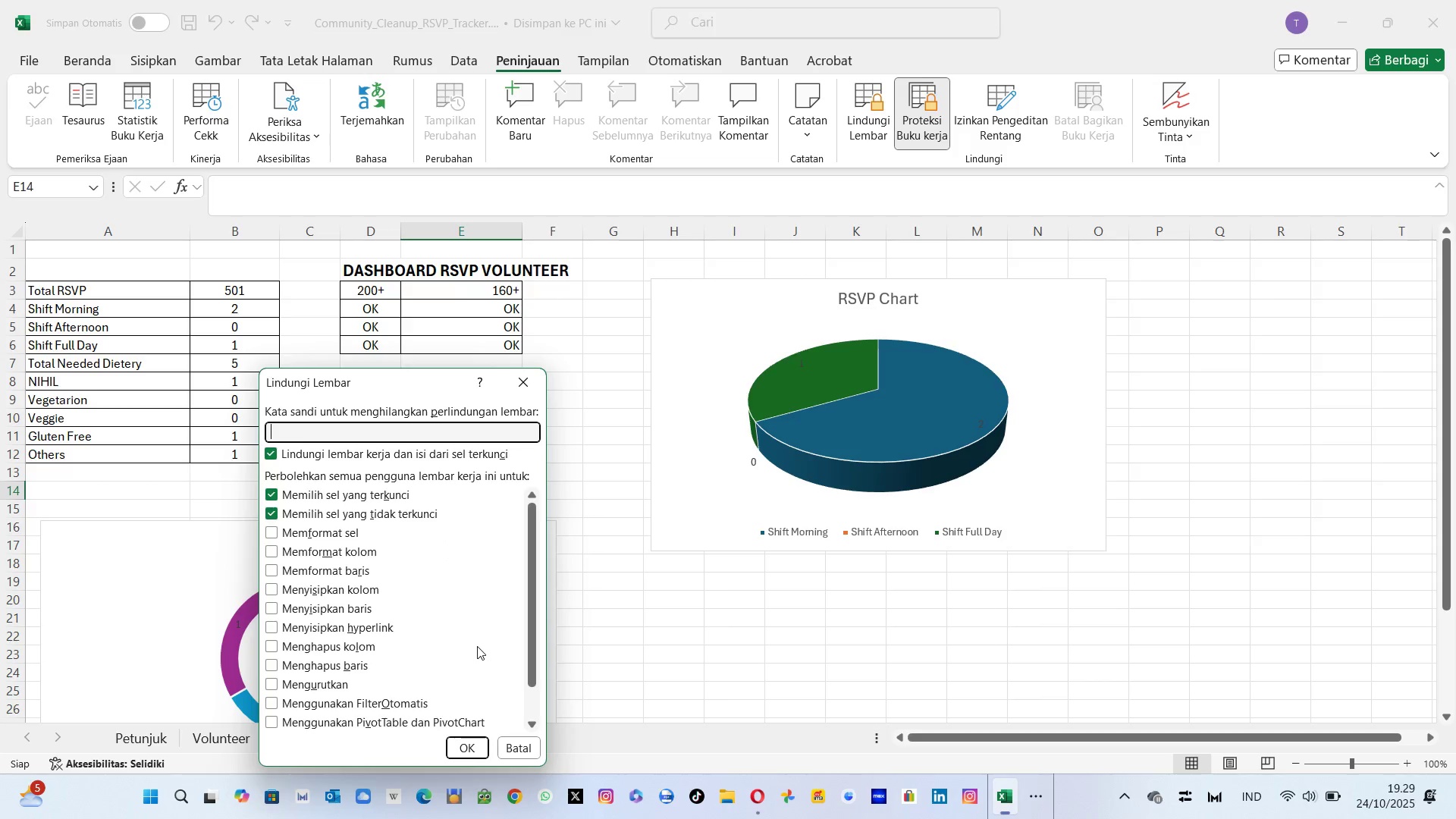 
left_click([388, 431])
 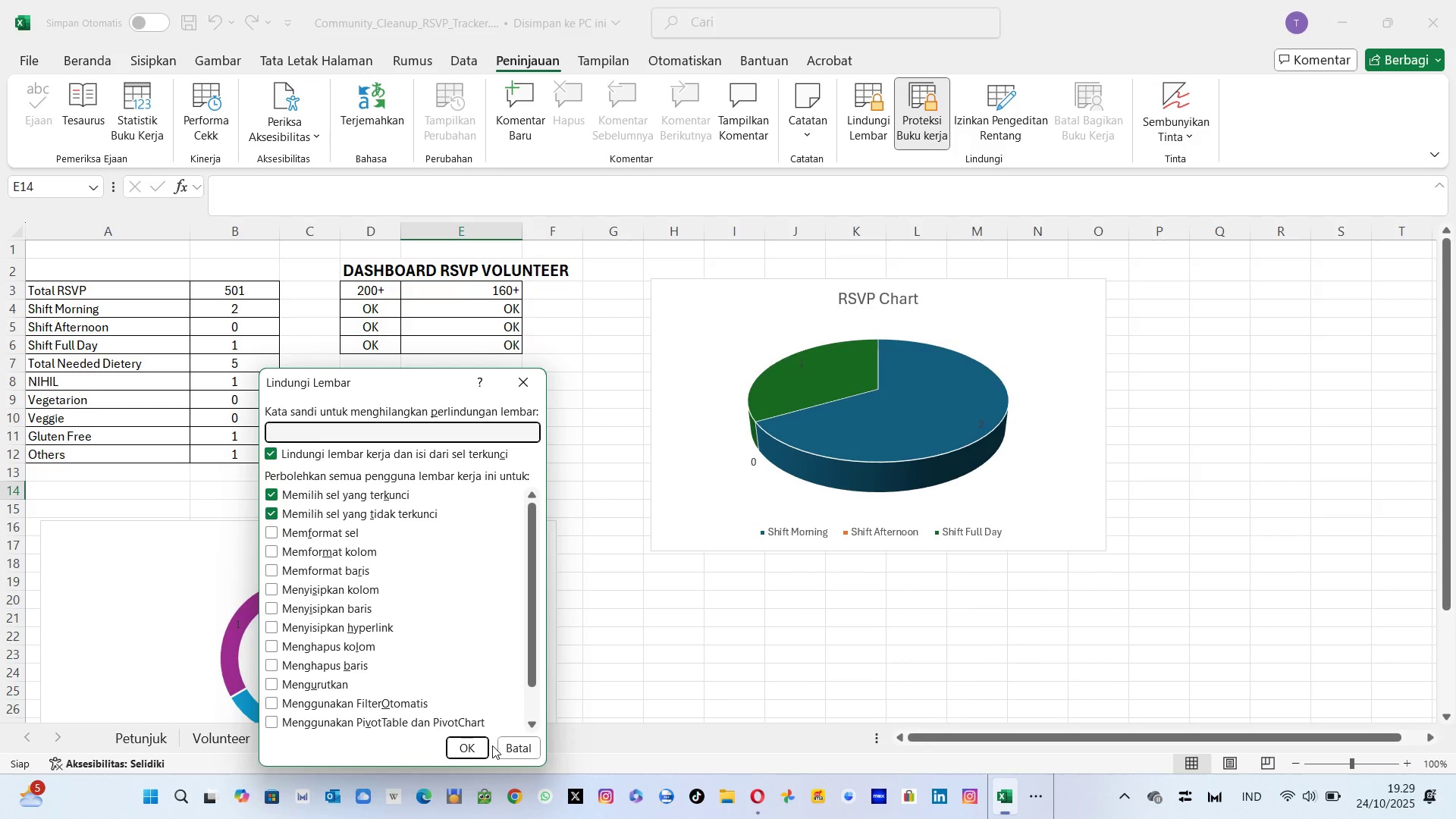 
left_click([517, 751])
 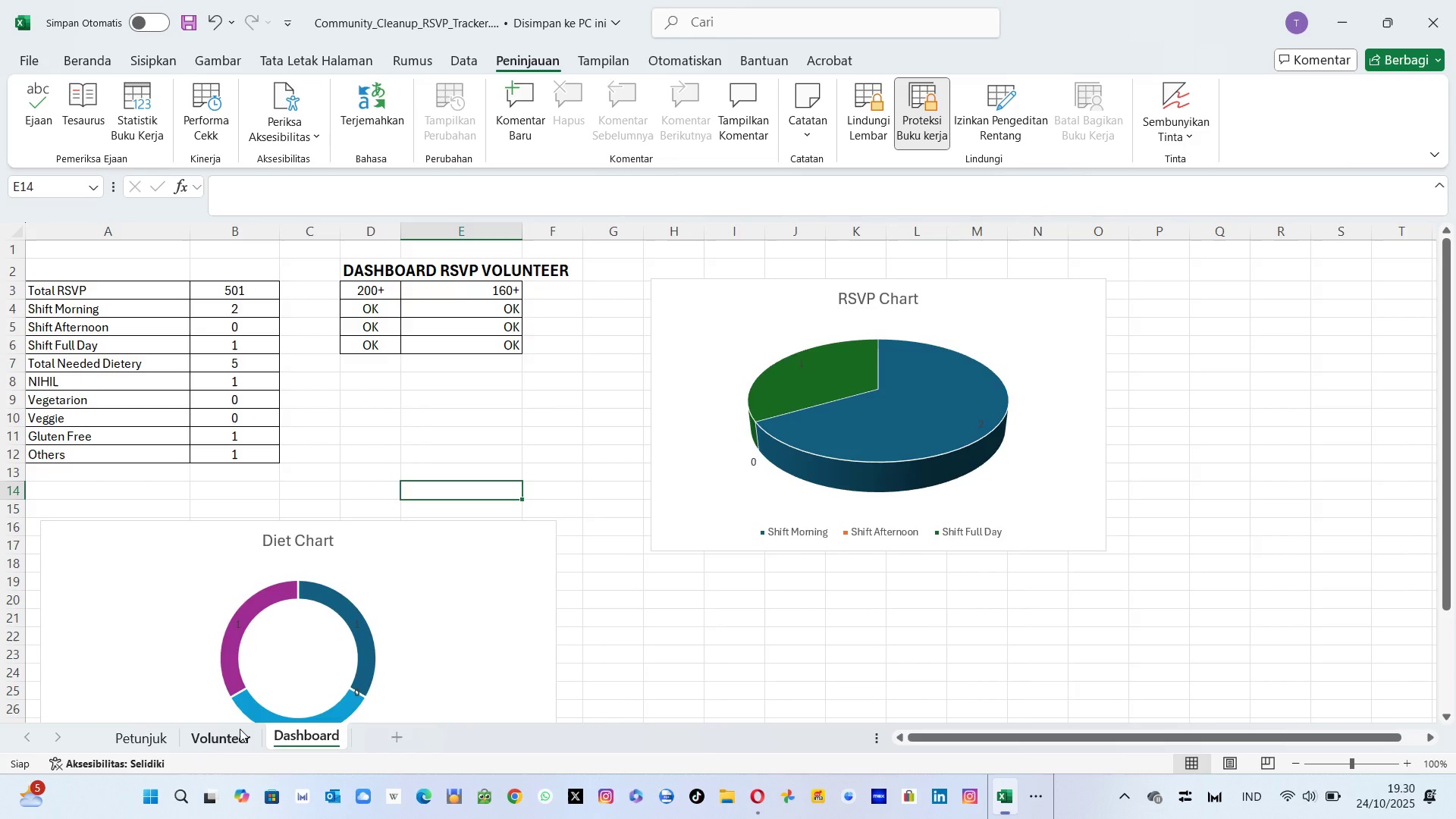 
left_click([240, 729])
 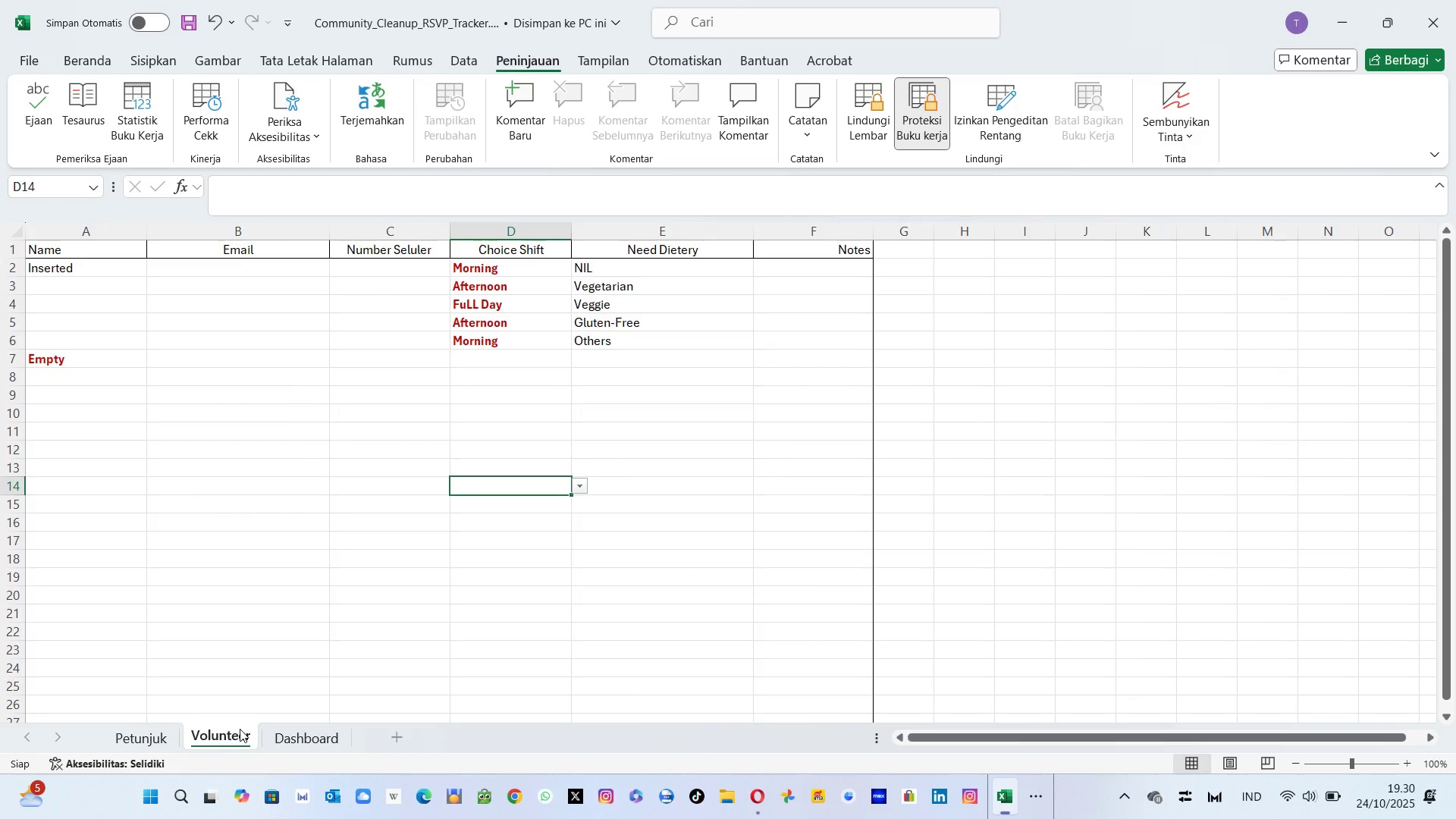 
right_click([240, 729])
 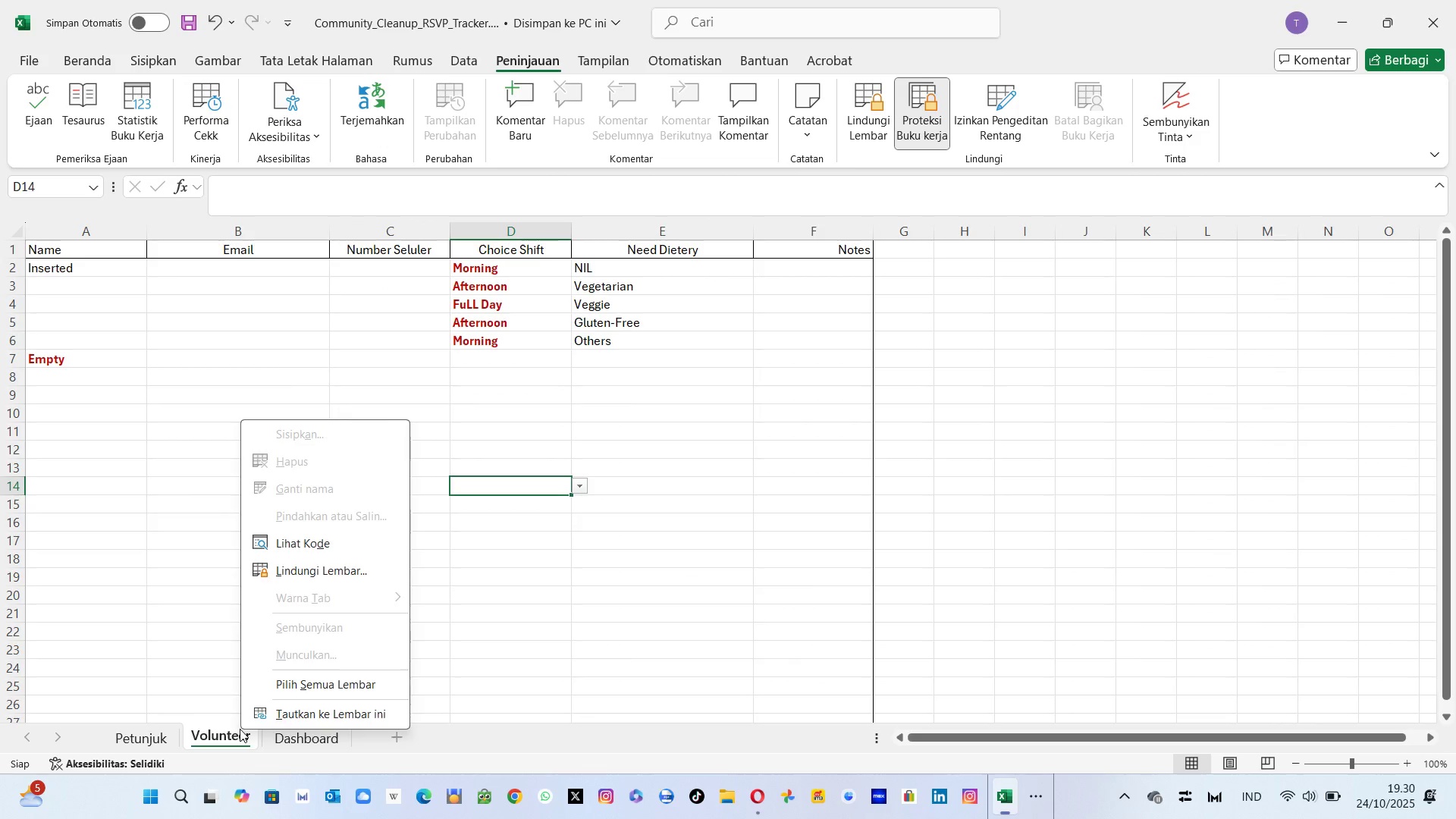 
left_click([240, 729])
 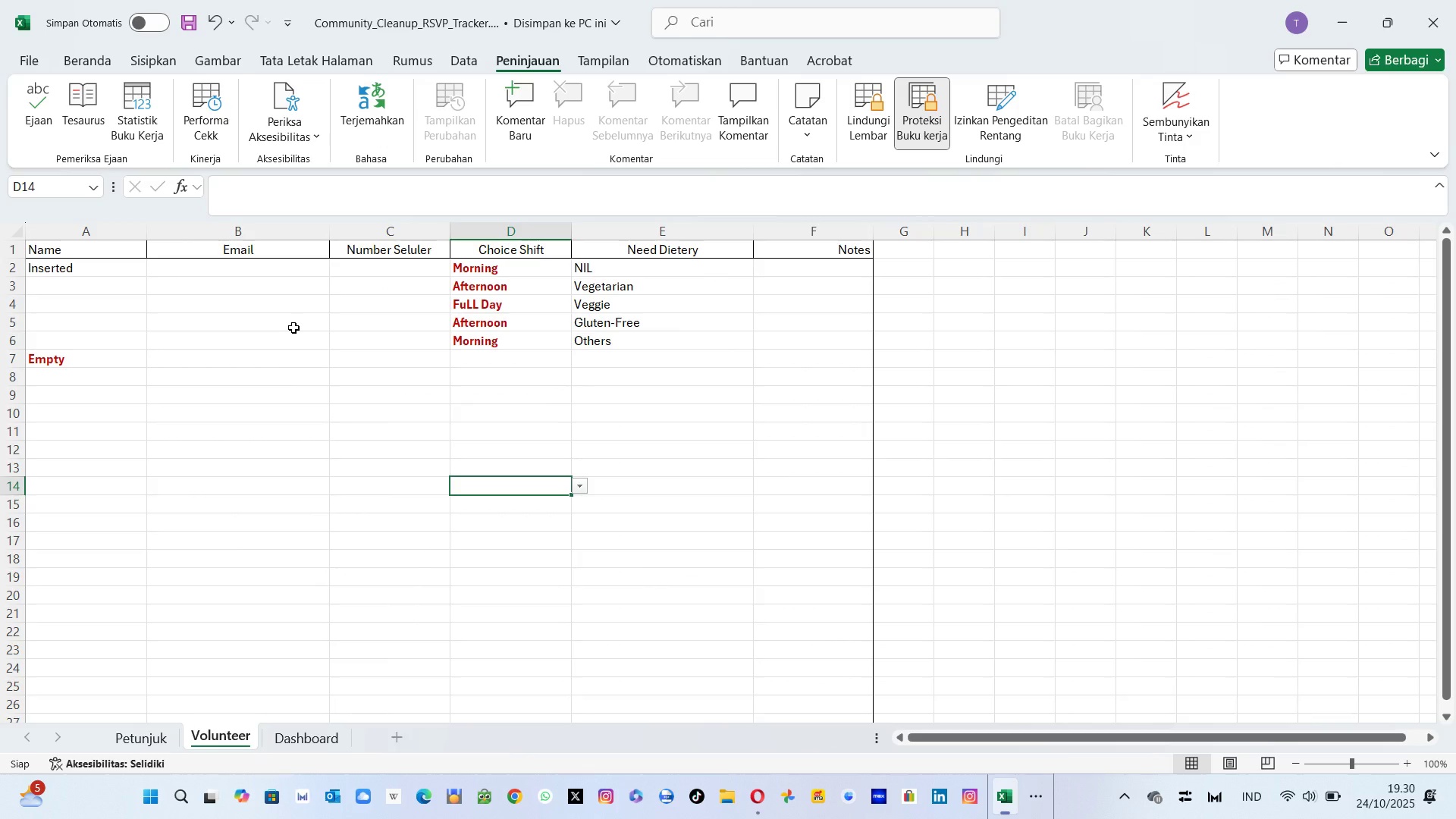 
key(Alt+Tab)
 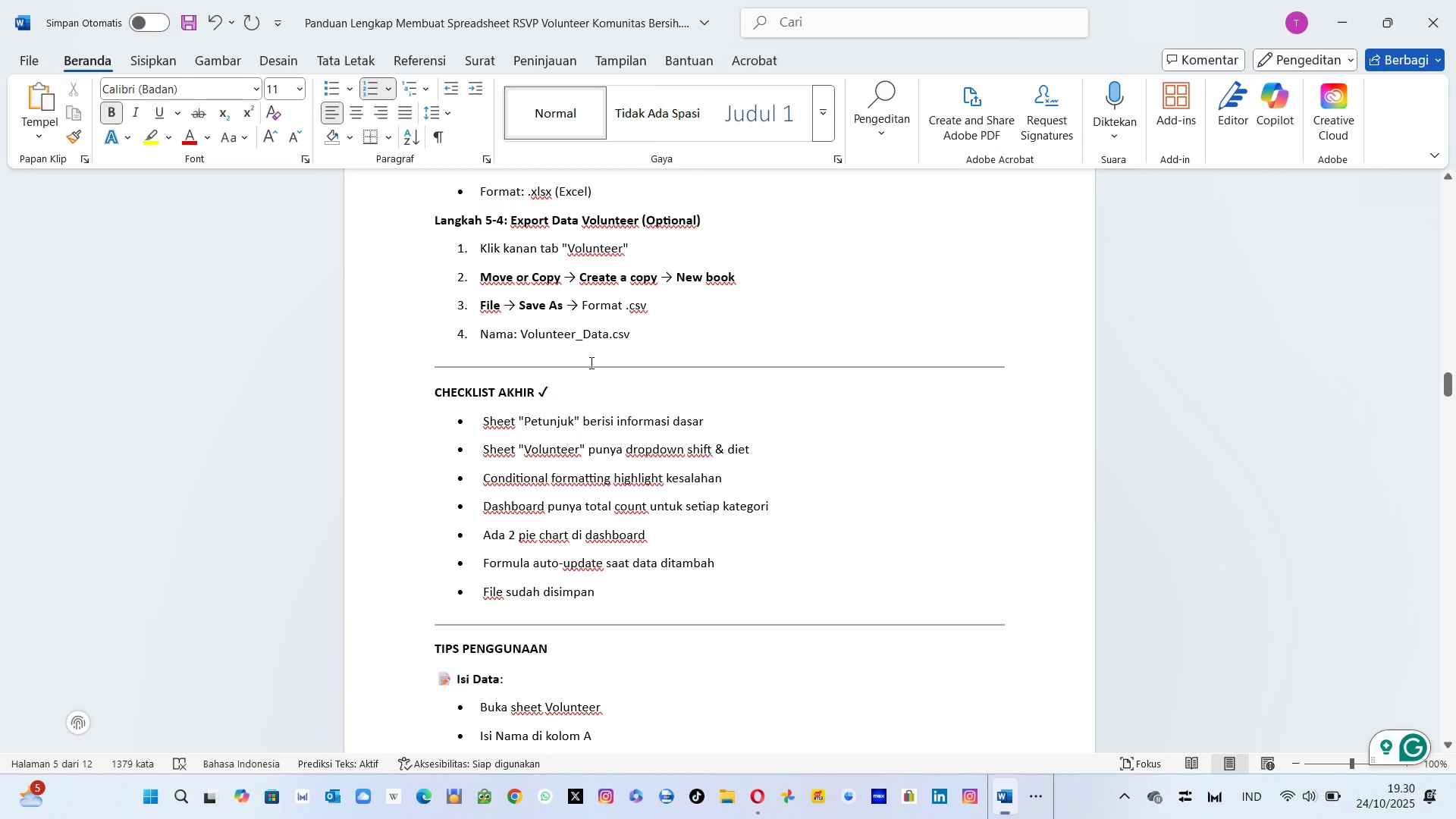 
key(Alt+Tab)
 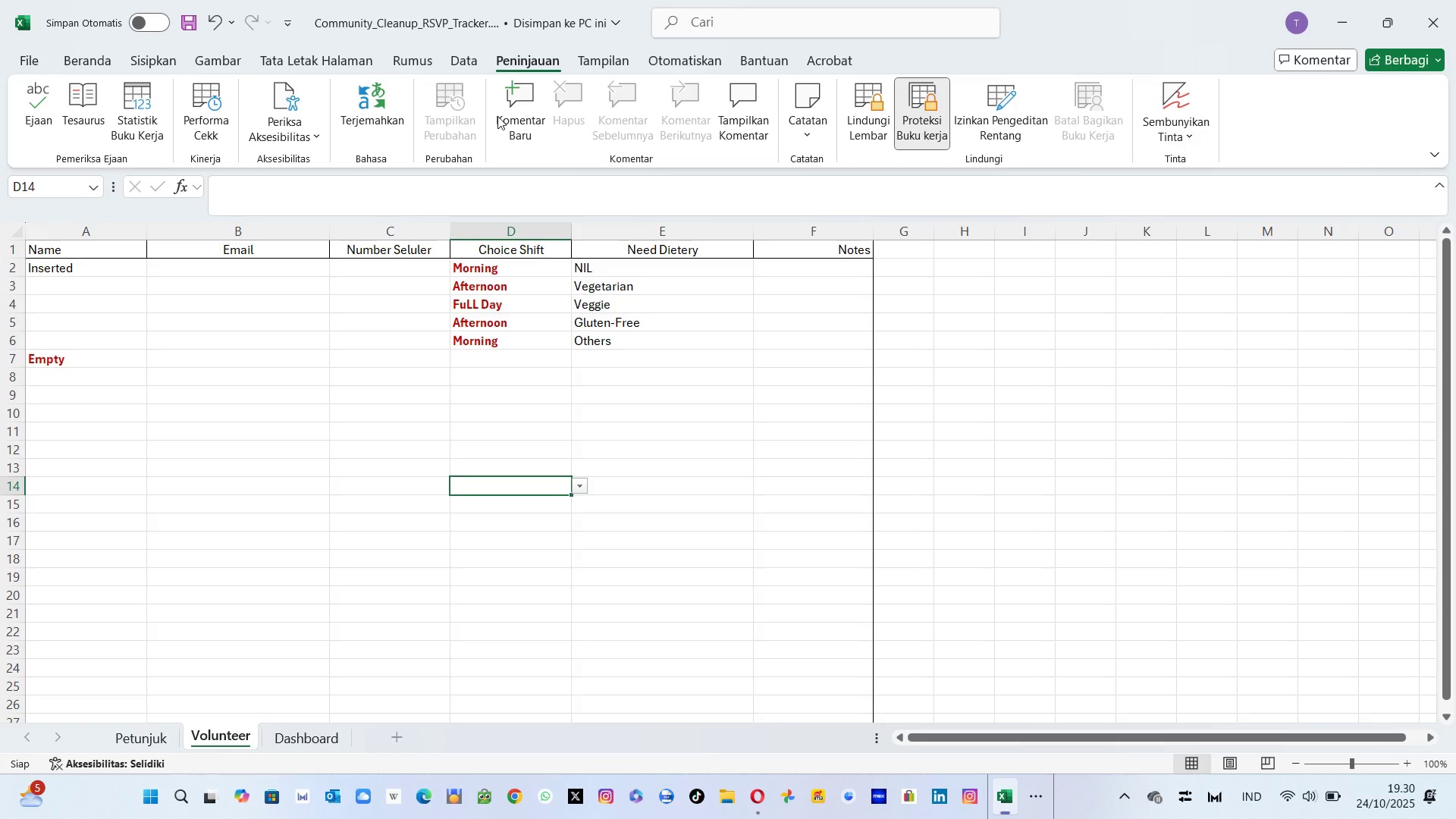 
wait(13.63)
 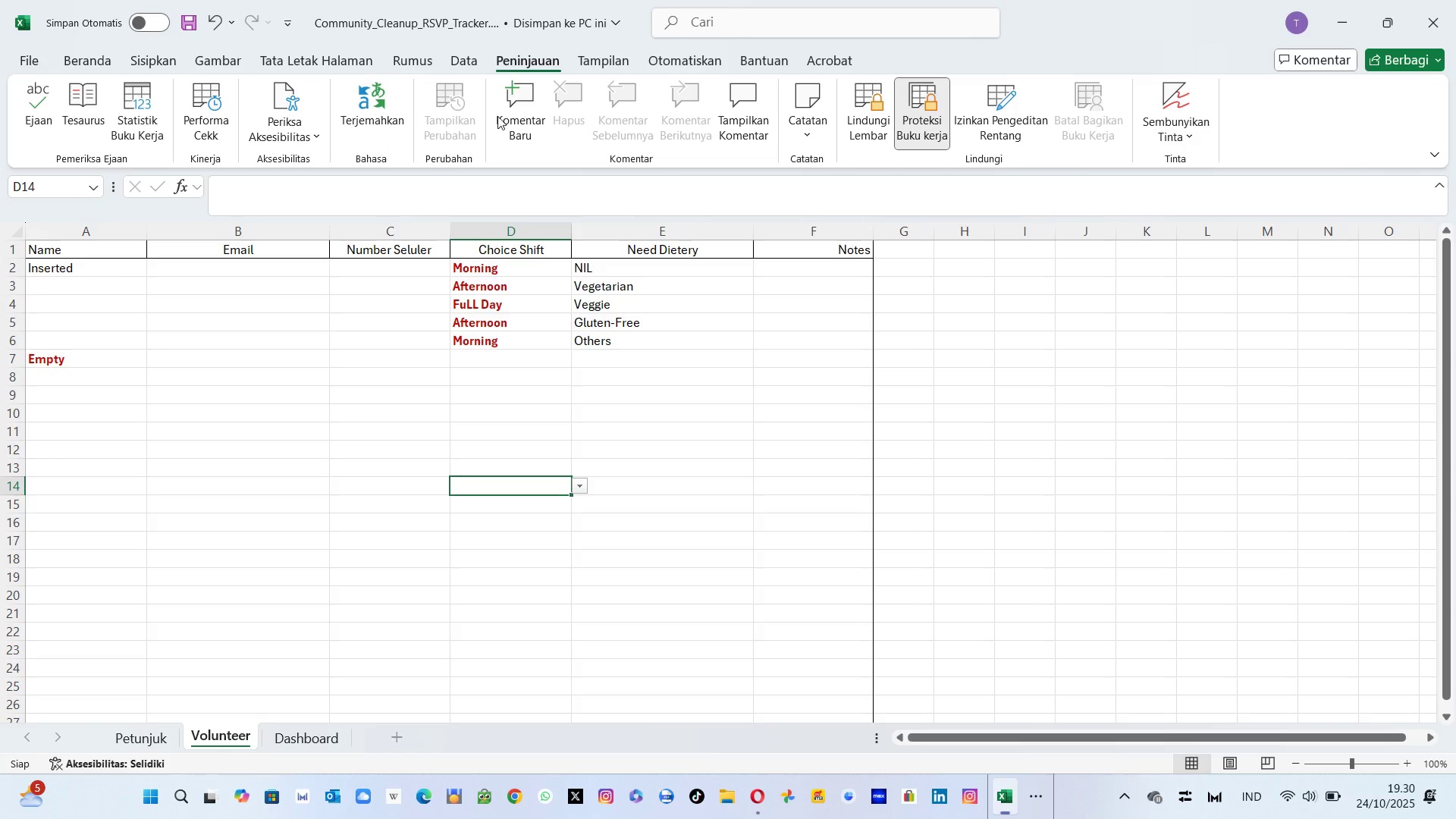 
left_click([736, 16])
 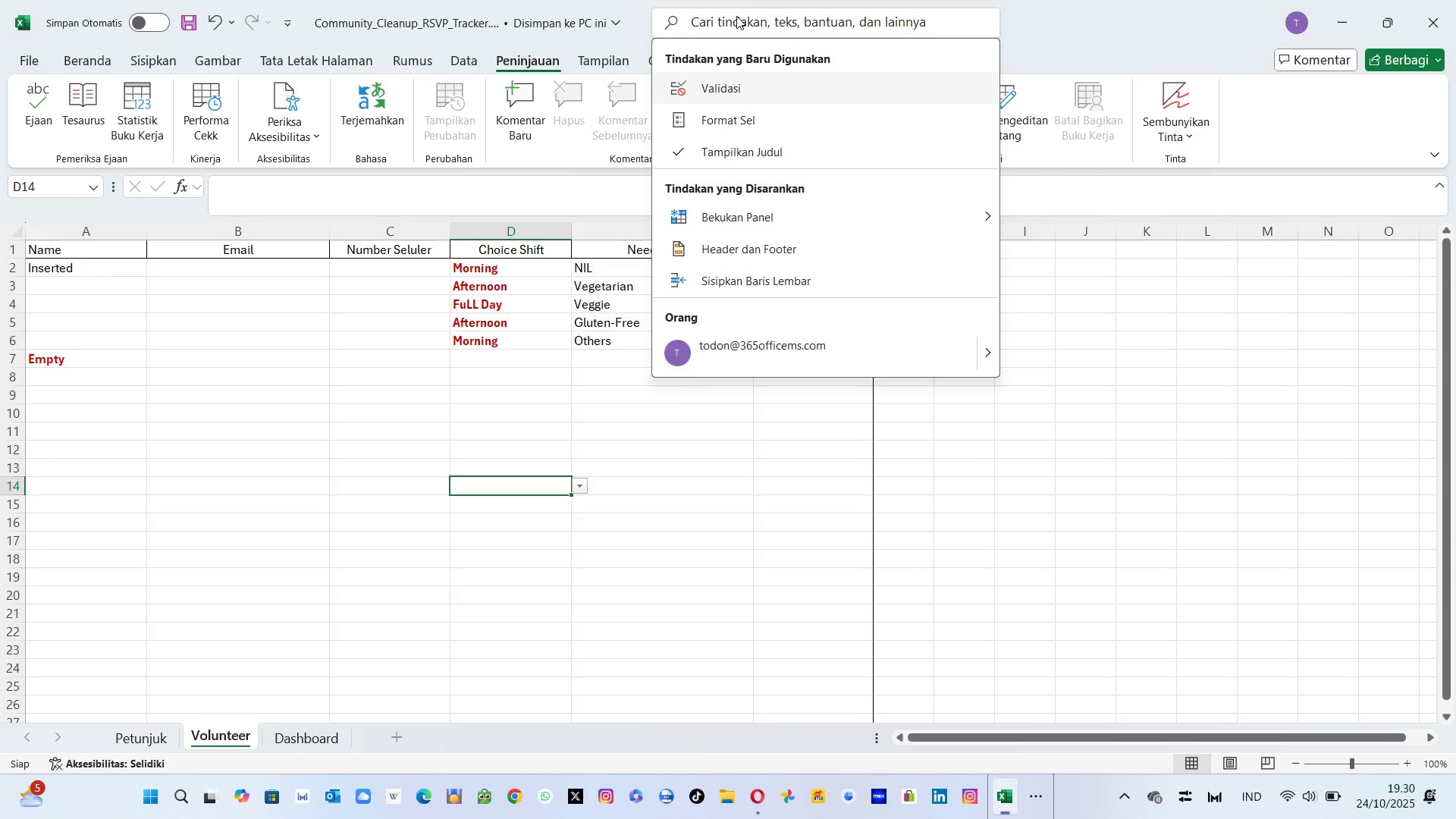 
type(Move)
 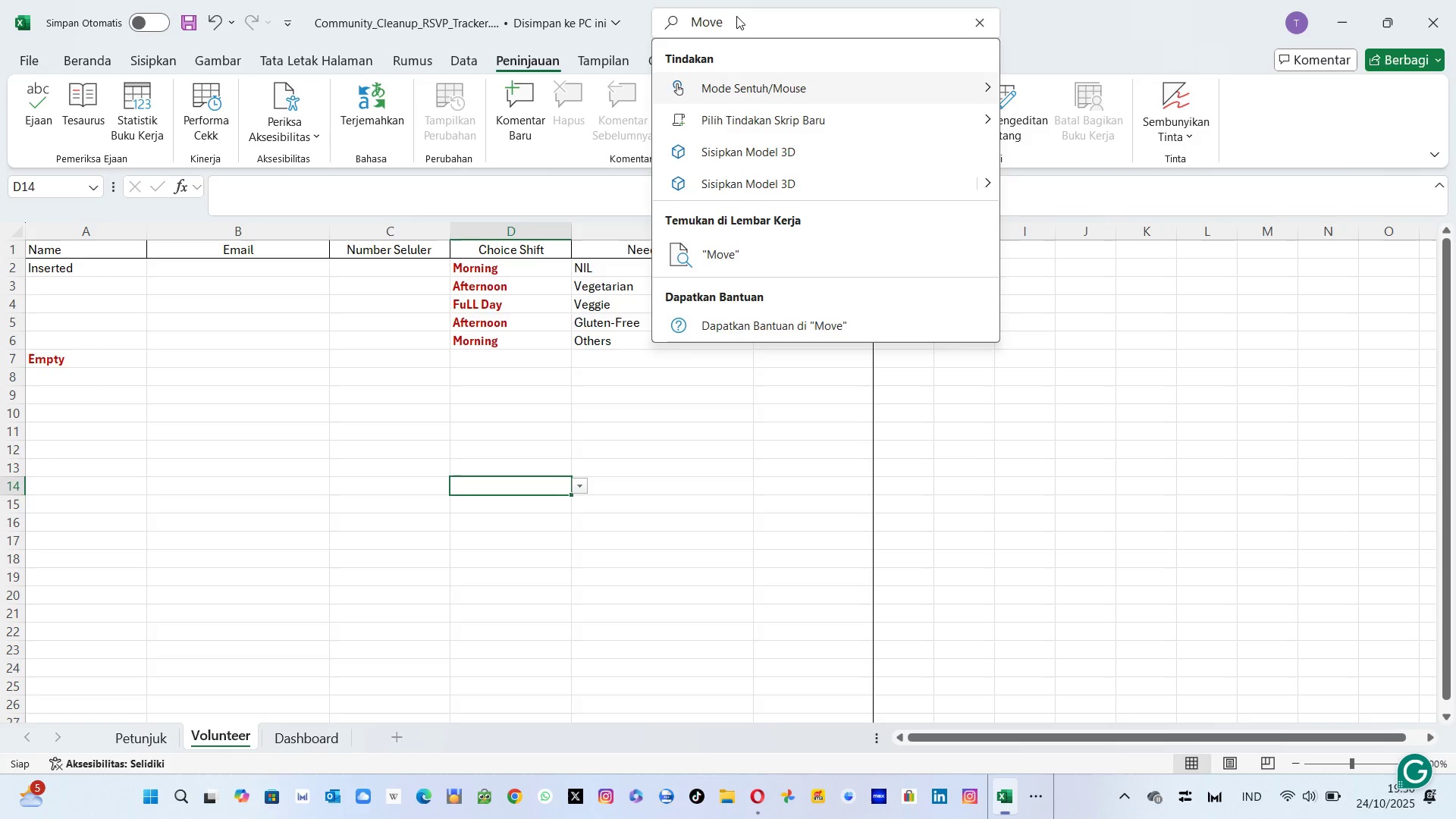 
wait(5.52)
 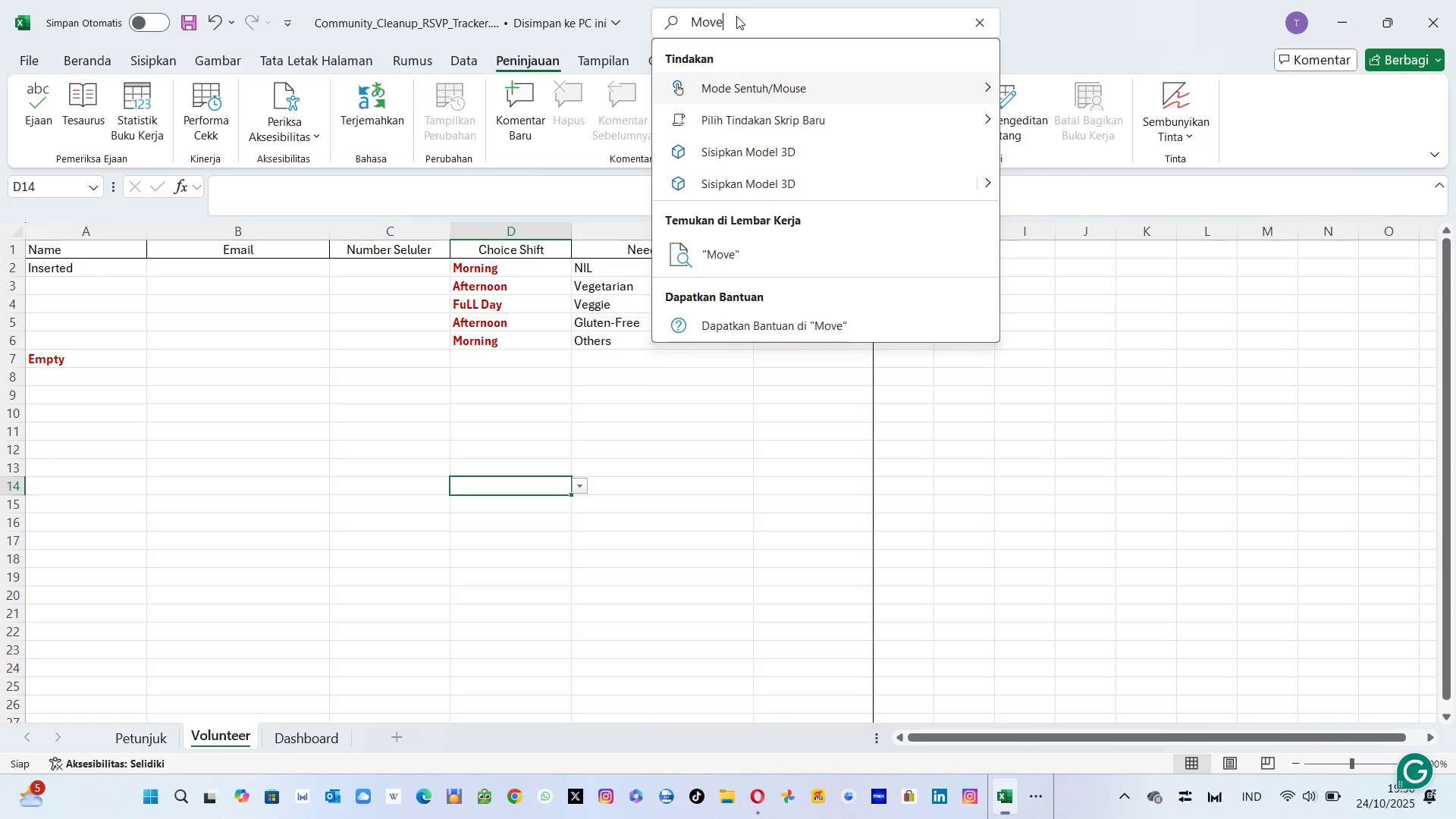 
key(Backspace)
key(Backspace)
key(Backspace)
key(Backspace)
type(CIo)
key(Backspace)
key(Backspace)
type(opy)
 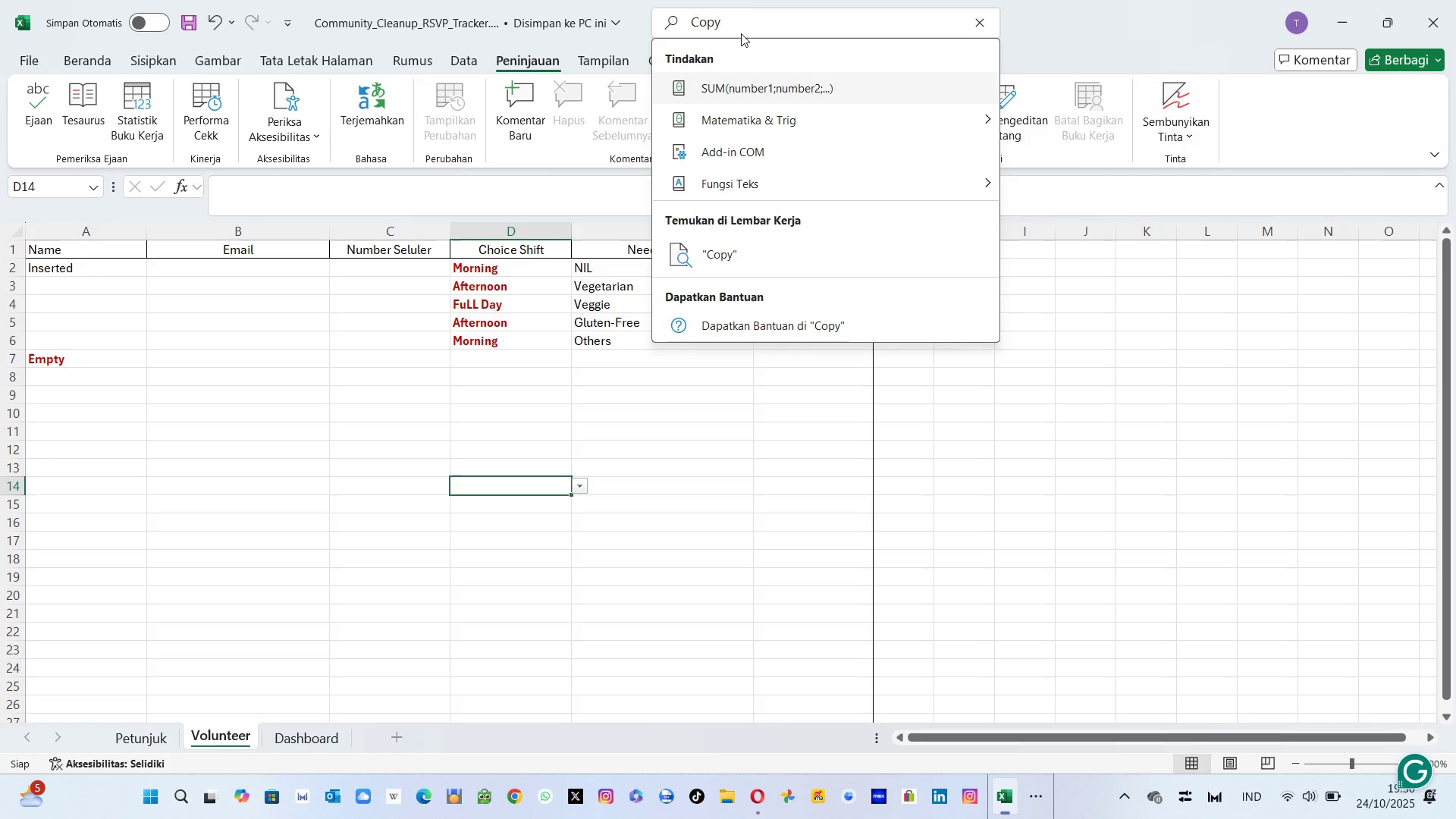 
wait(6.5)
 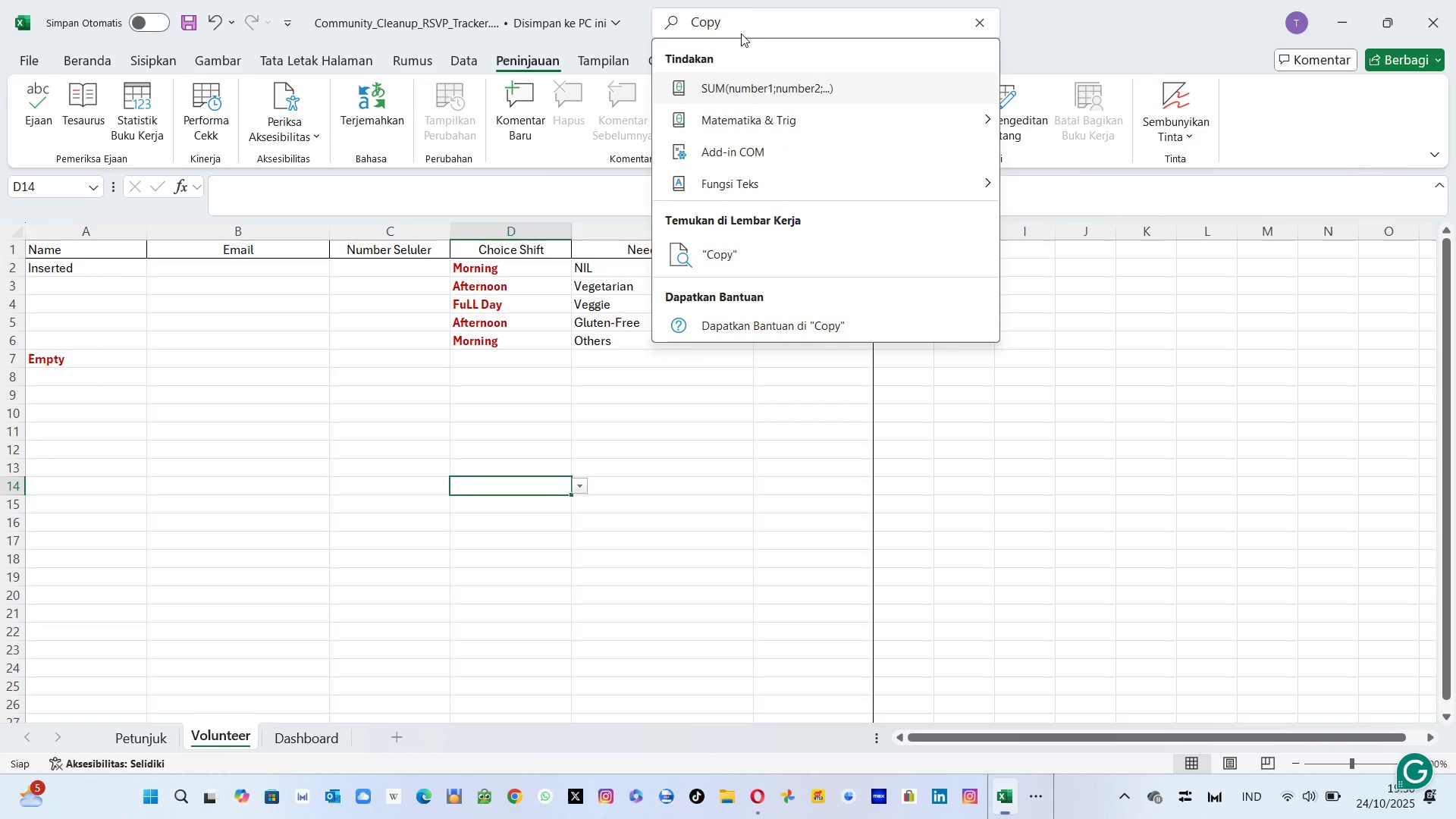 
key(Backspace)
key(Backspace)
key(Backspace)
key(Backspace)
type(Move)
 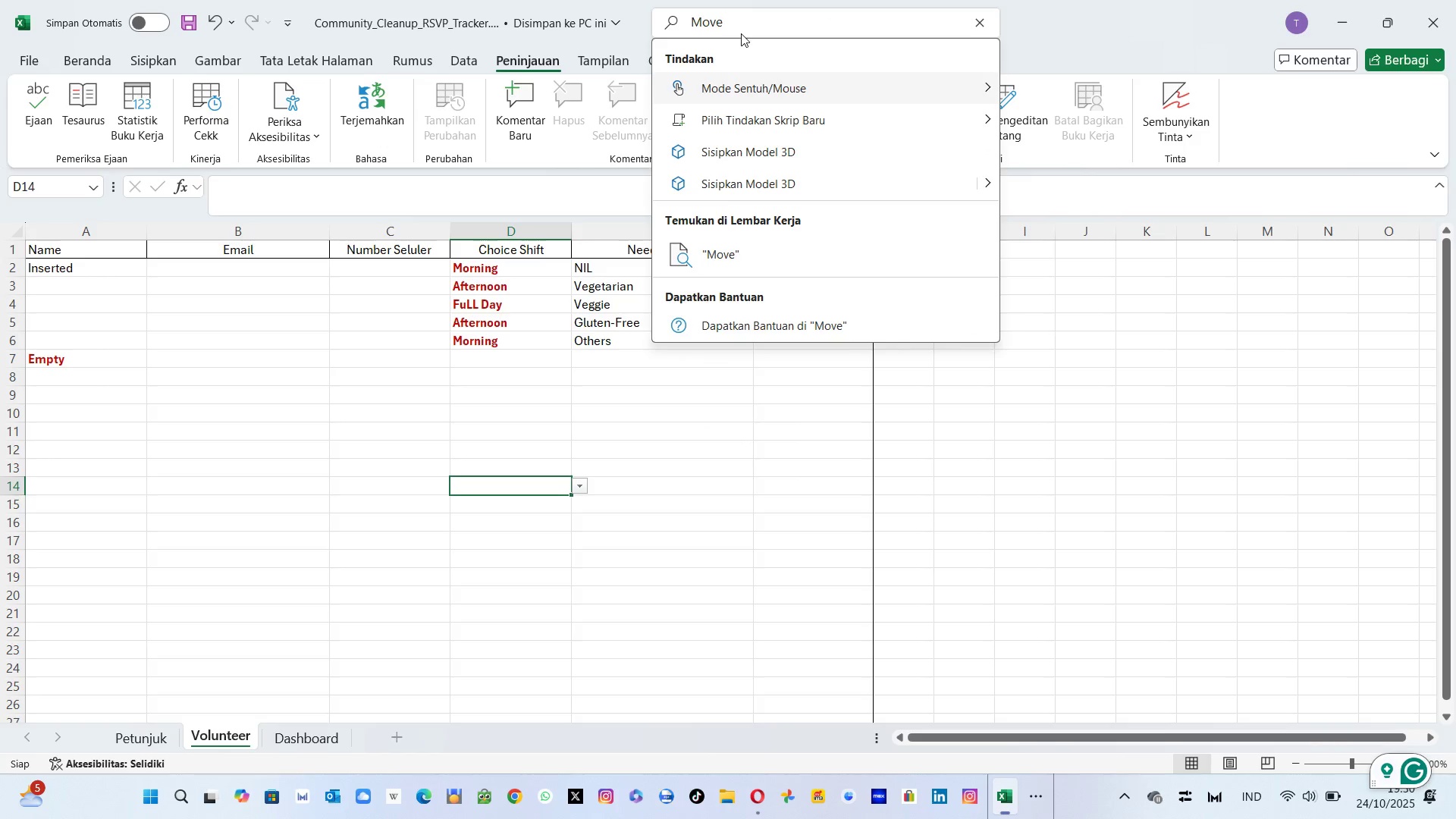 
wait(5.06)
 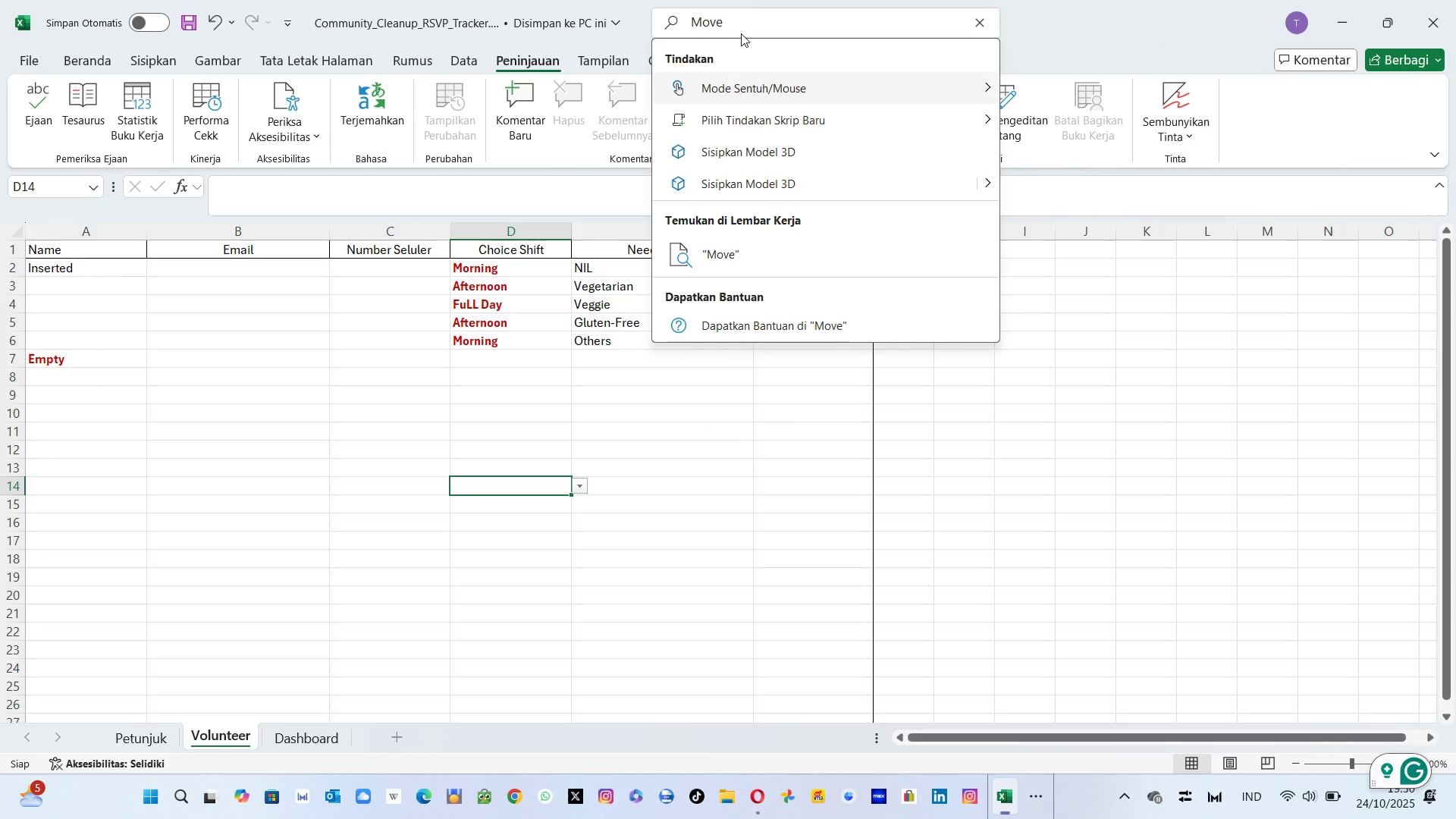 
left_click([985, 120])
 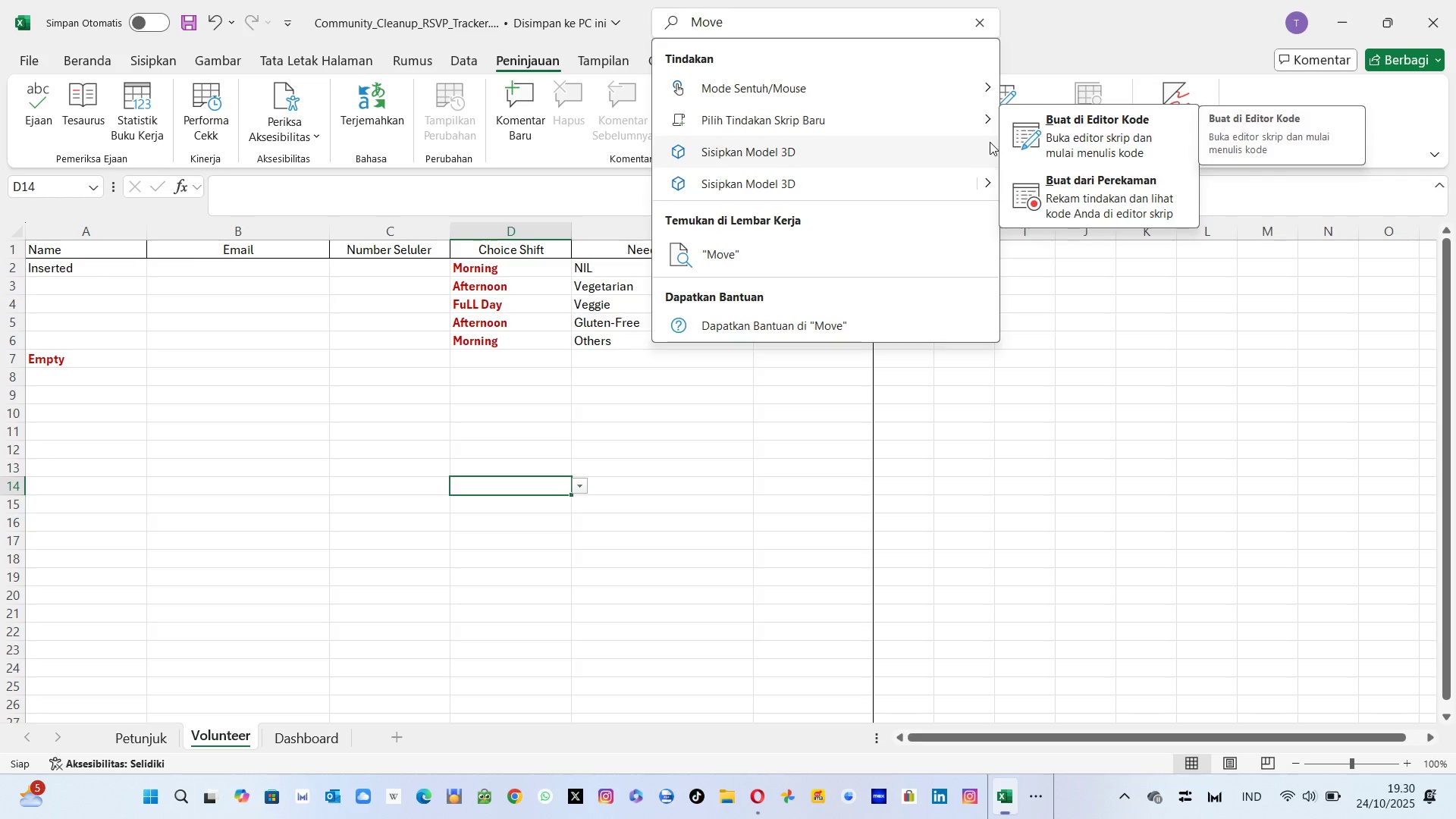 
wait(12.26)
 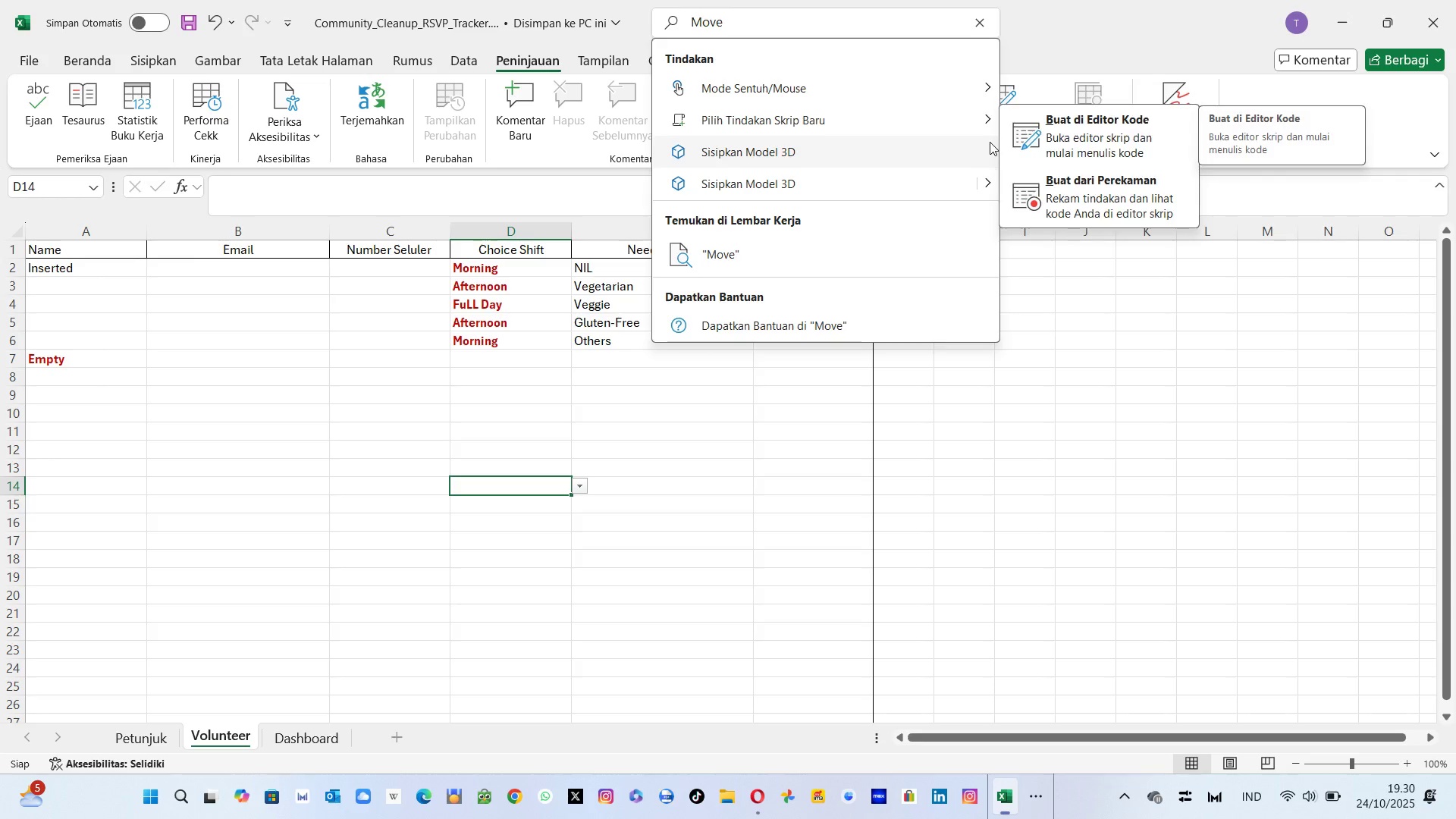 
left_click([714, 22])
 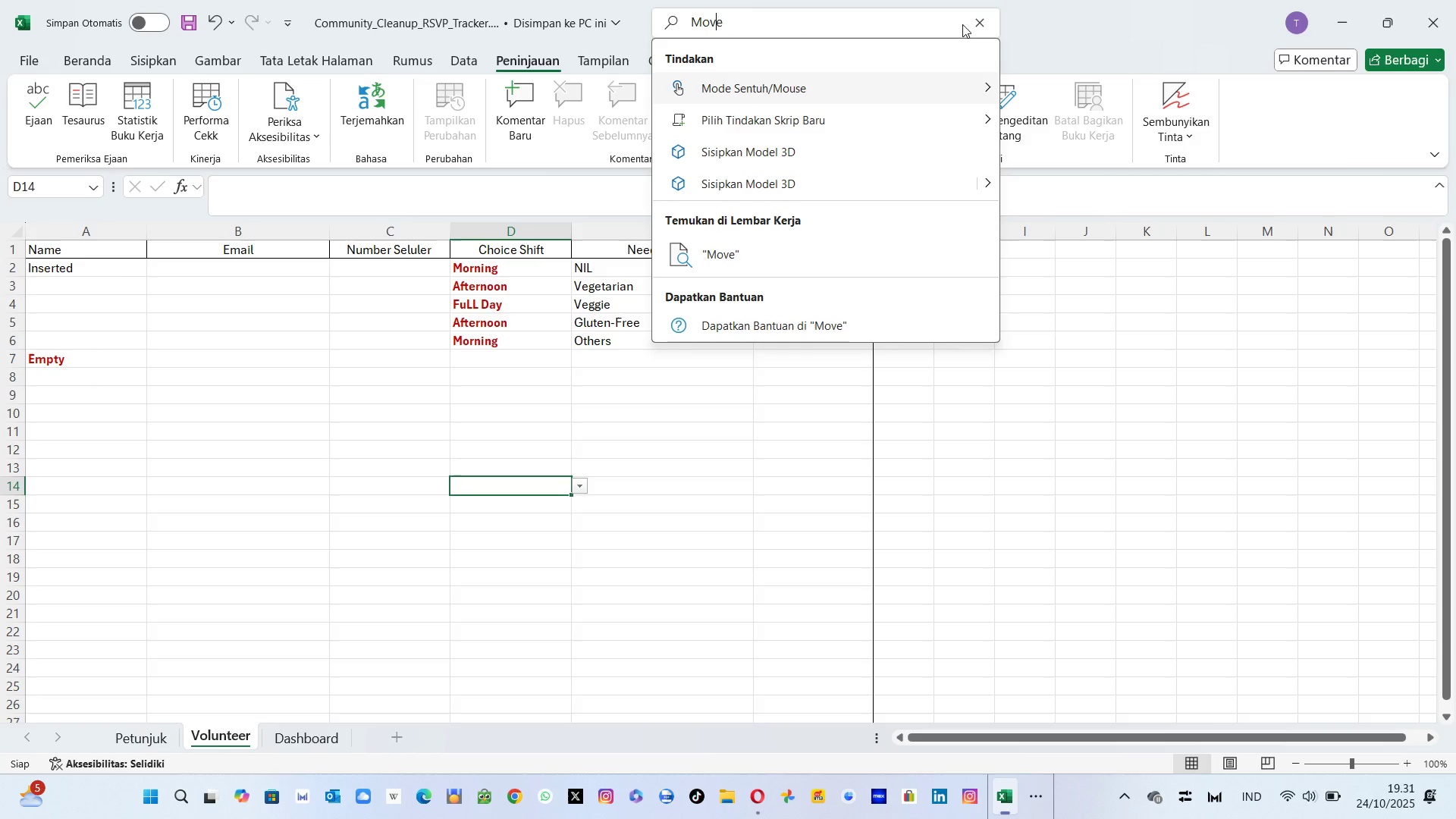 
left_click([993, 17])
 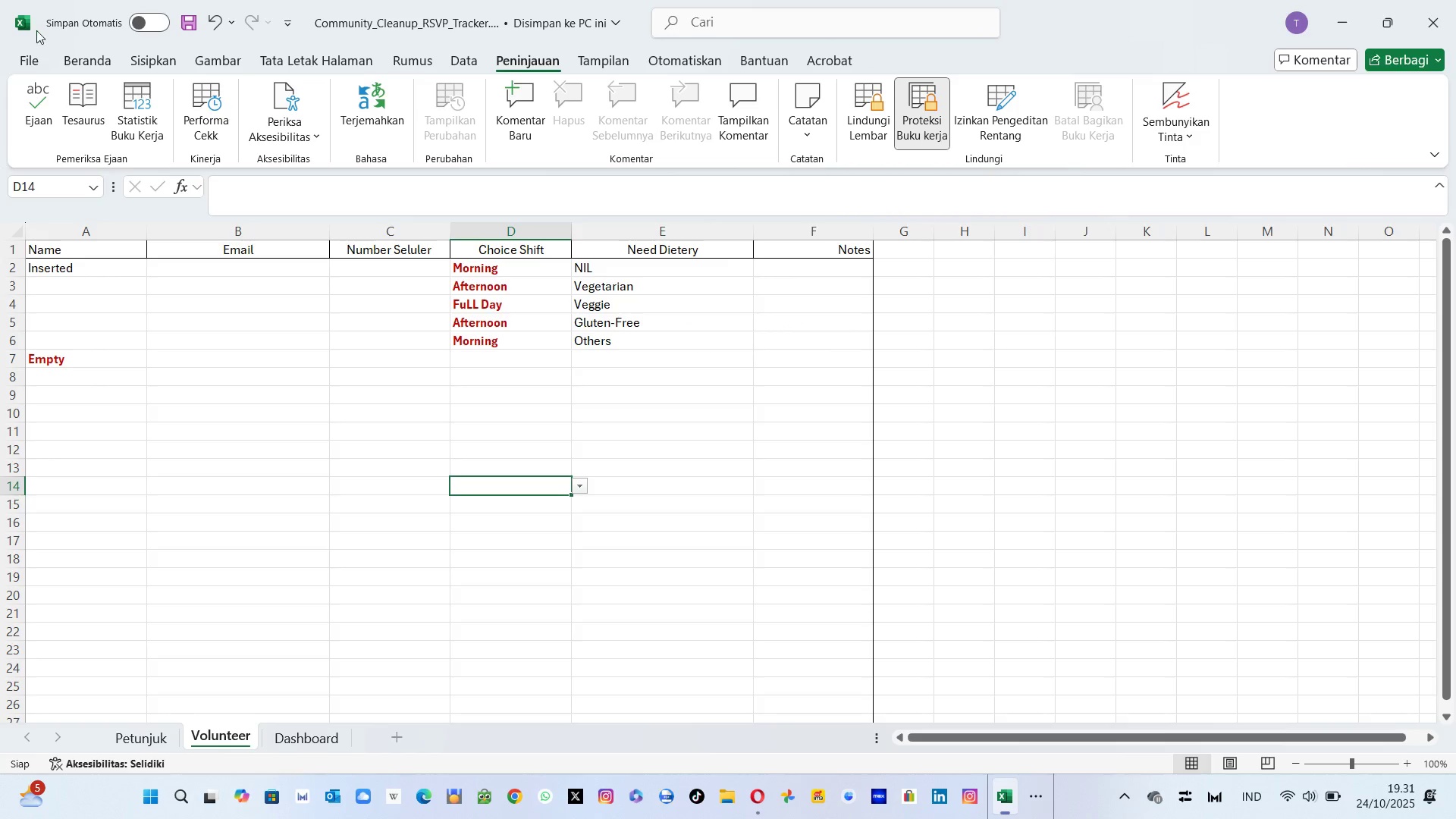 
left_click([30, 68])
 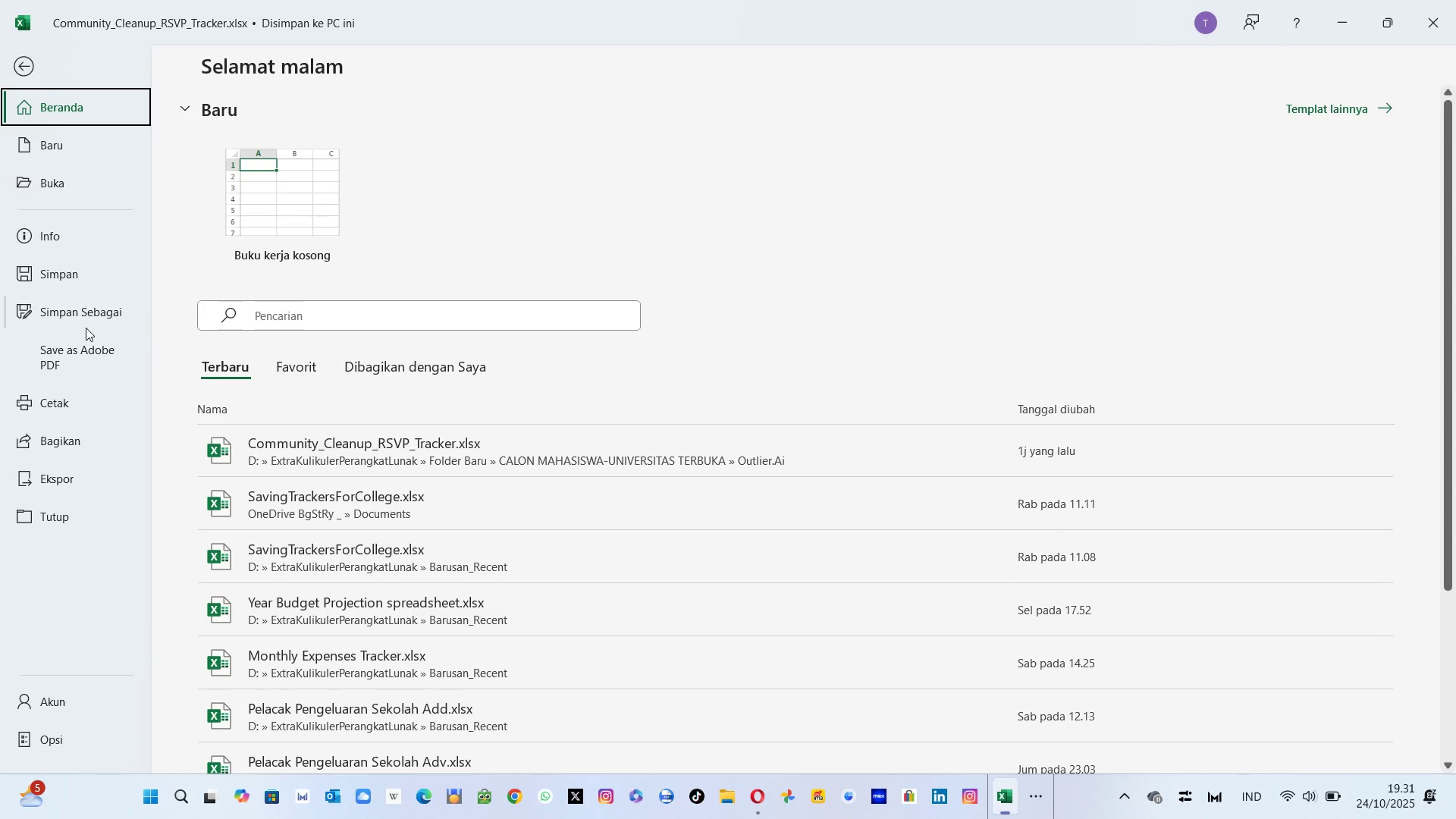 
left_click([92, 317])
 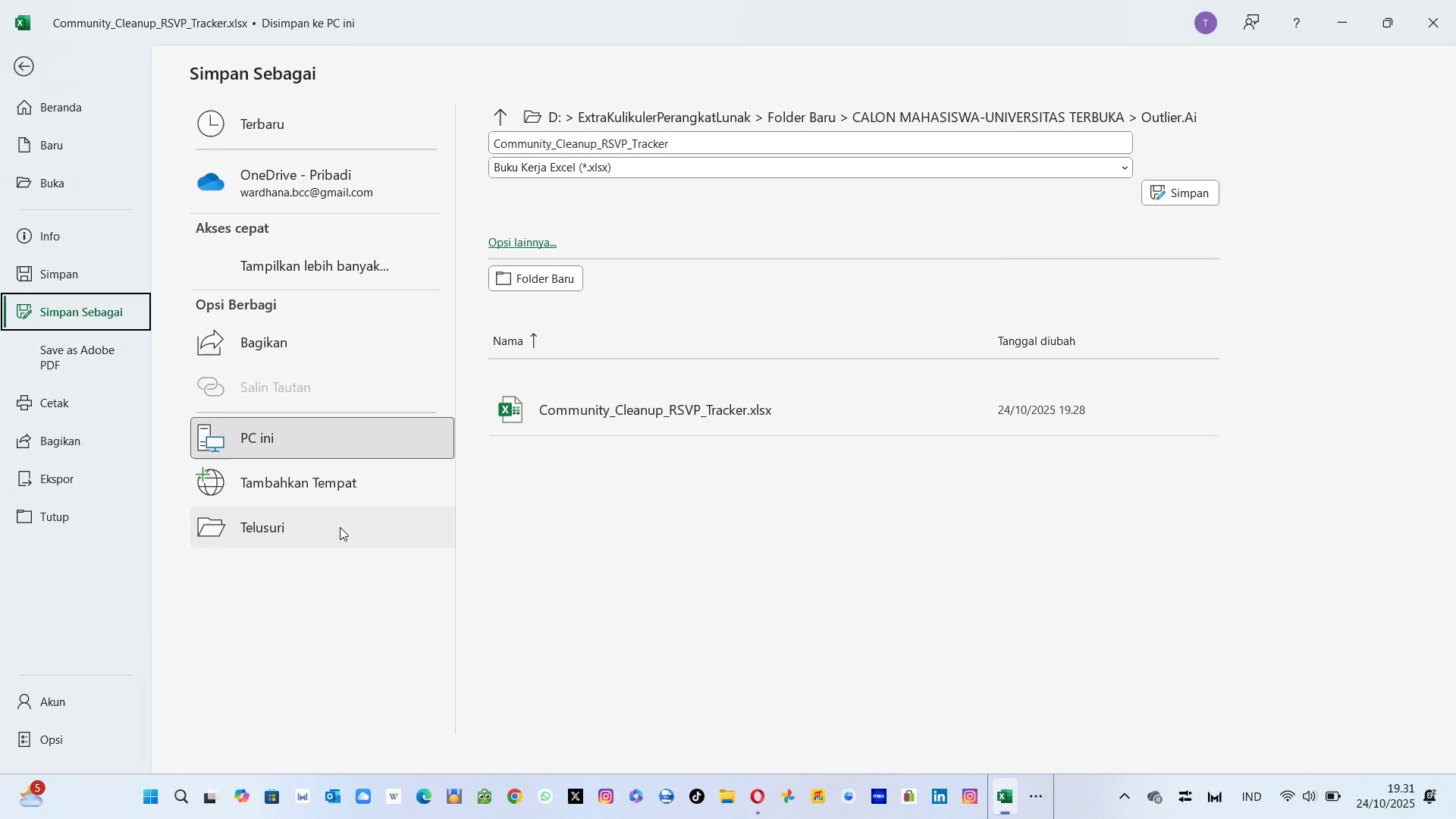 
wait(5.89)
 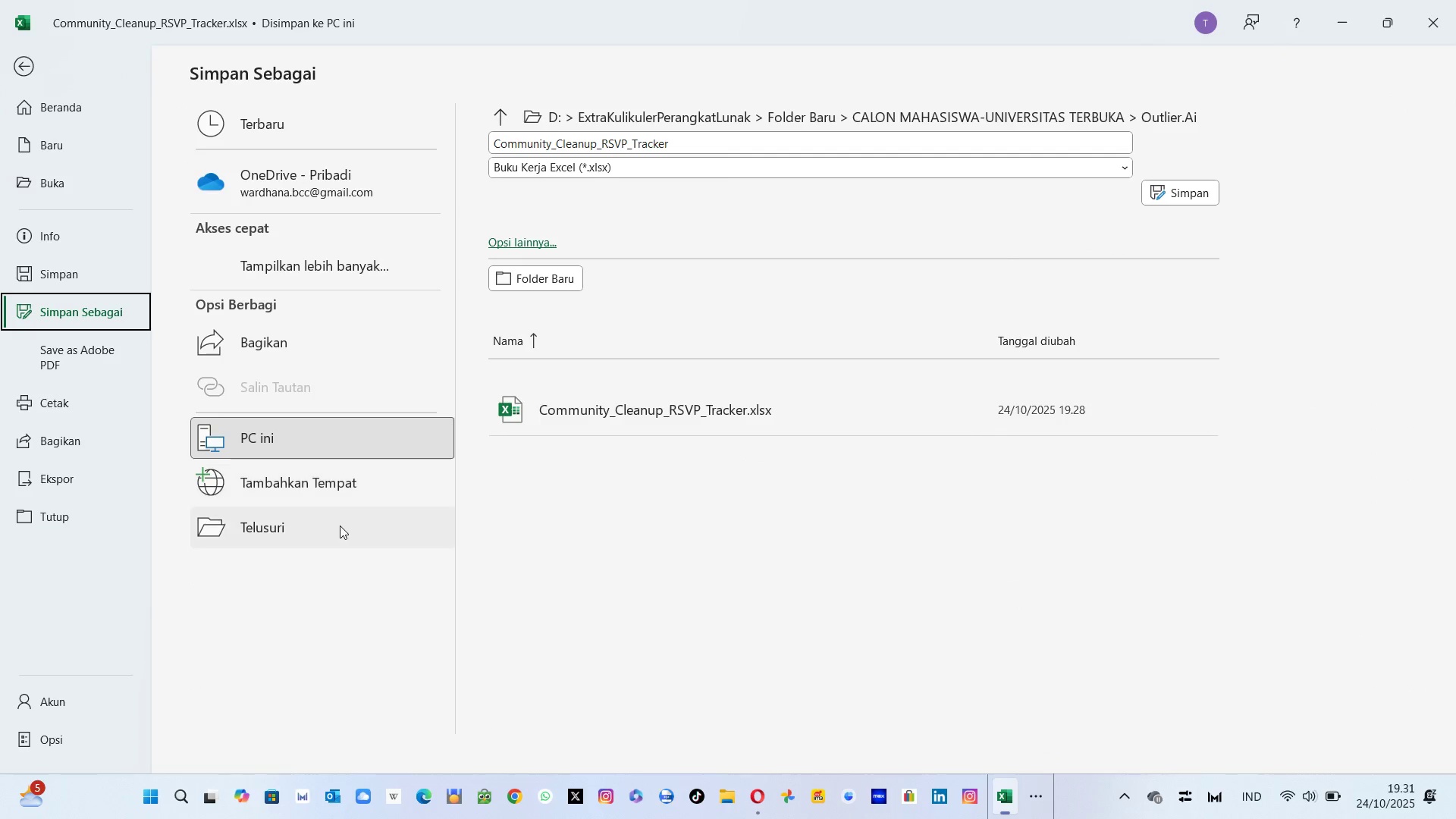 
left_click([902, 170])
 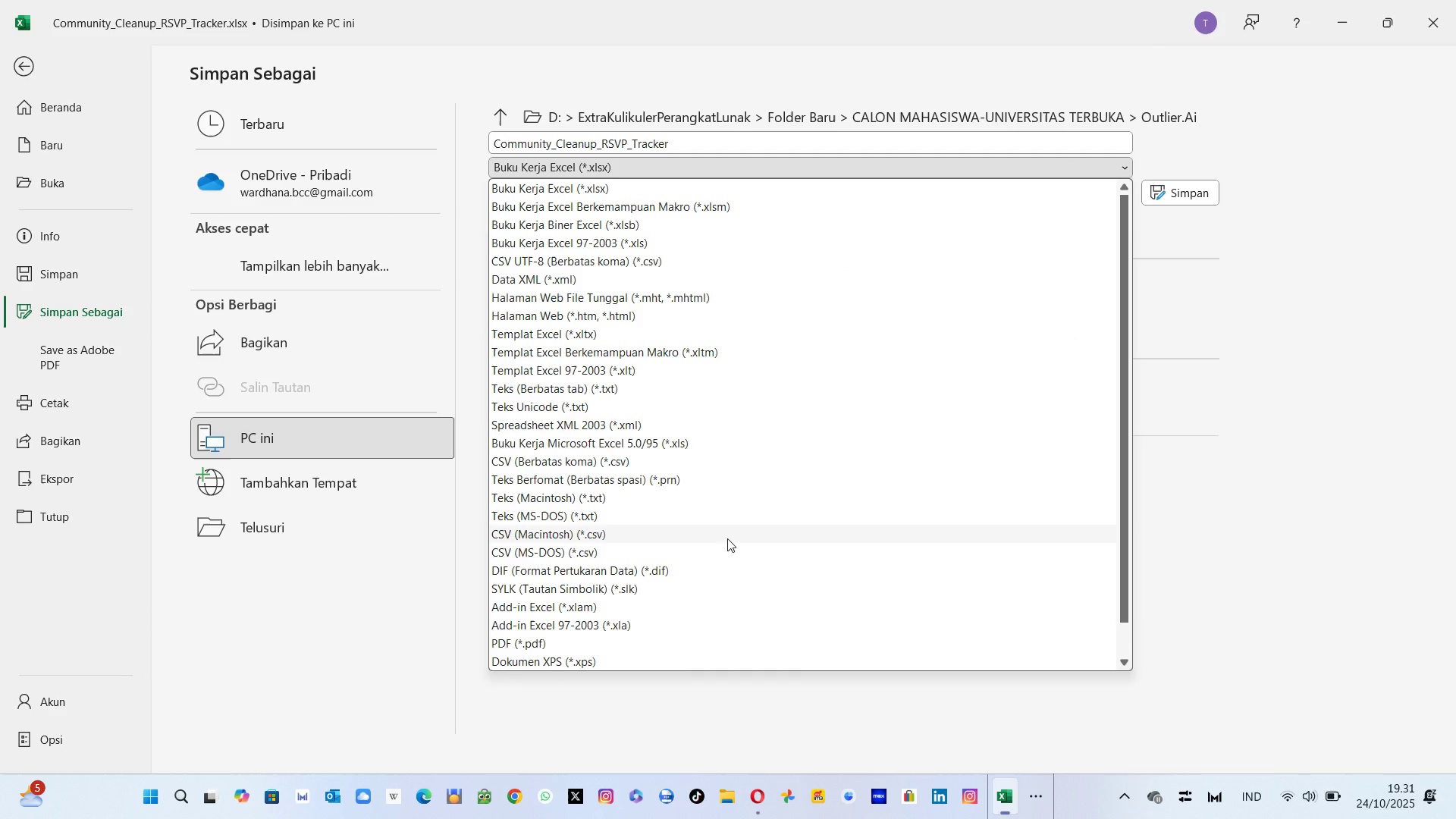 
wait(7.6)
 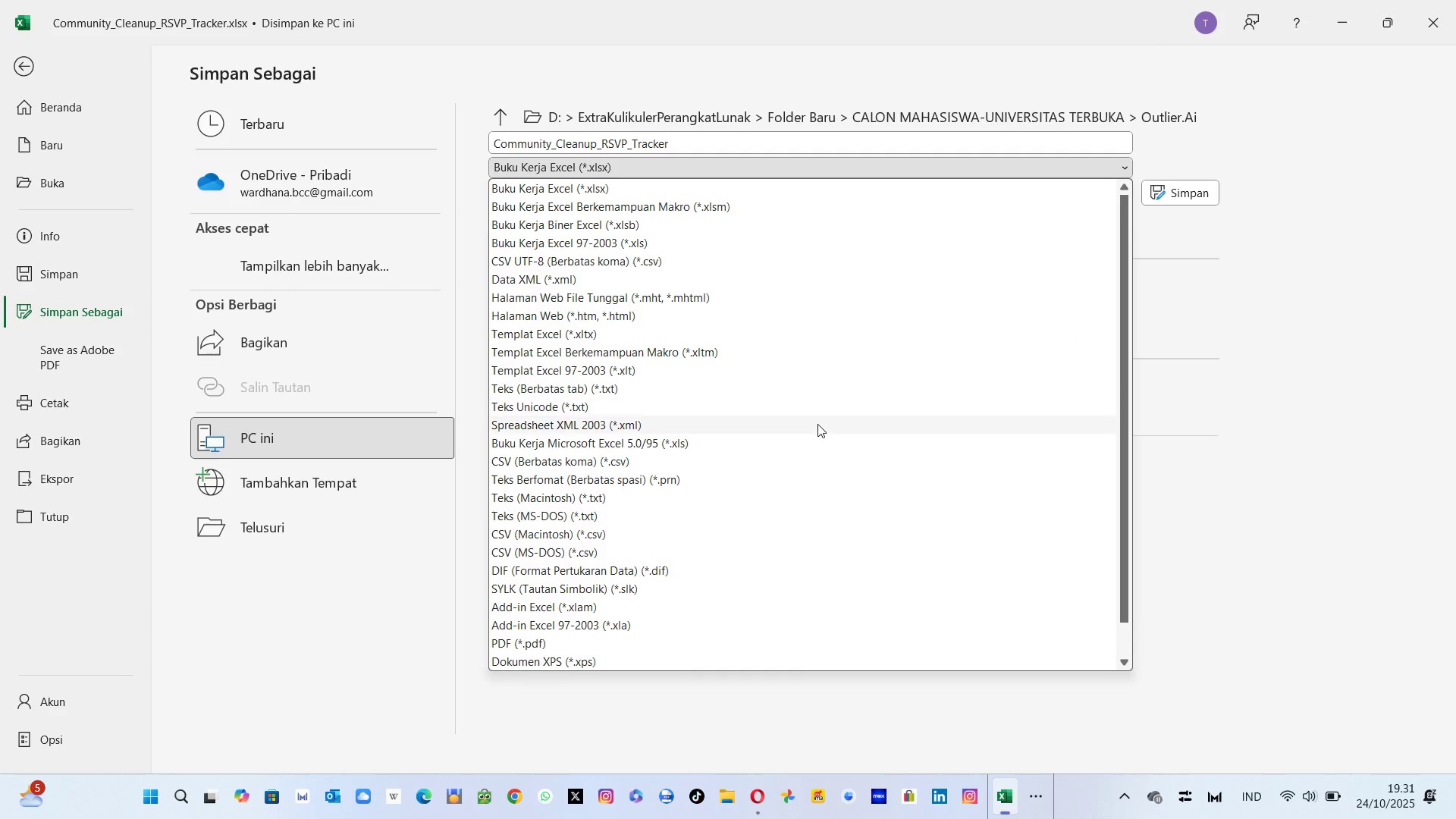 
left_click([724, 544])
 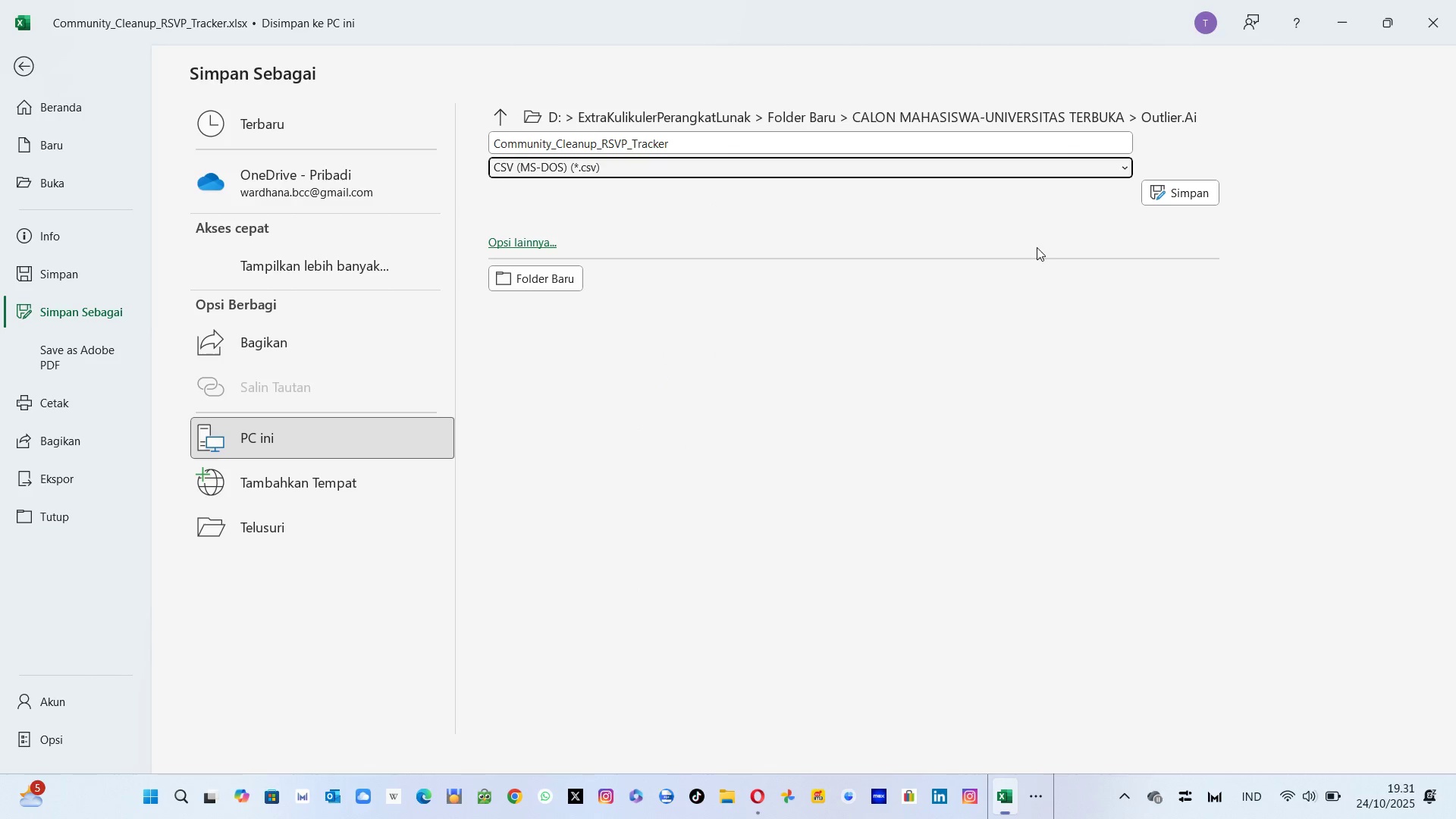 
wait(10.21)
 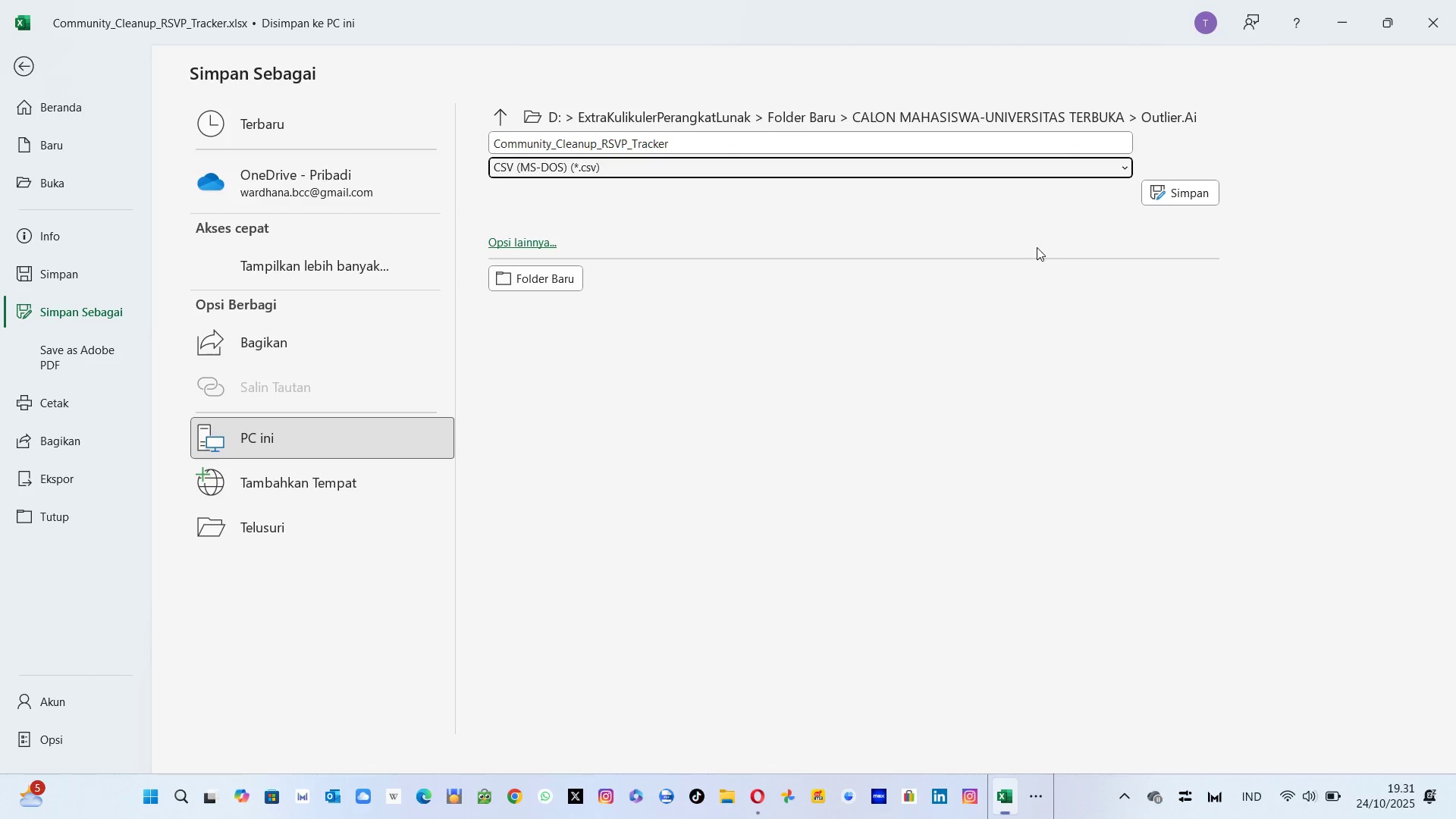 
left_click([1184, 188])
 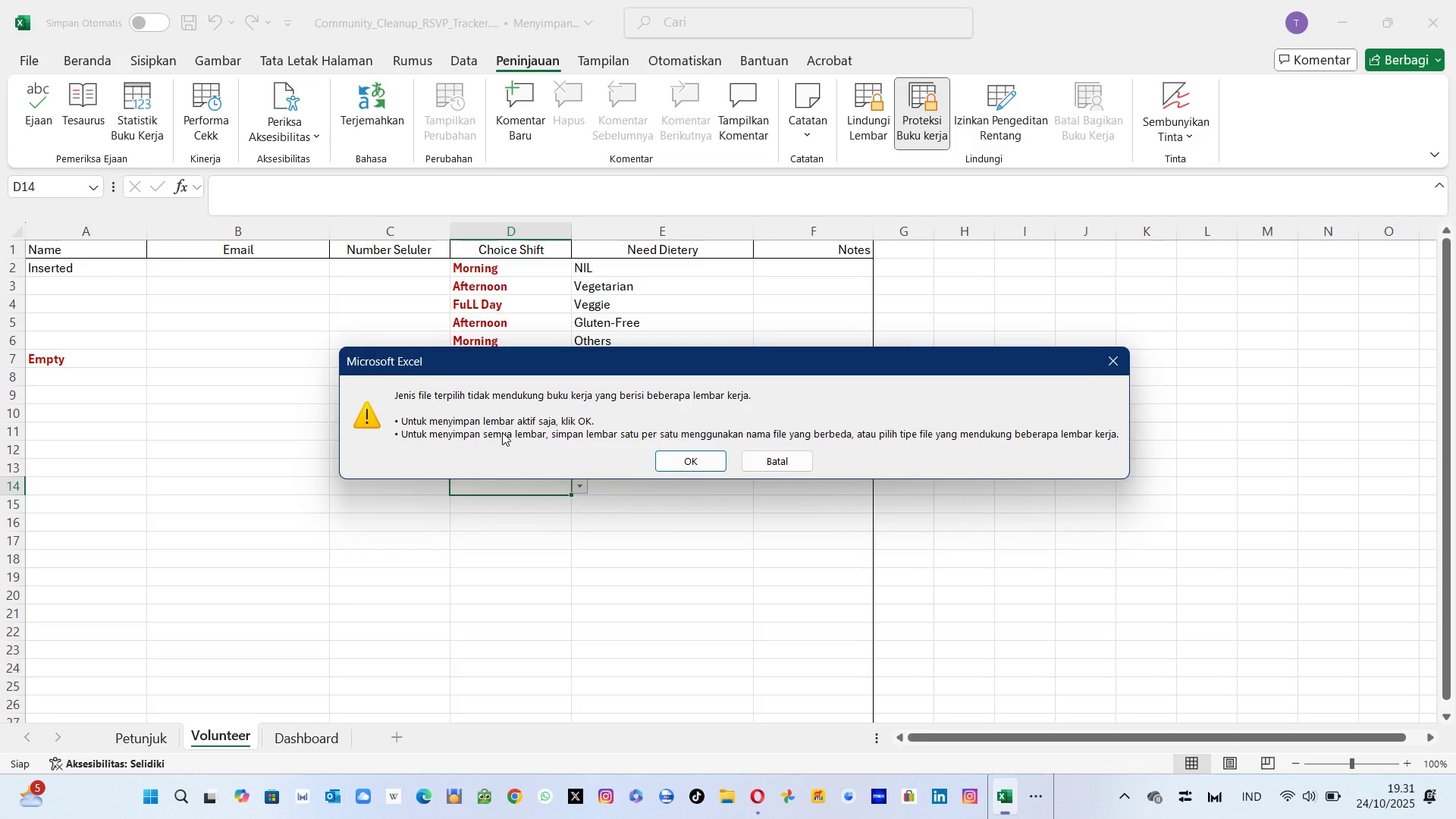 
wait(16.67)
 